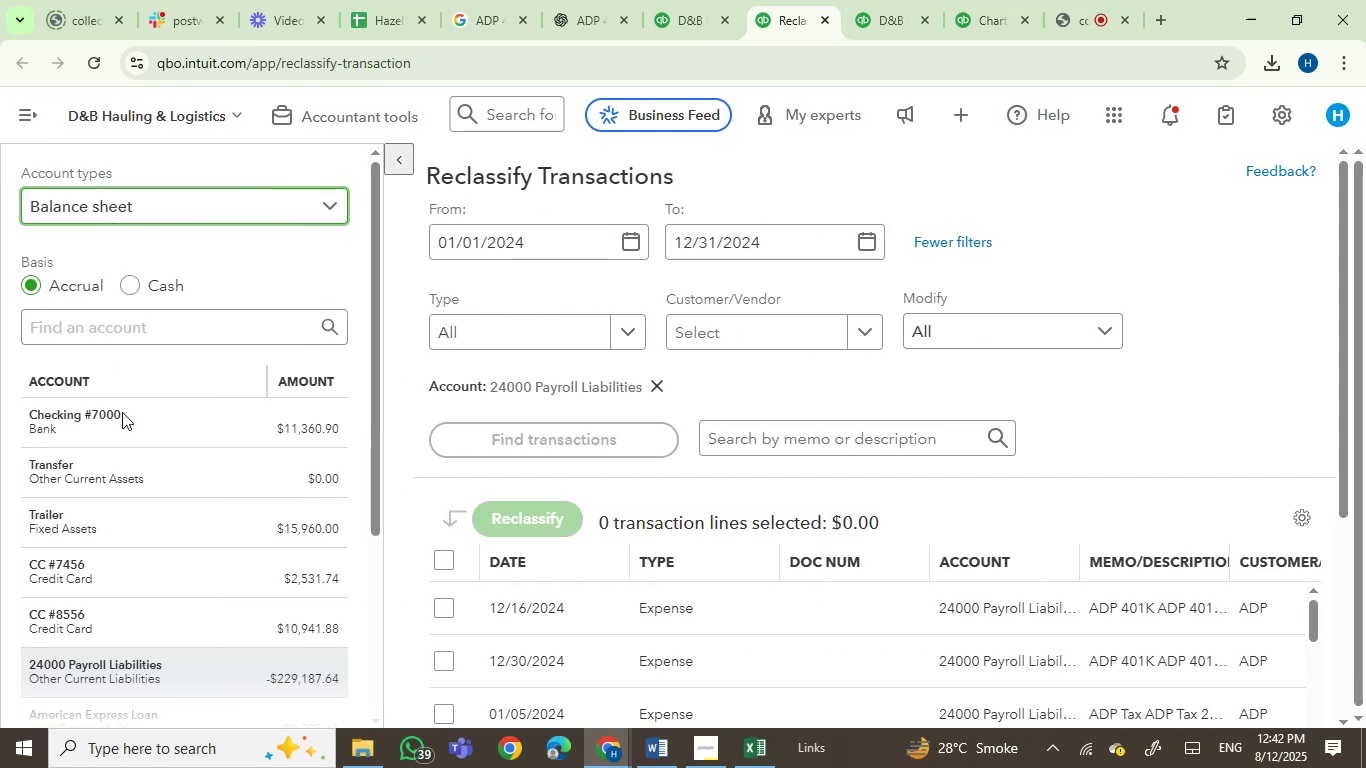 
scroll: coordinate [127, 422], scroll_direction: down, amount: 3.0
 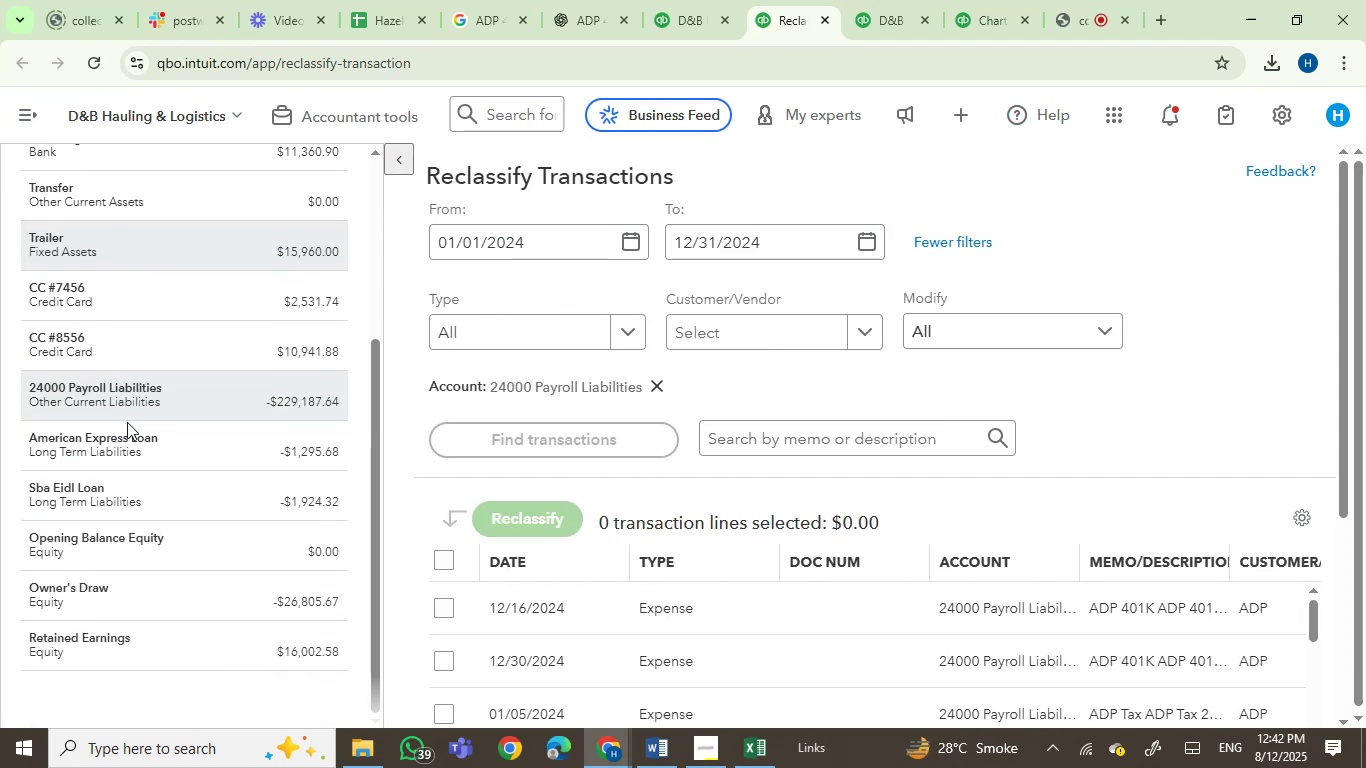 
scroll: coordinate [127, 422], scroll_direction: up, amount: 1.0
 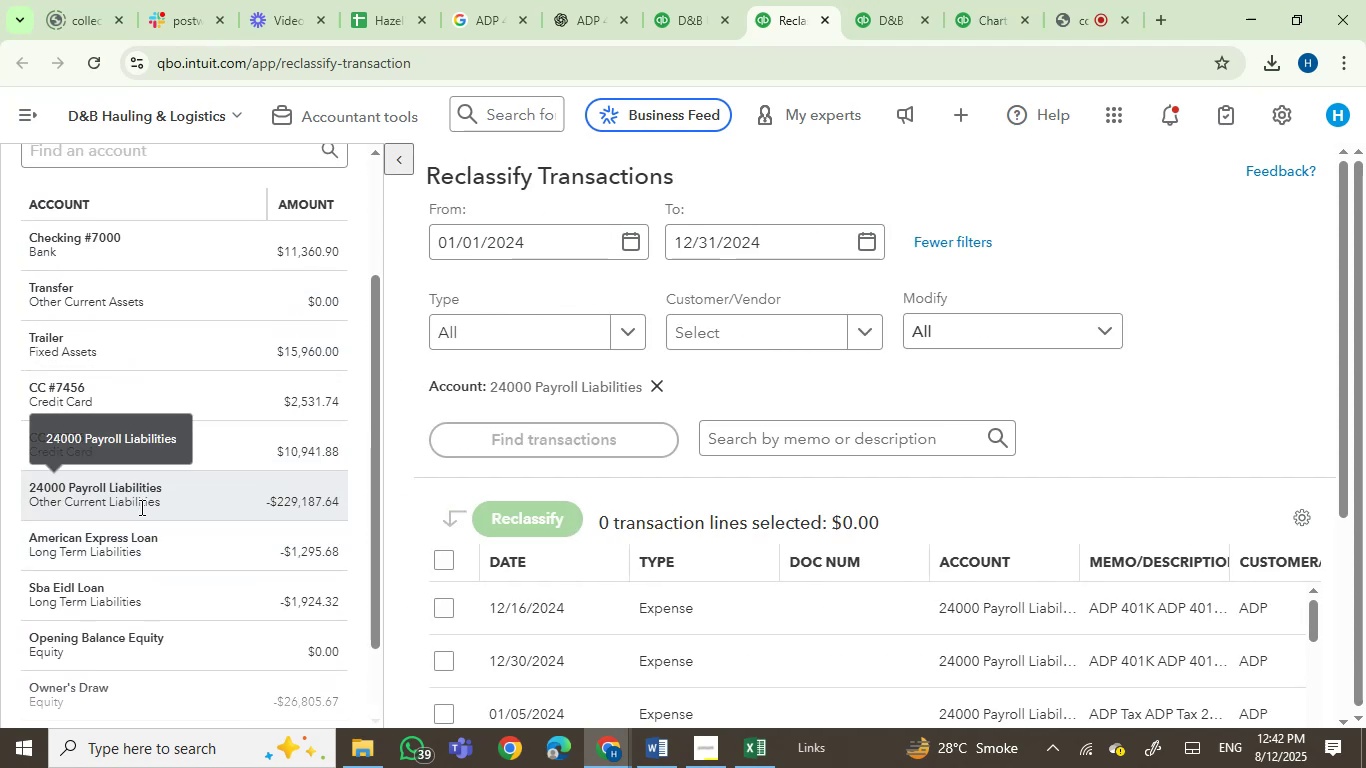 
scroll: coordinate [154, 535], scroll_direction: down, amount: 1.0
 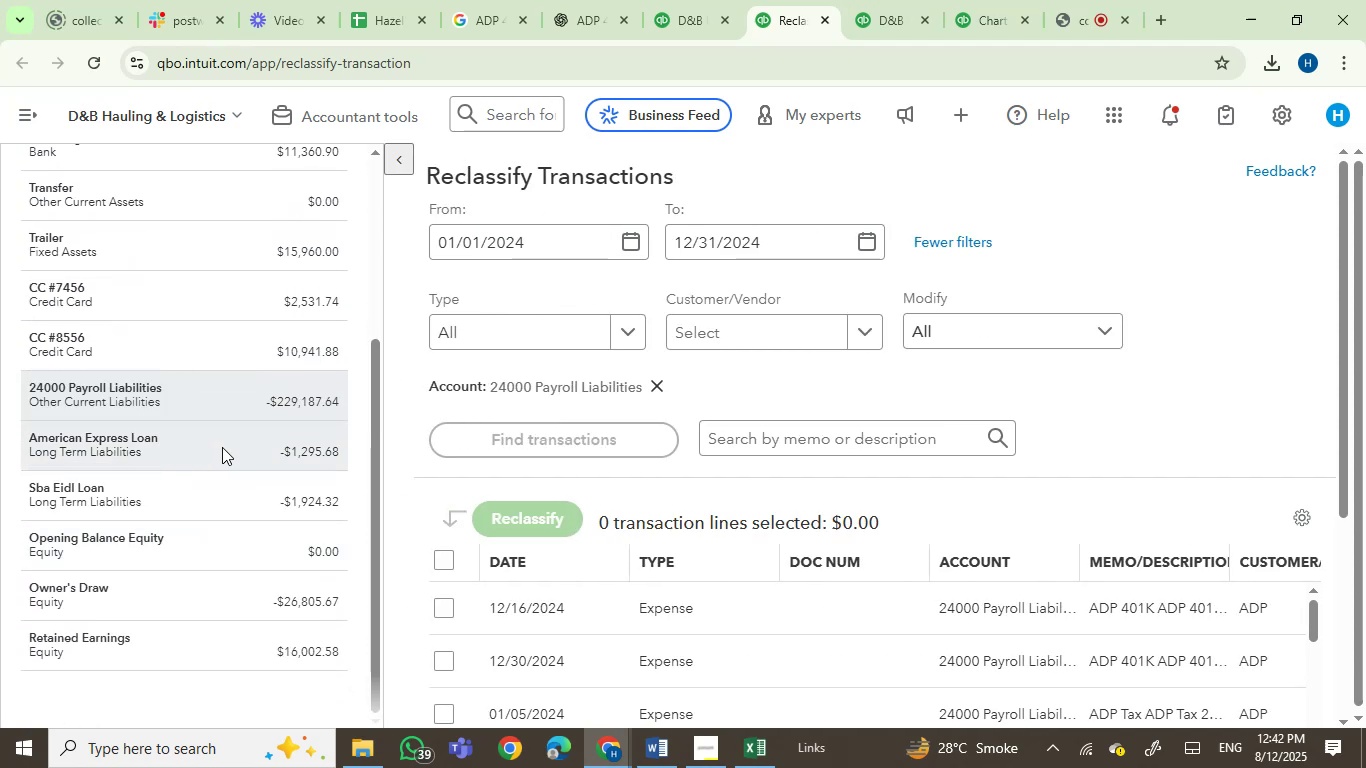 
left_click([243, 444])
 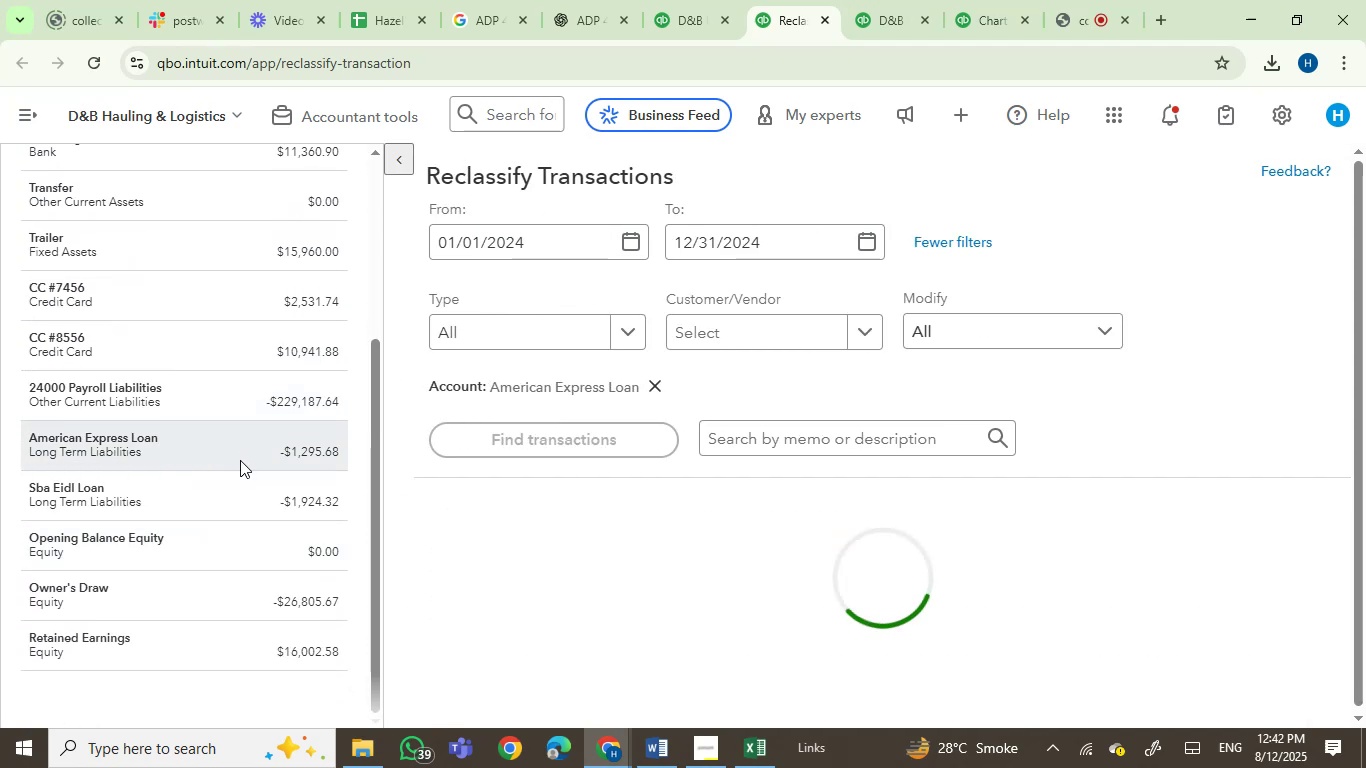 
scroll: coordinate [644, 555], scroll_direction: down, amount: 2.0
 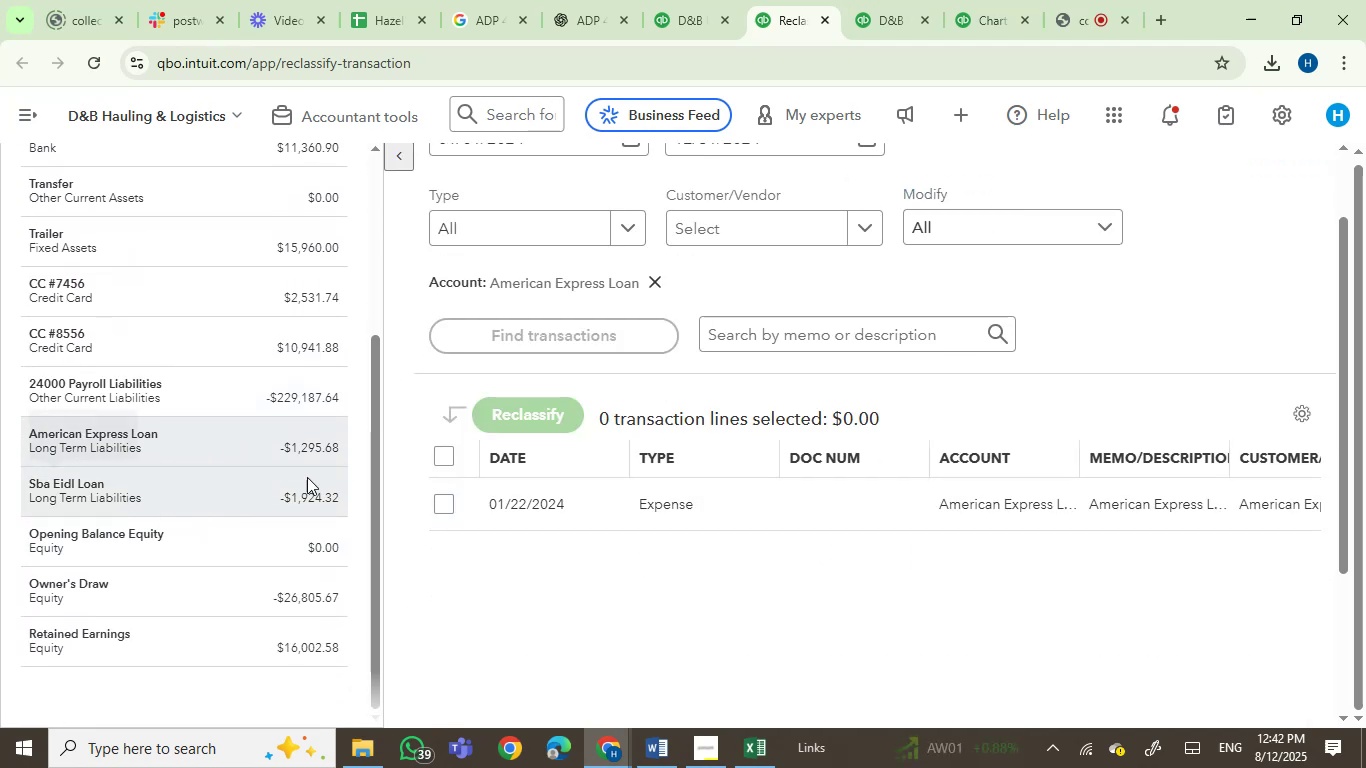 
mouse_move([232, 501])
 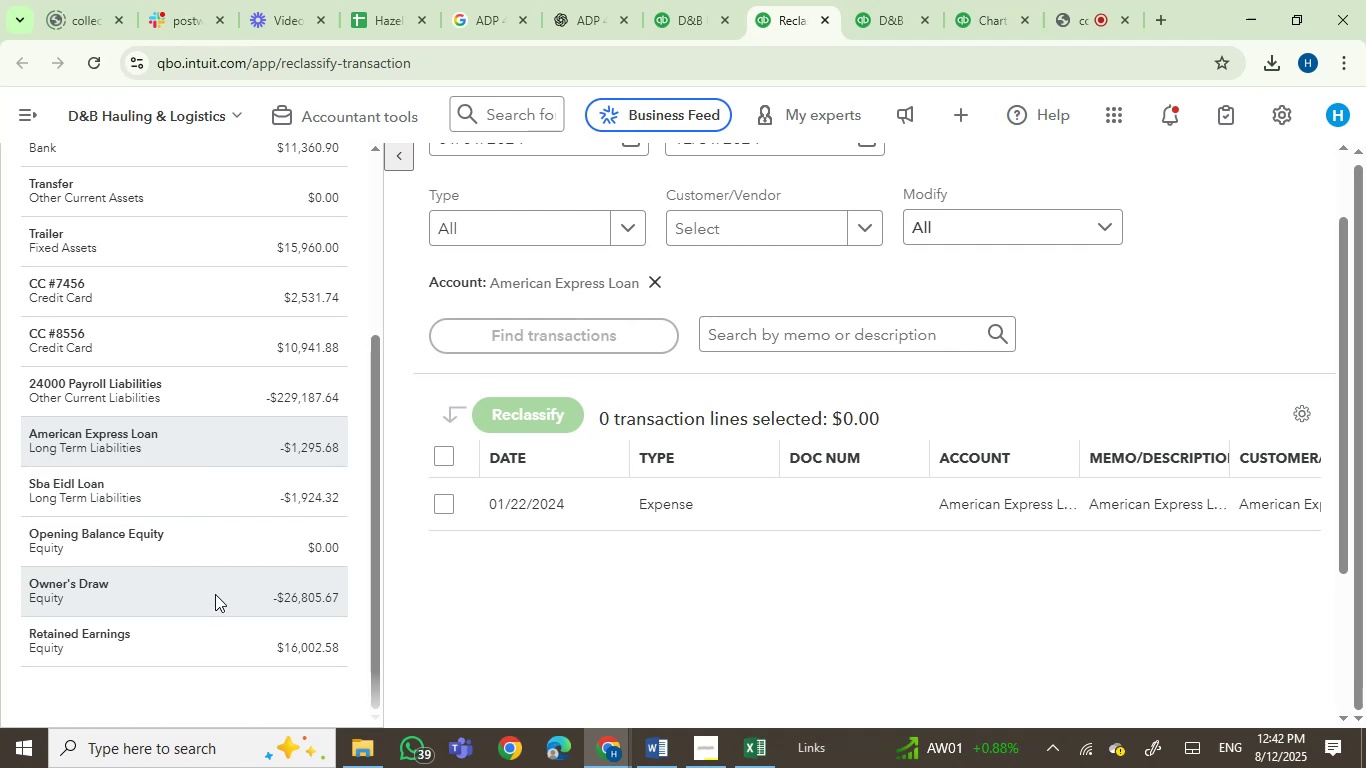 
left_click([216, 592])
 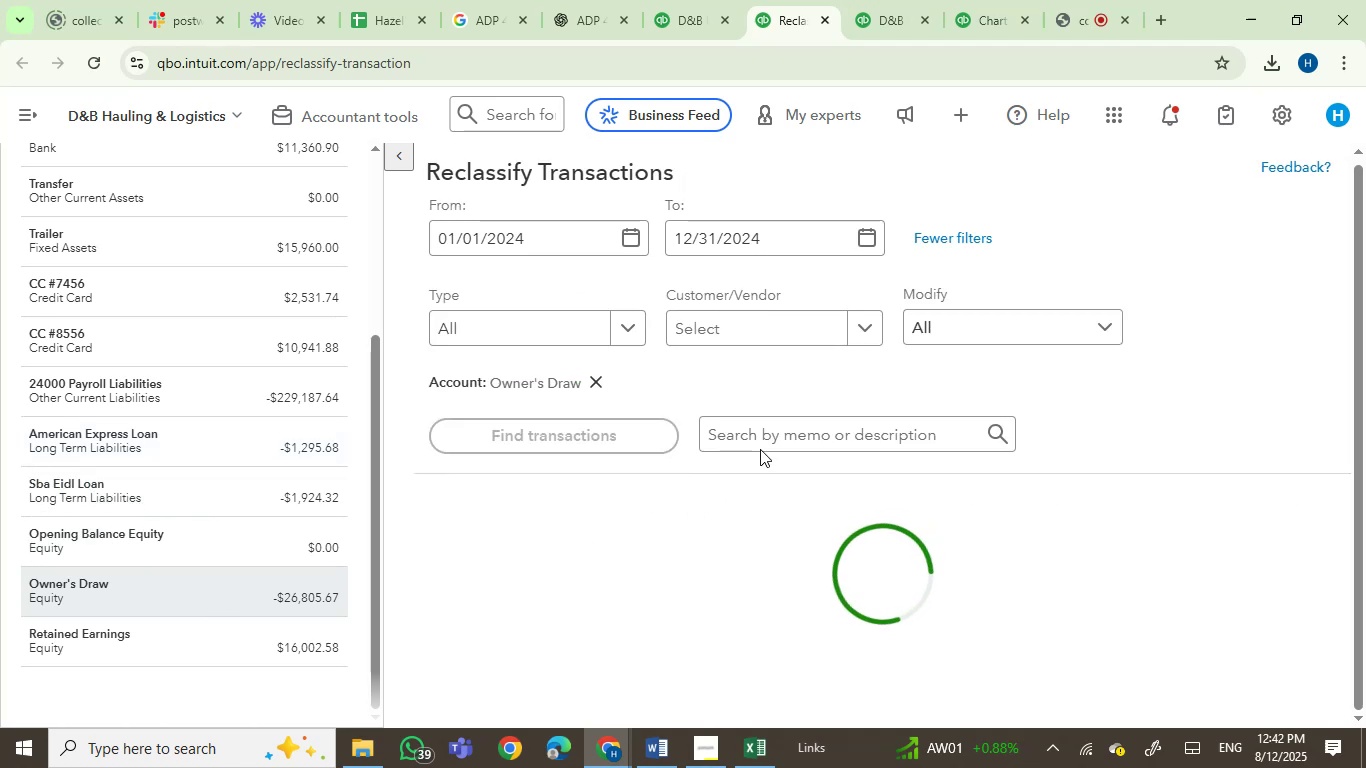 
left_click([772, 438])
 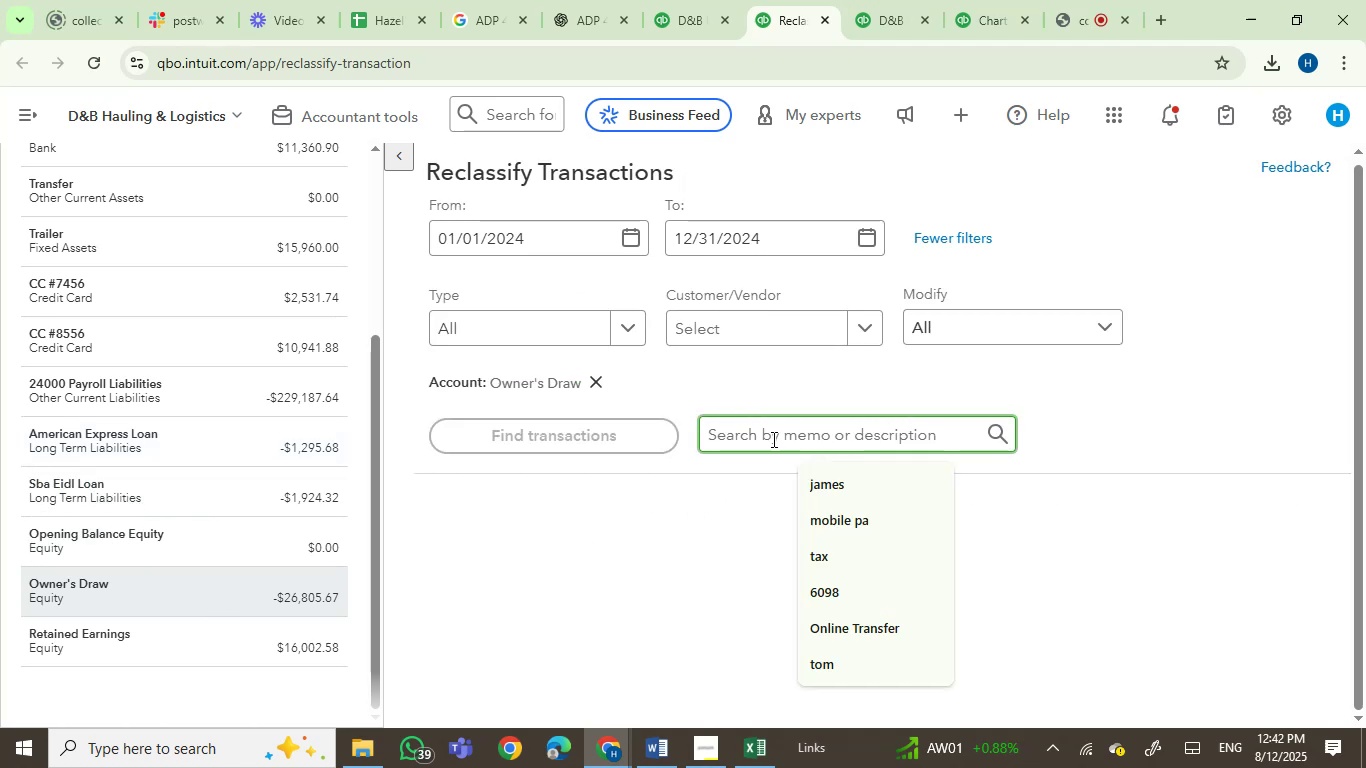 
type(loan)
 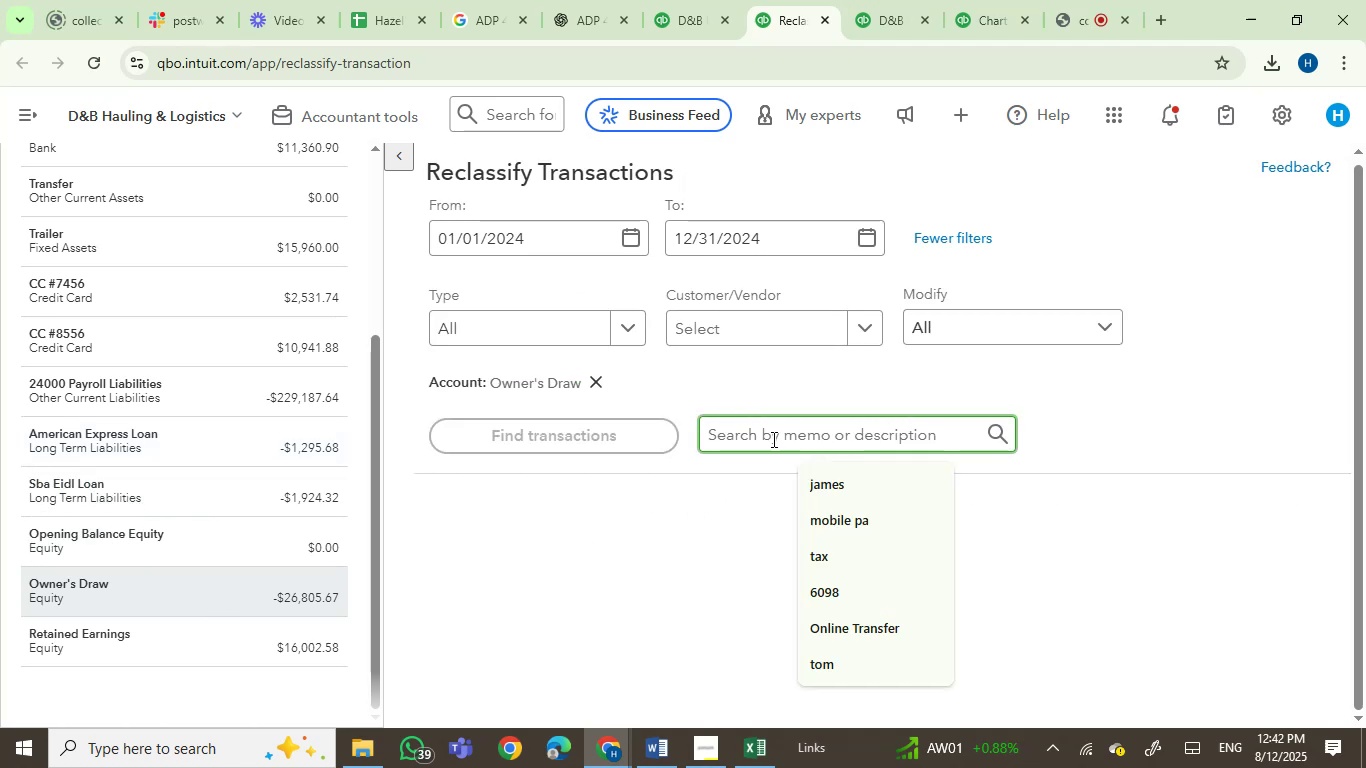 
left_click([772, 439])
 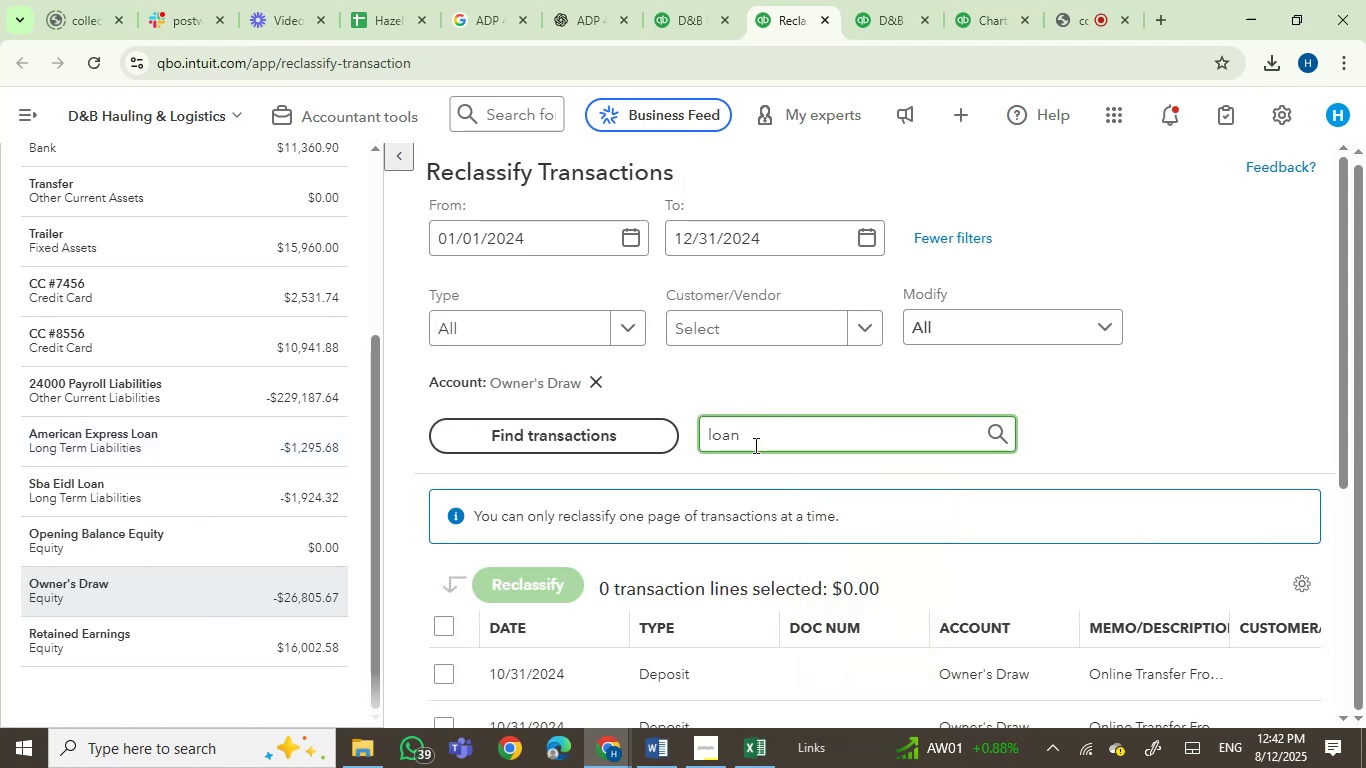 
scroll: coordinate [906, 450], scroll_direction: down, amount: 2.0
 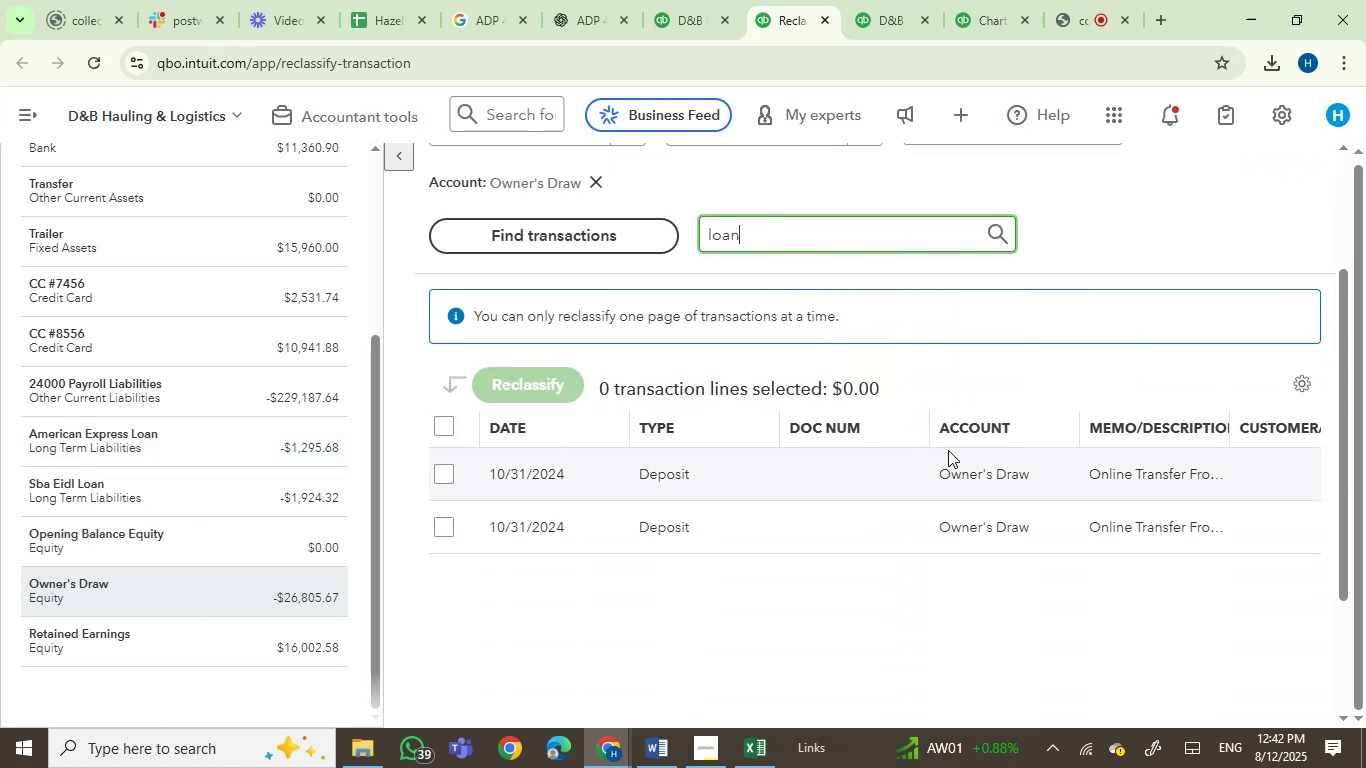 
mouse_move([1121, 490])
 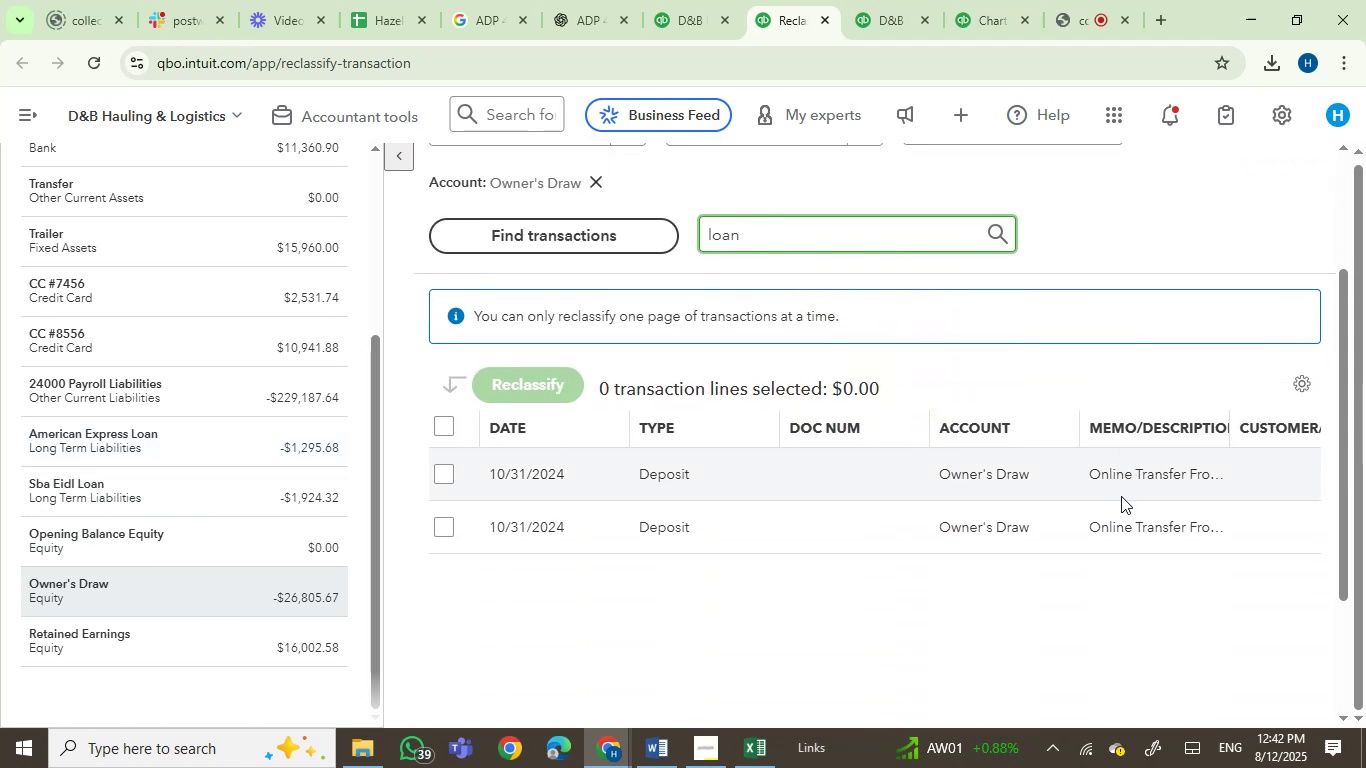 
mouse_move([1097, 518])
 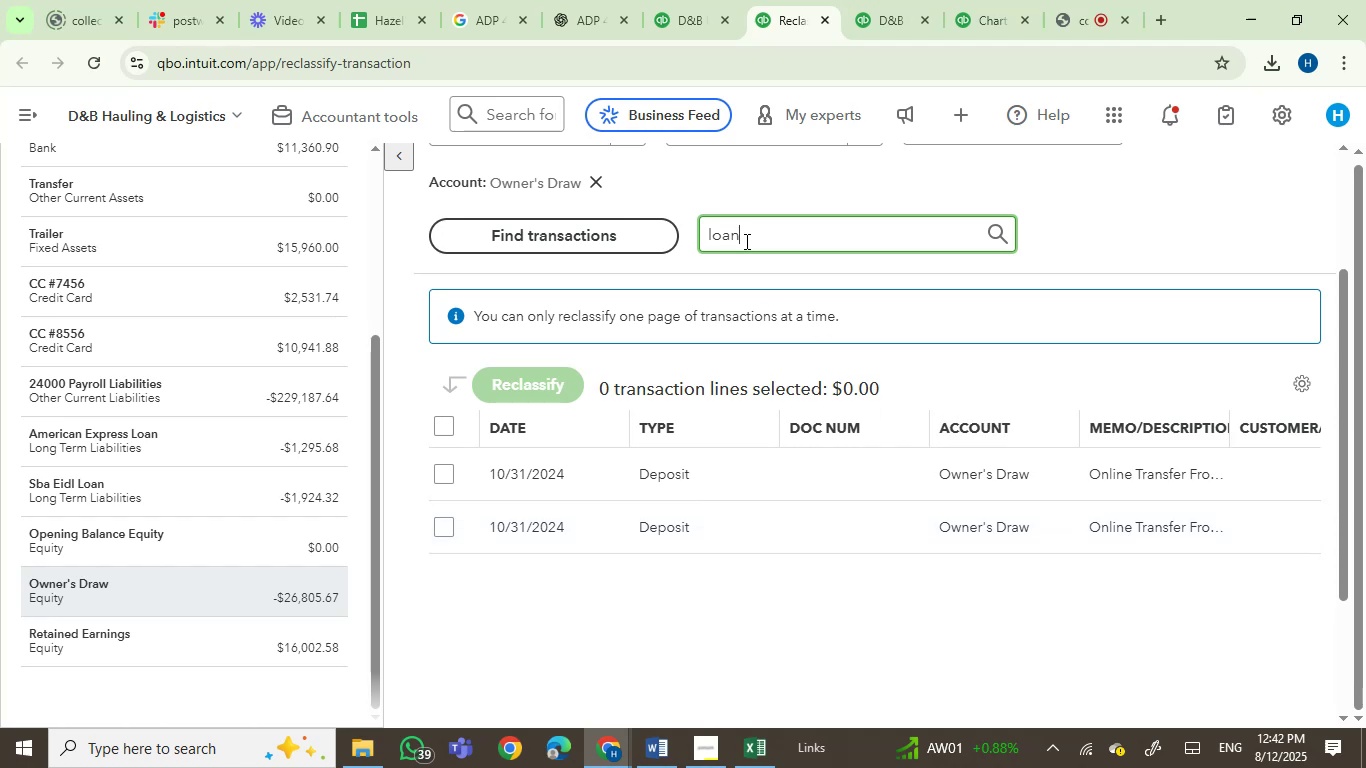 
left_click_drag(start_coordinate=[754, 238], to_coordinate=[682, 237])
 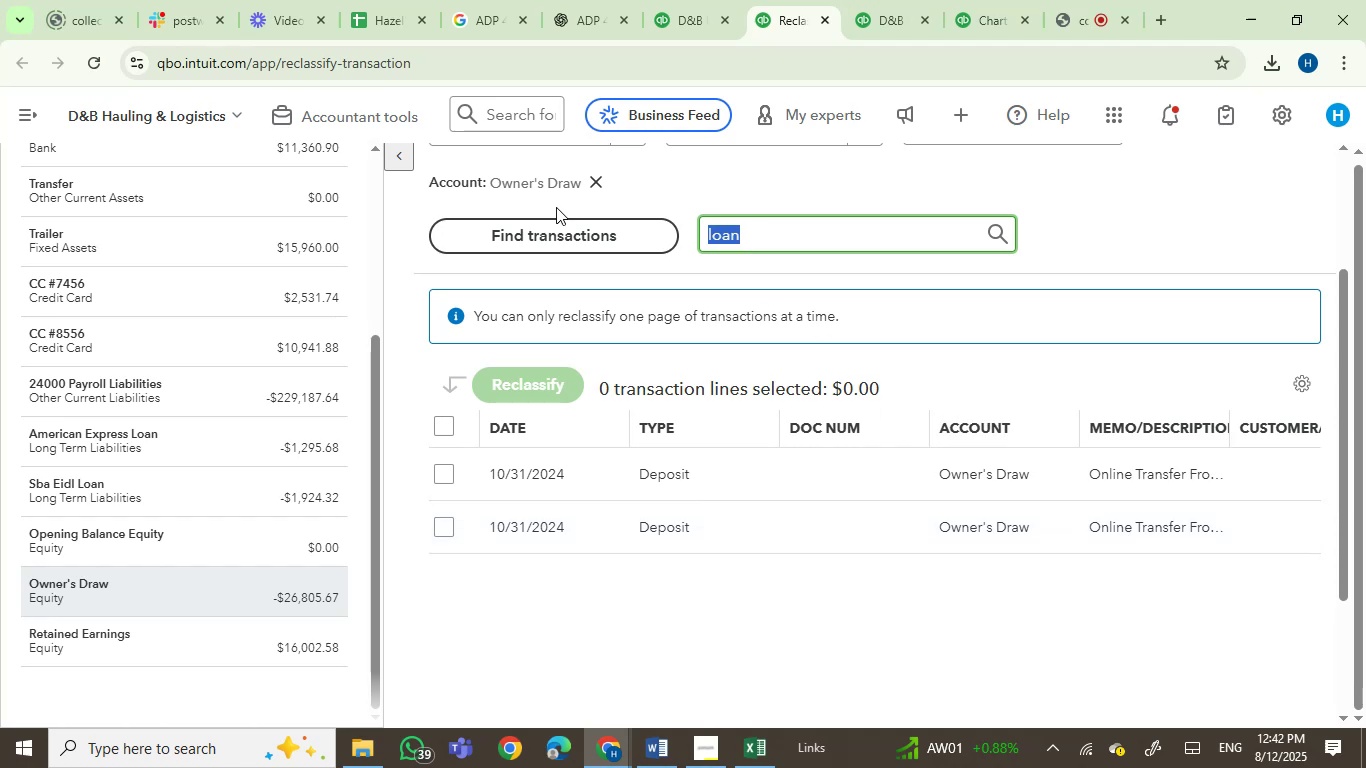 
key(Backspace)
 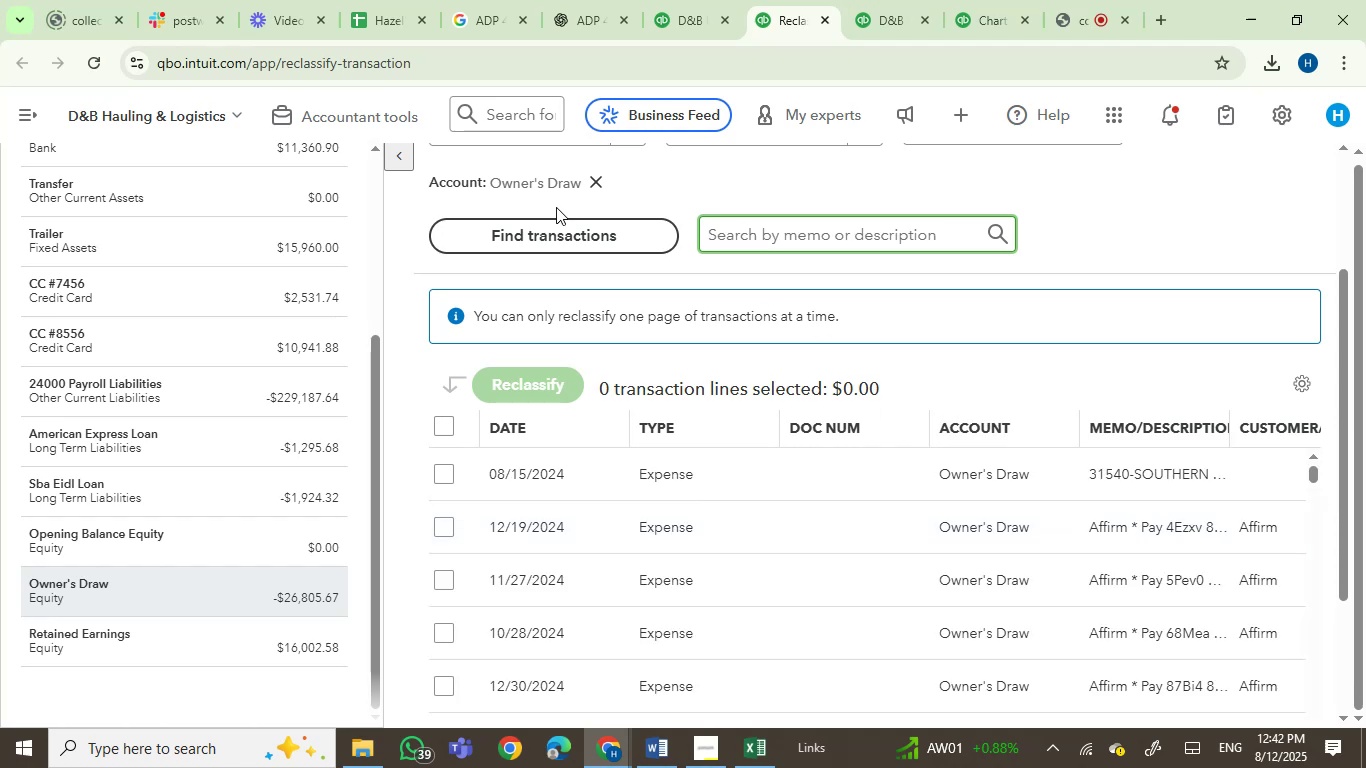 
wait(6.31)
 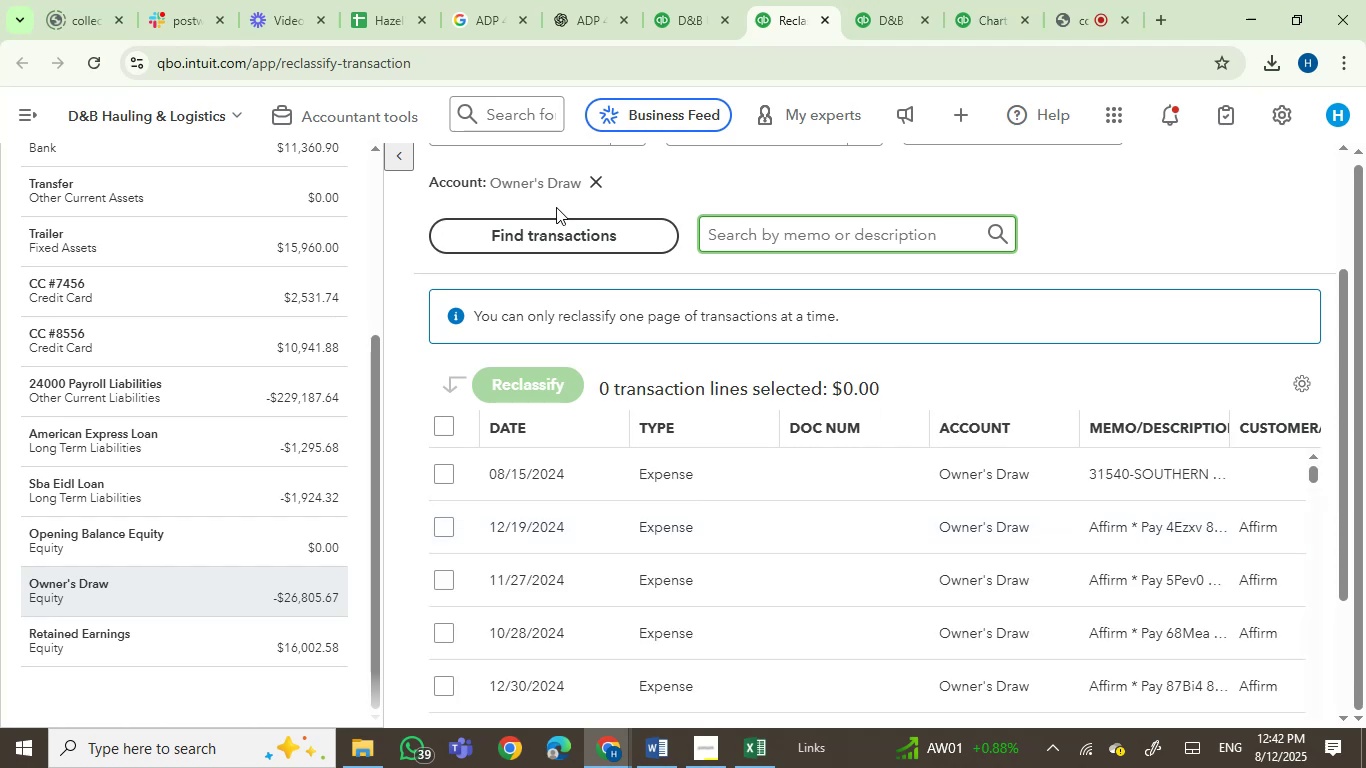 
type(amer)
 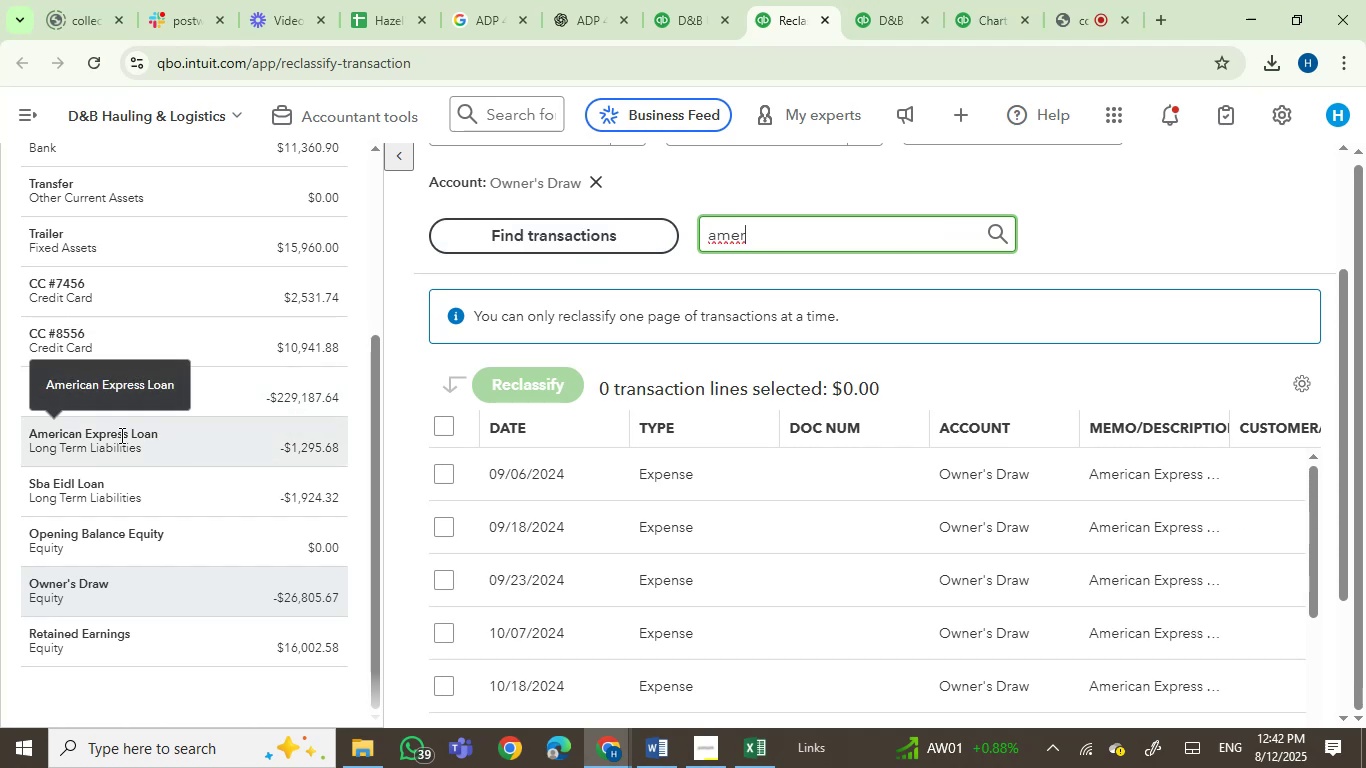 
left_click([205, 453])
 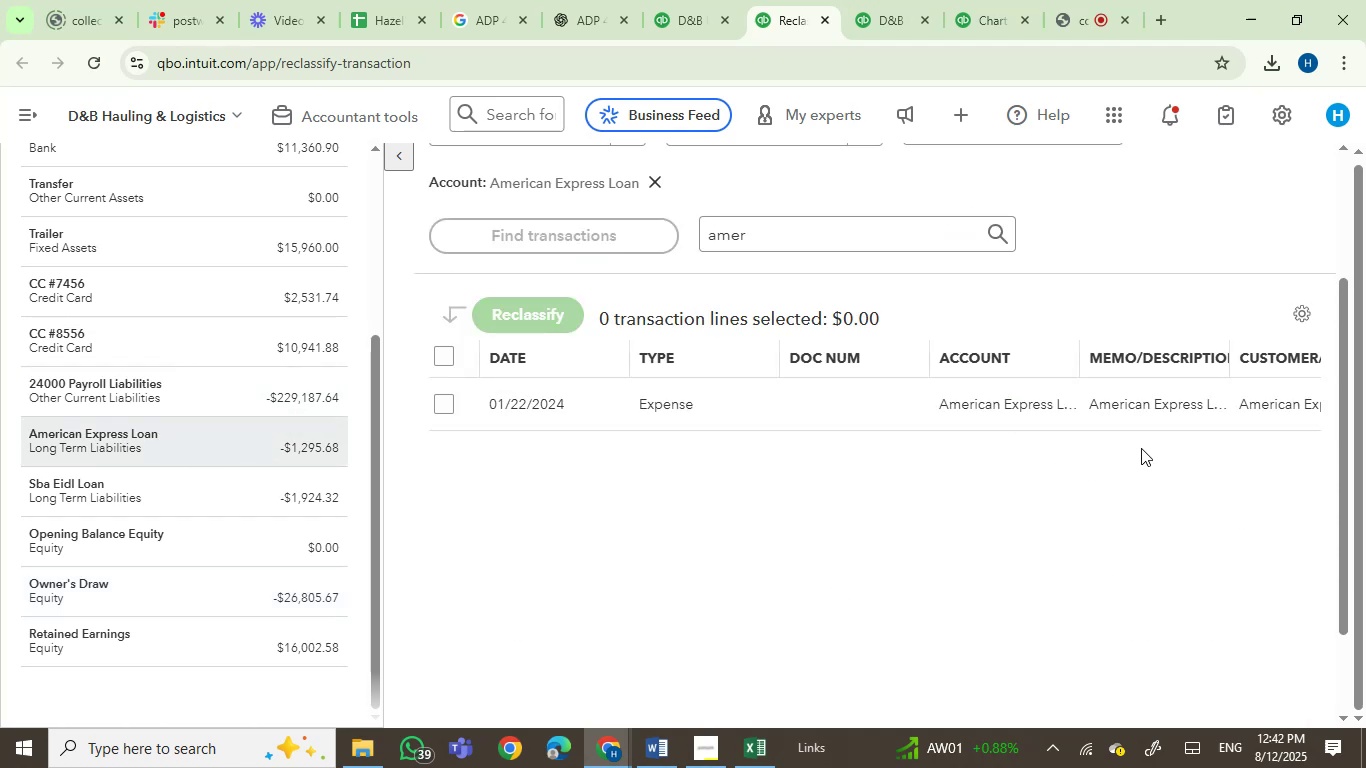 
mouse_move([1145, 406])
 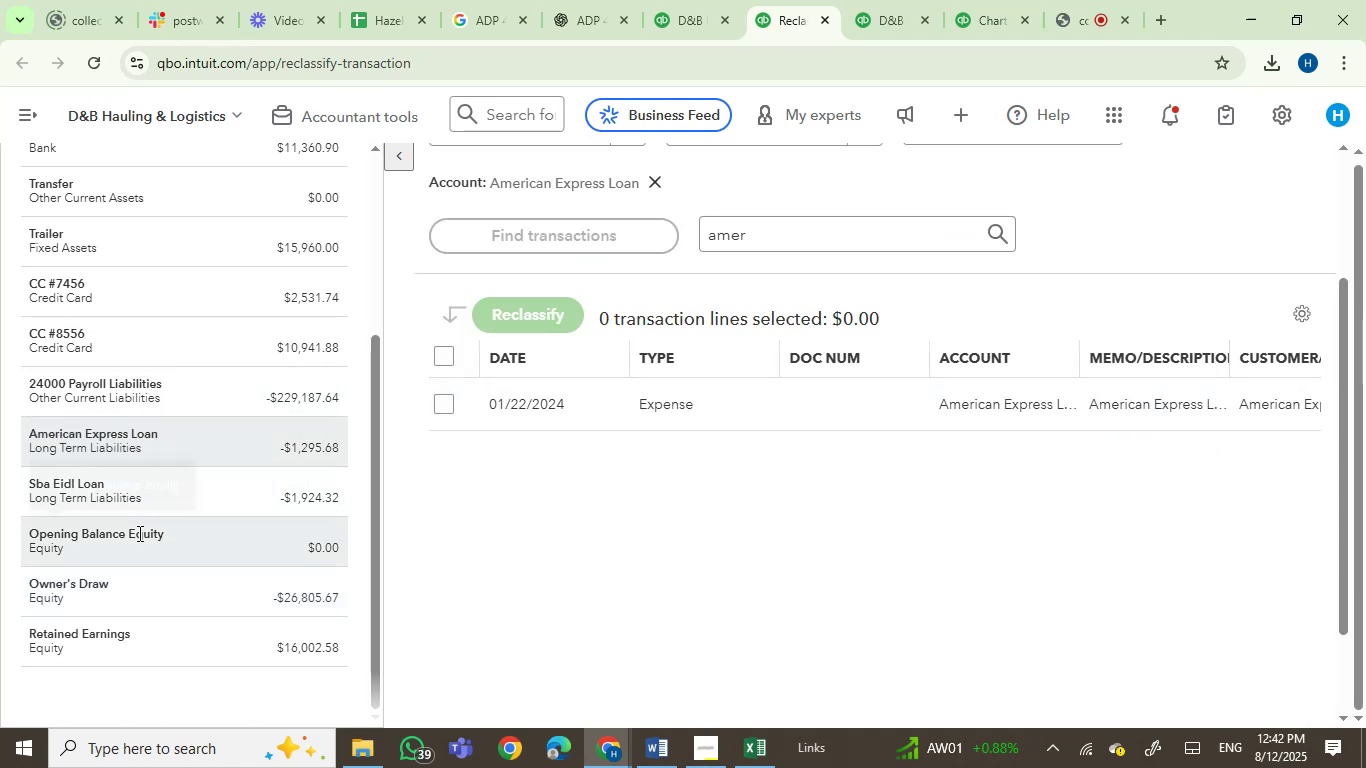 
left_click([129, 580])
 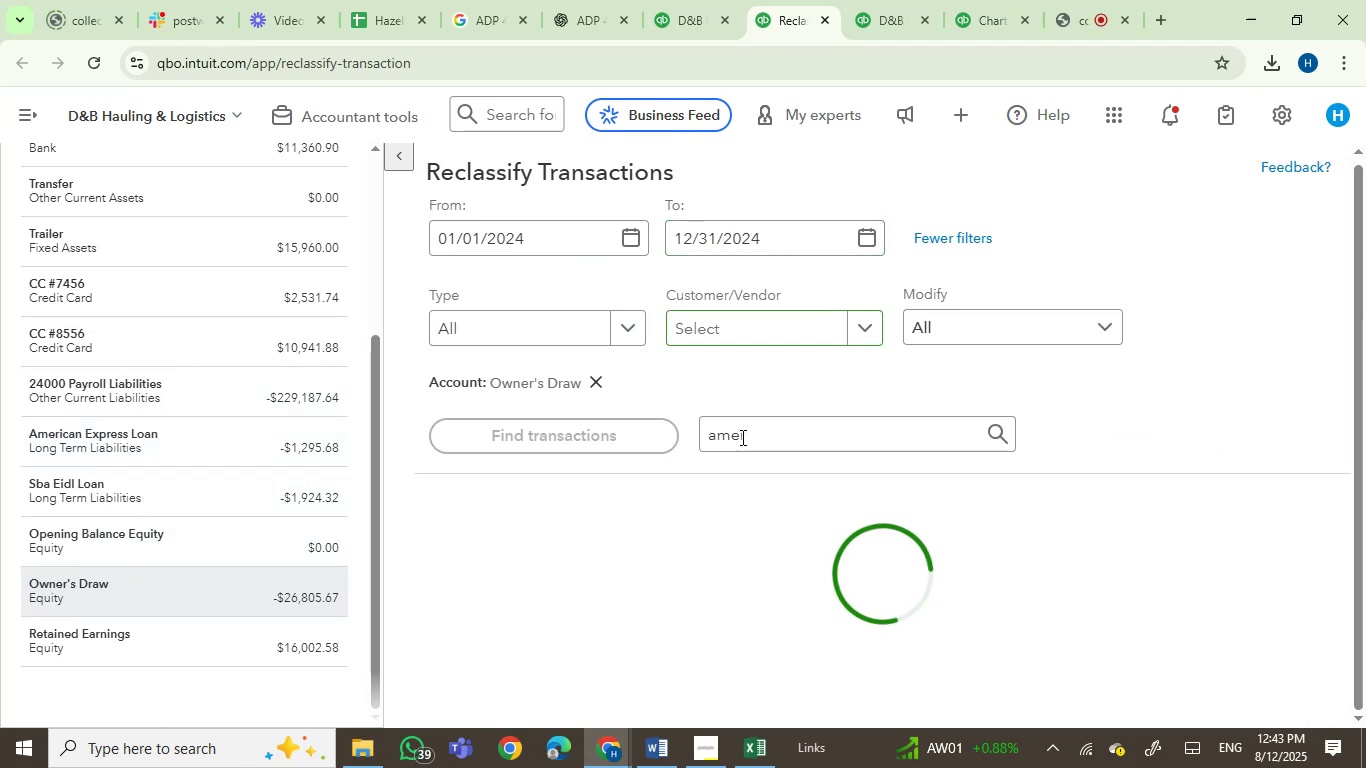 
left_click_drag(start_coordinate=[757, 431], to_coordinate=[499, 414])
 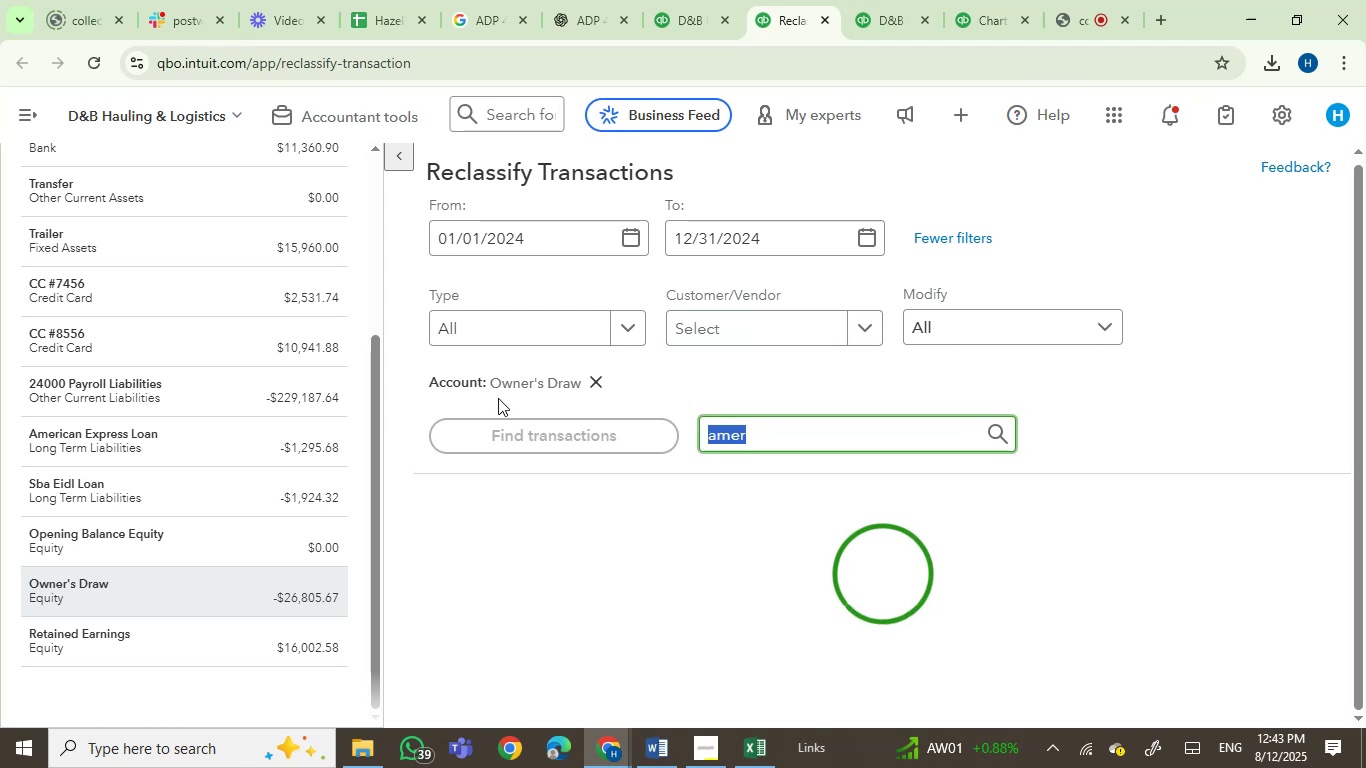 
type(americna )
key(Backspace)
key(Backspace)
key(Backspace)
type(an express loan)
 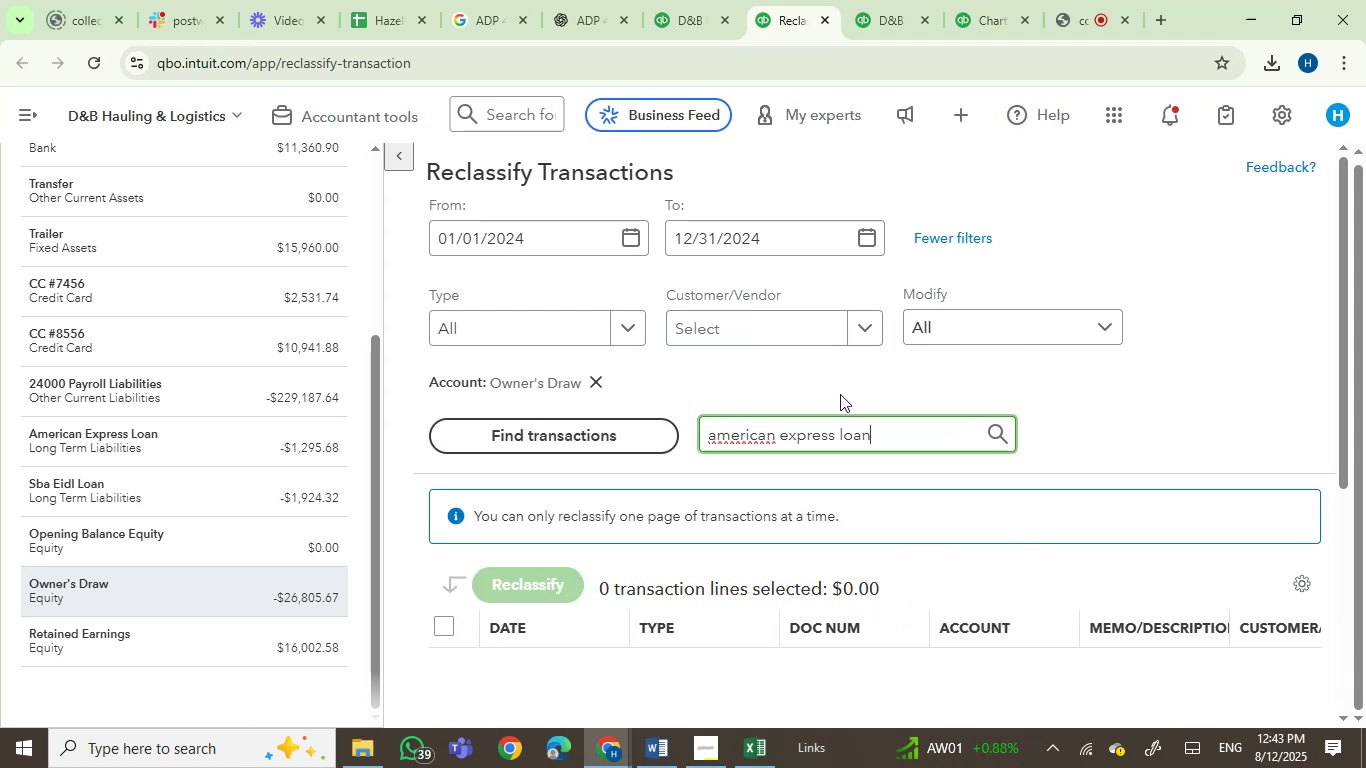 
scroll: coordinate [902, 466], scroll_direction: down, amount: 1.0
 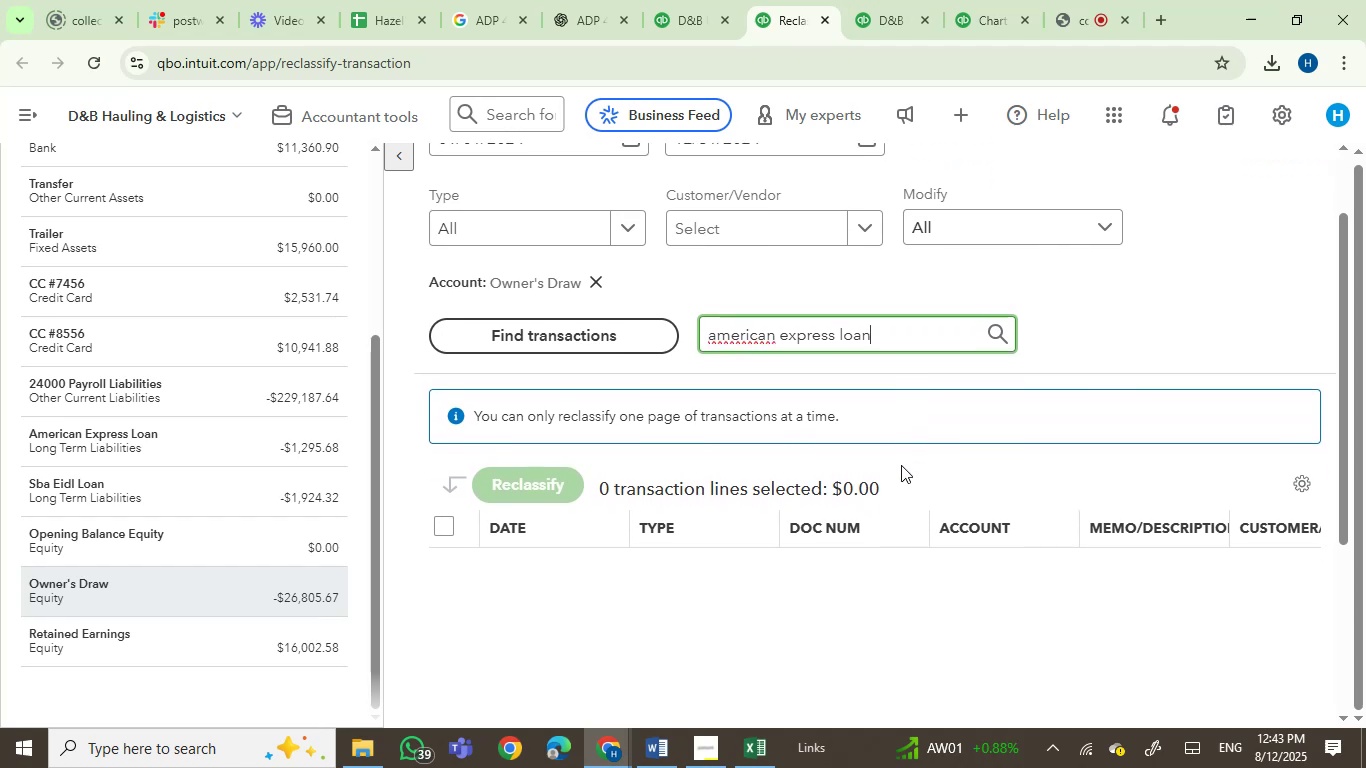 
wait(7.49)
 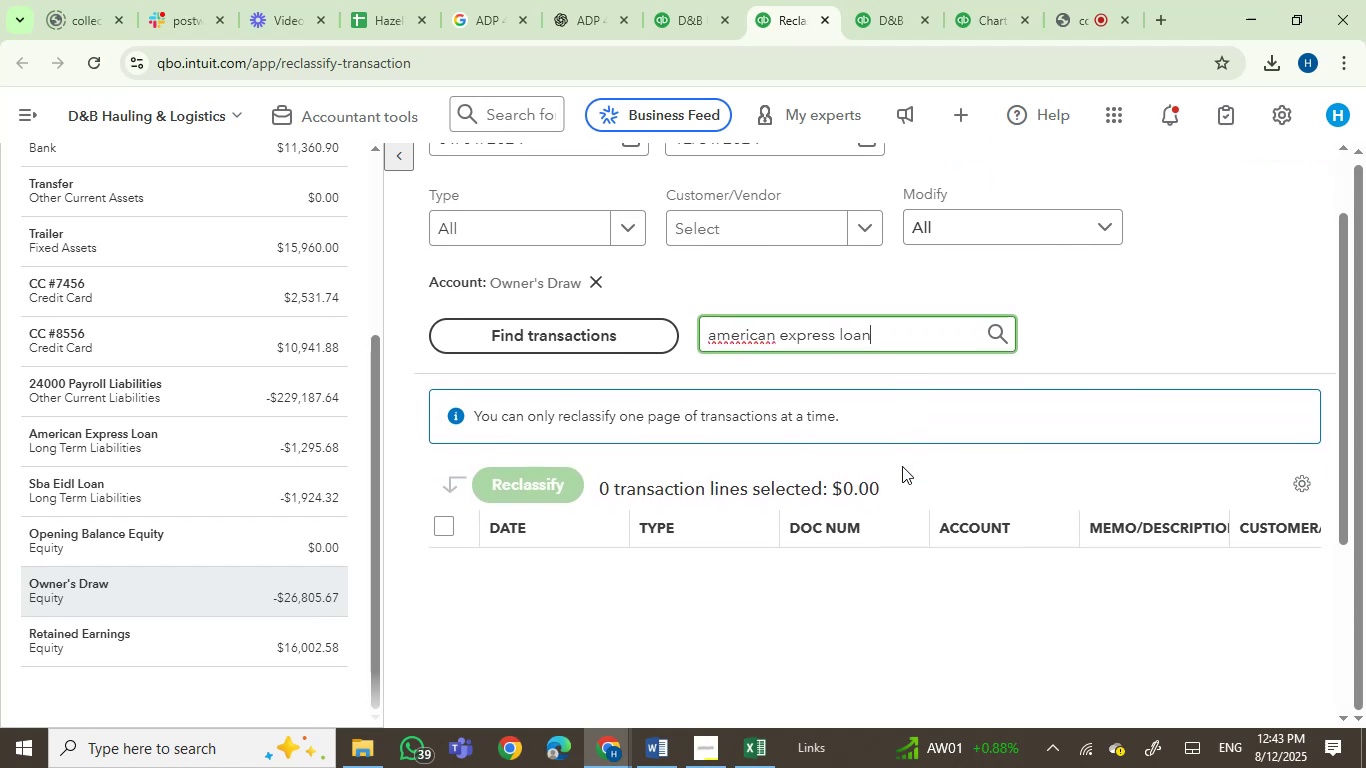 
right_click([730, 334])
 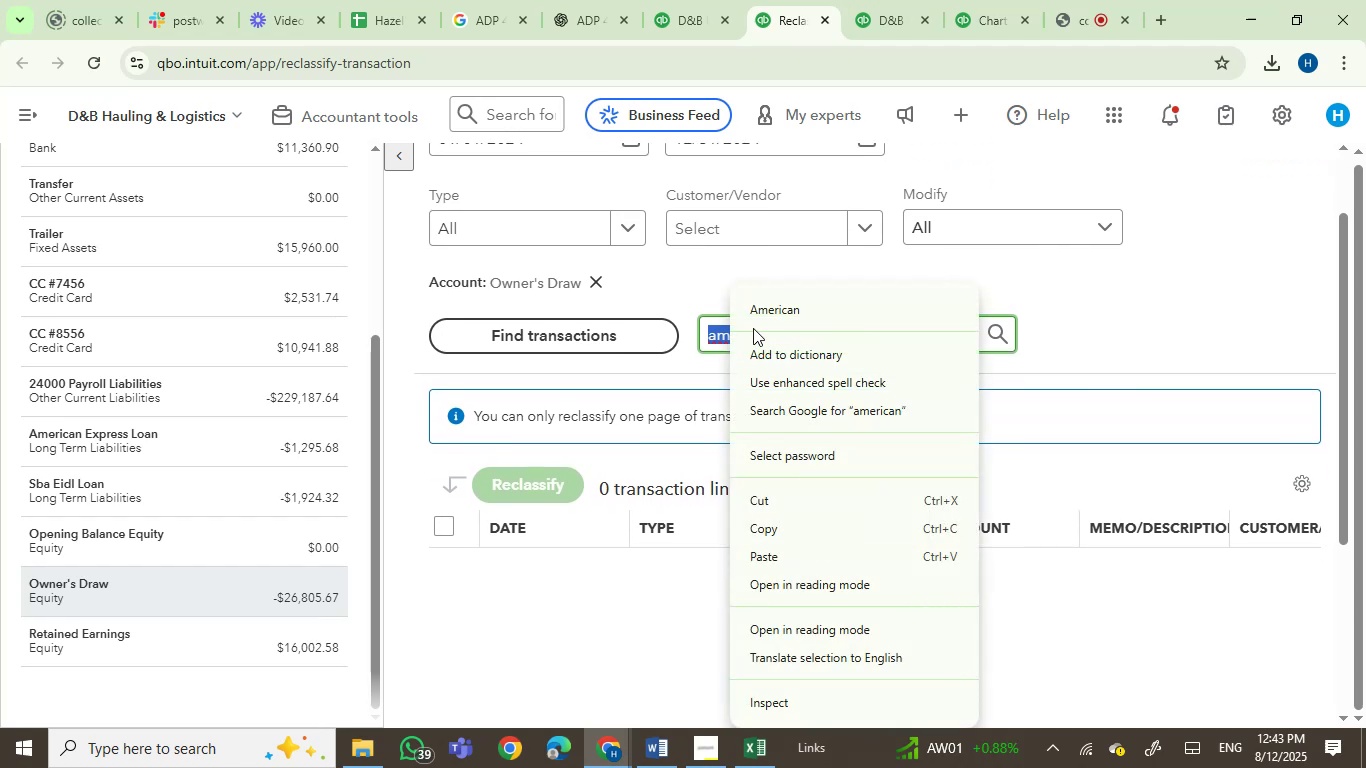 
left_click([783, 308])
 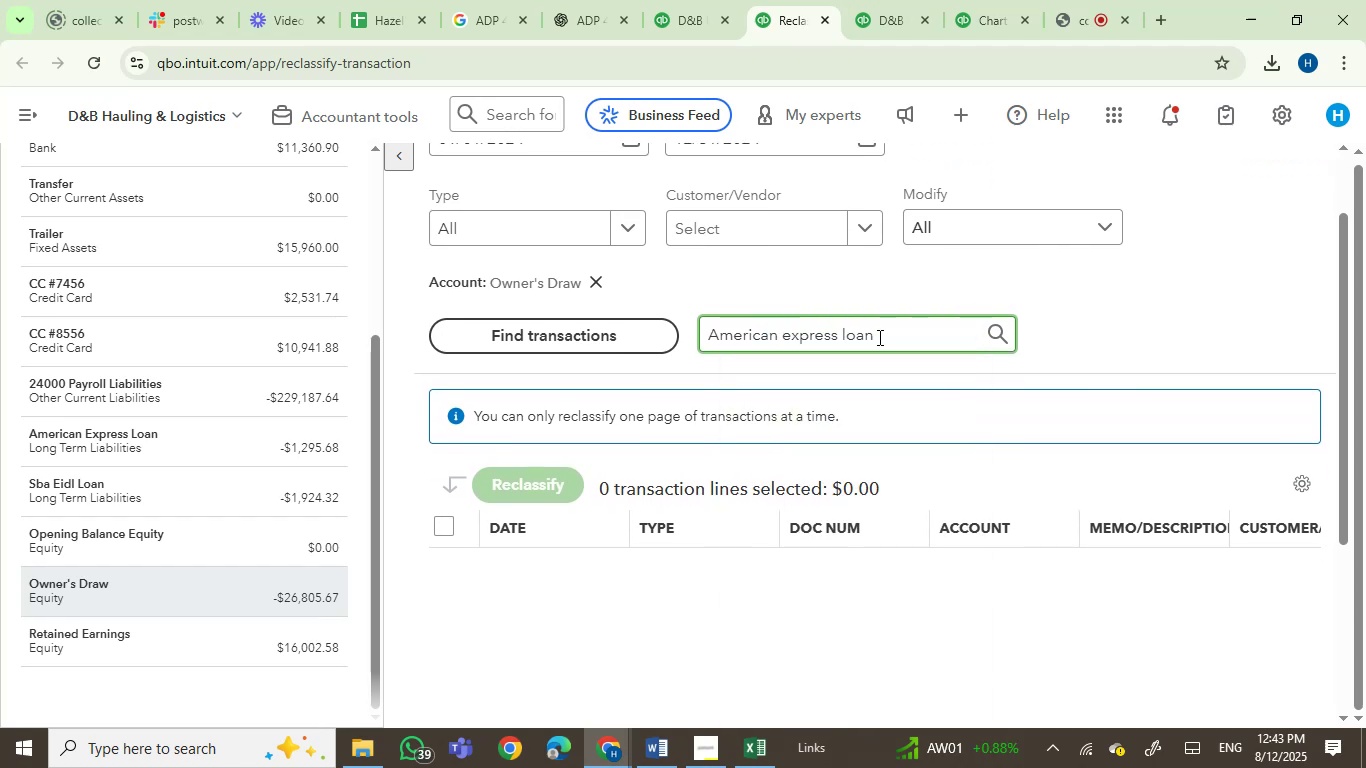 
left_click_drag(start_coordinate=[898, 337], to_coordinate=[733, 323])
 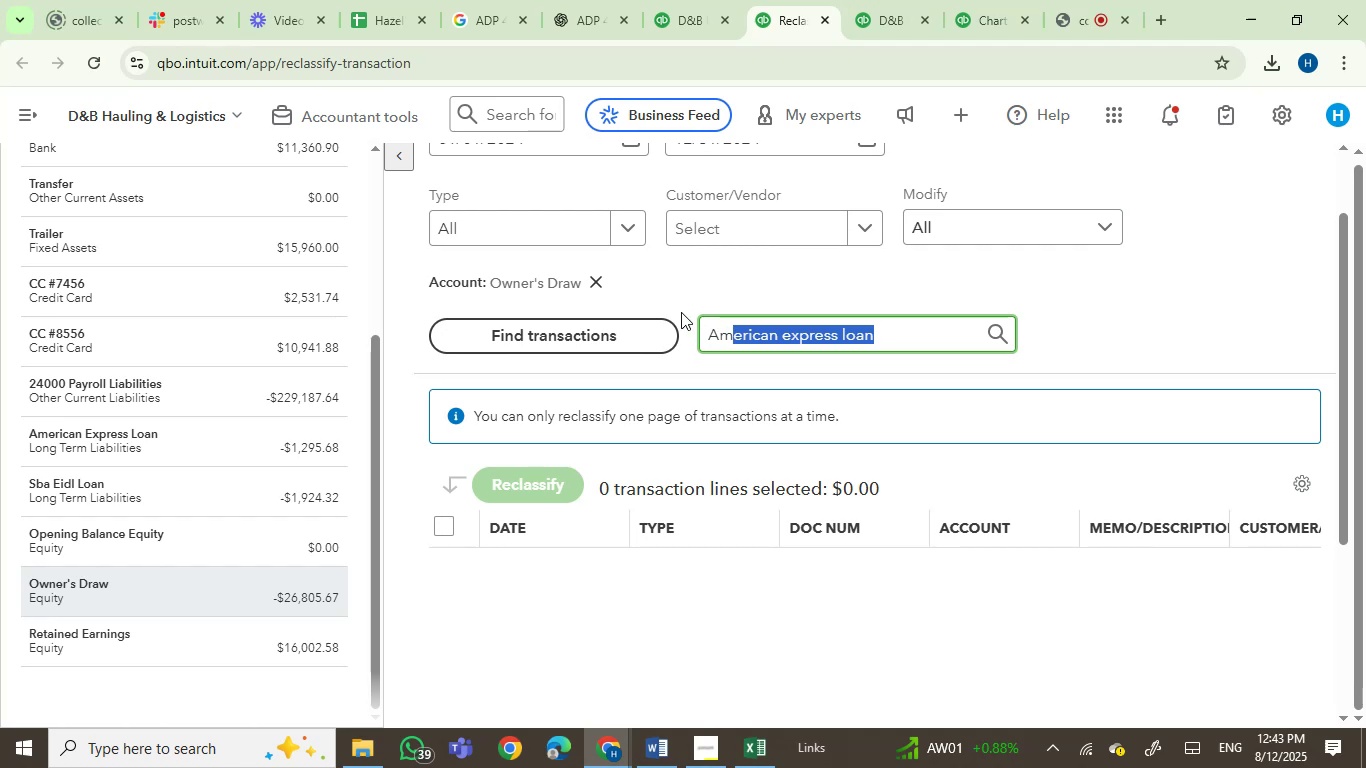 
hold_key(key=Backspace, duration=0.54)
 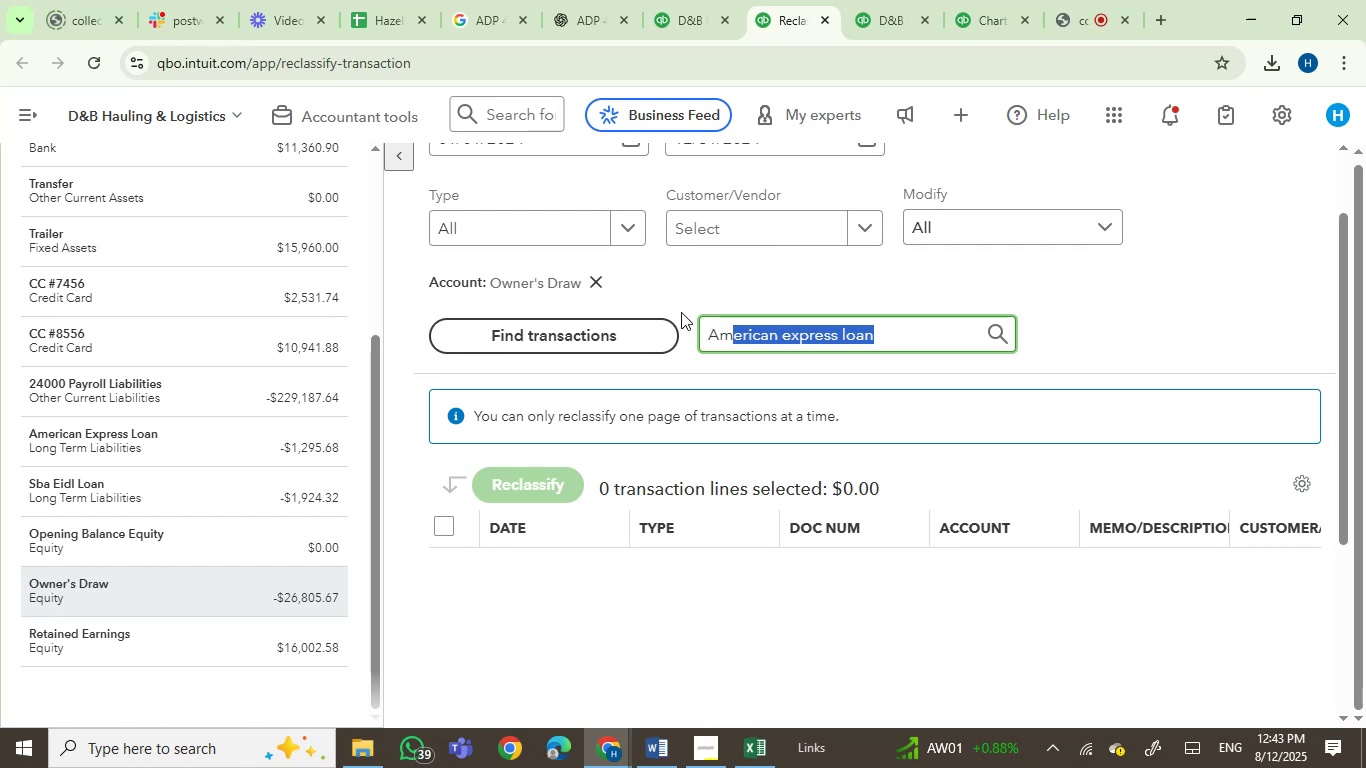 
key(Backspace)
 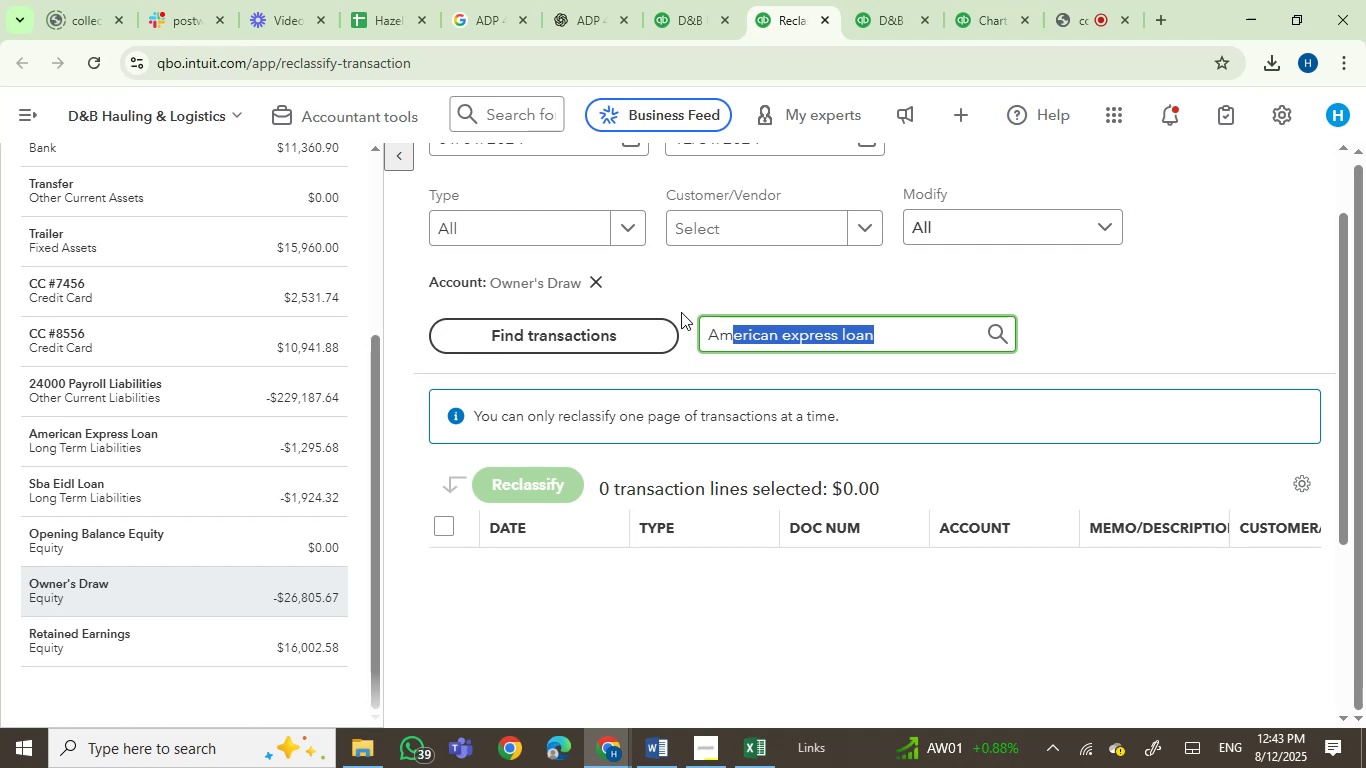 
key(Backspace)
 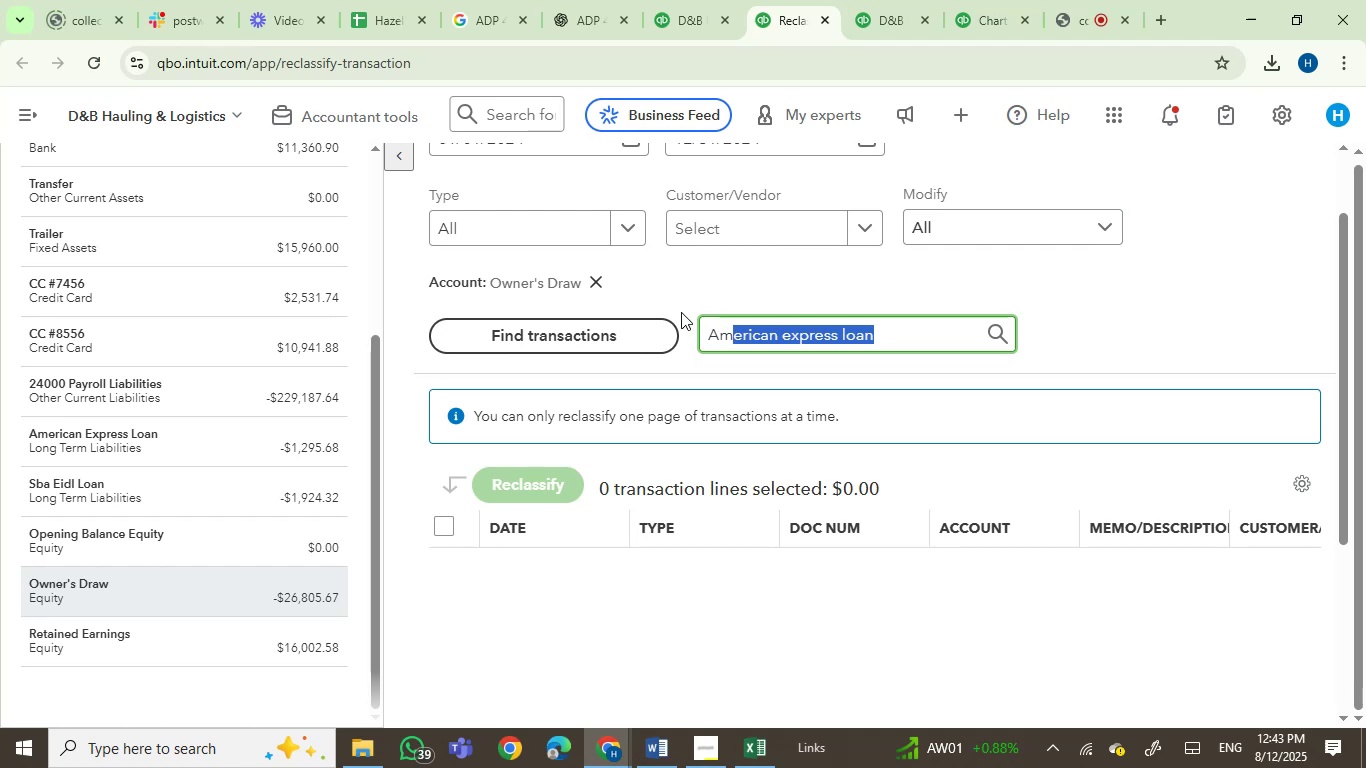 
key(Backspace)
 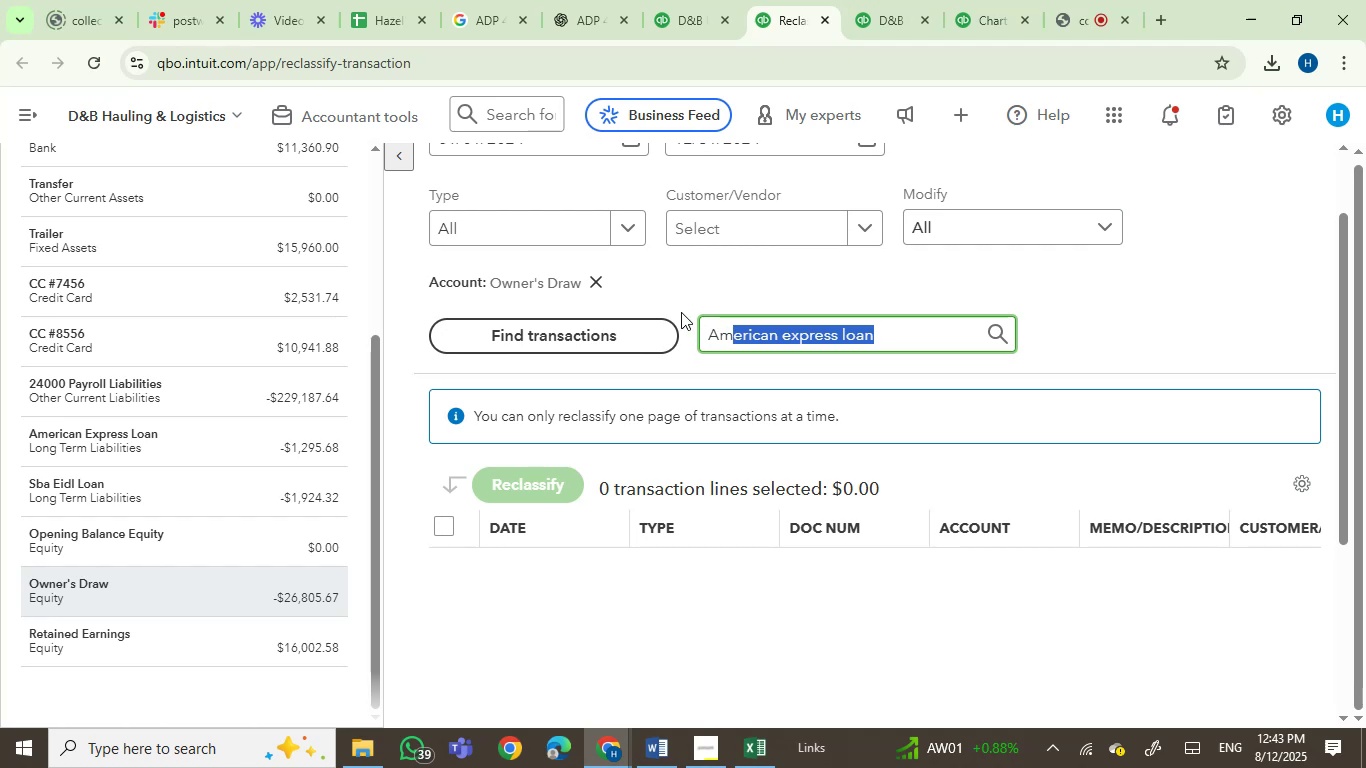 
key(Backspace)
 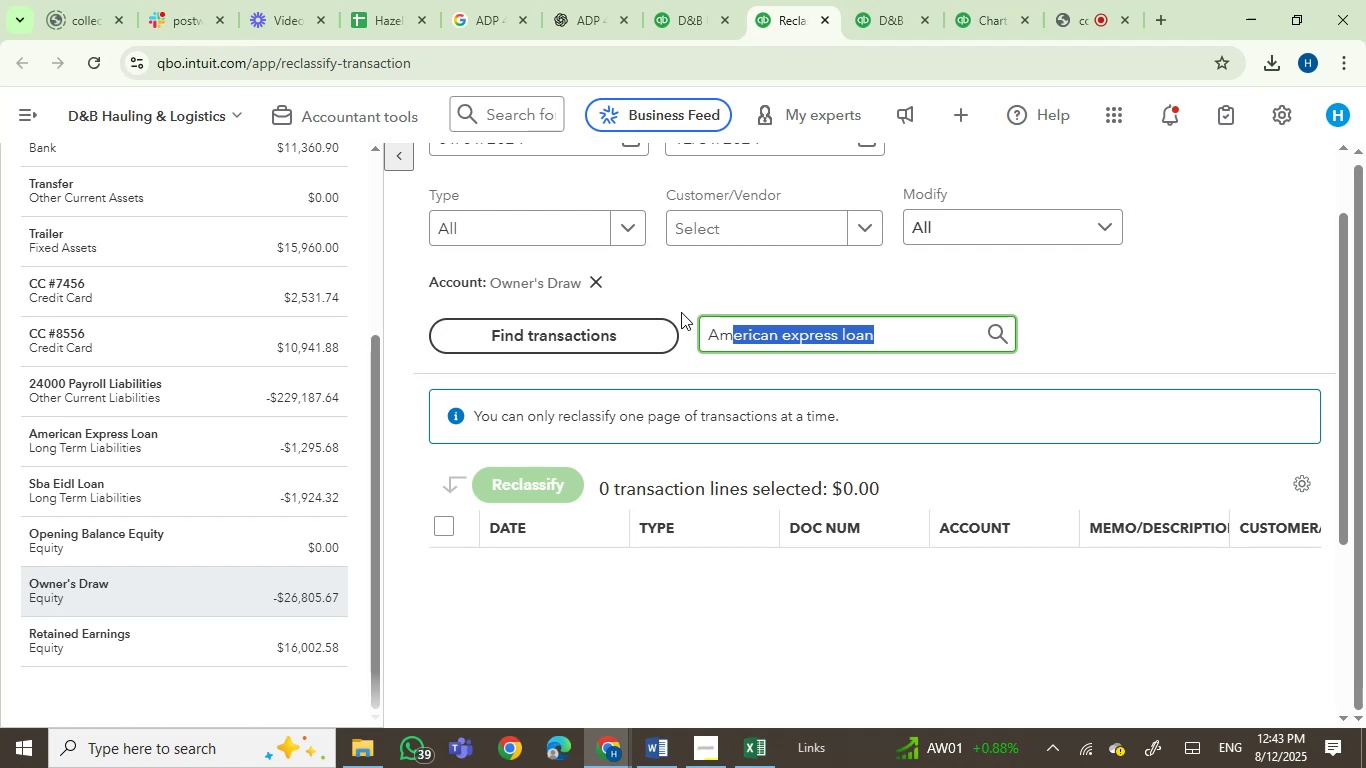 
key(Backspace)
 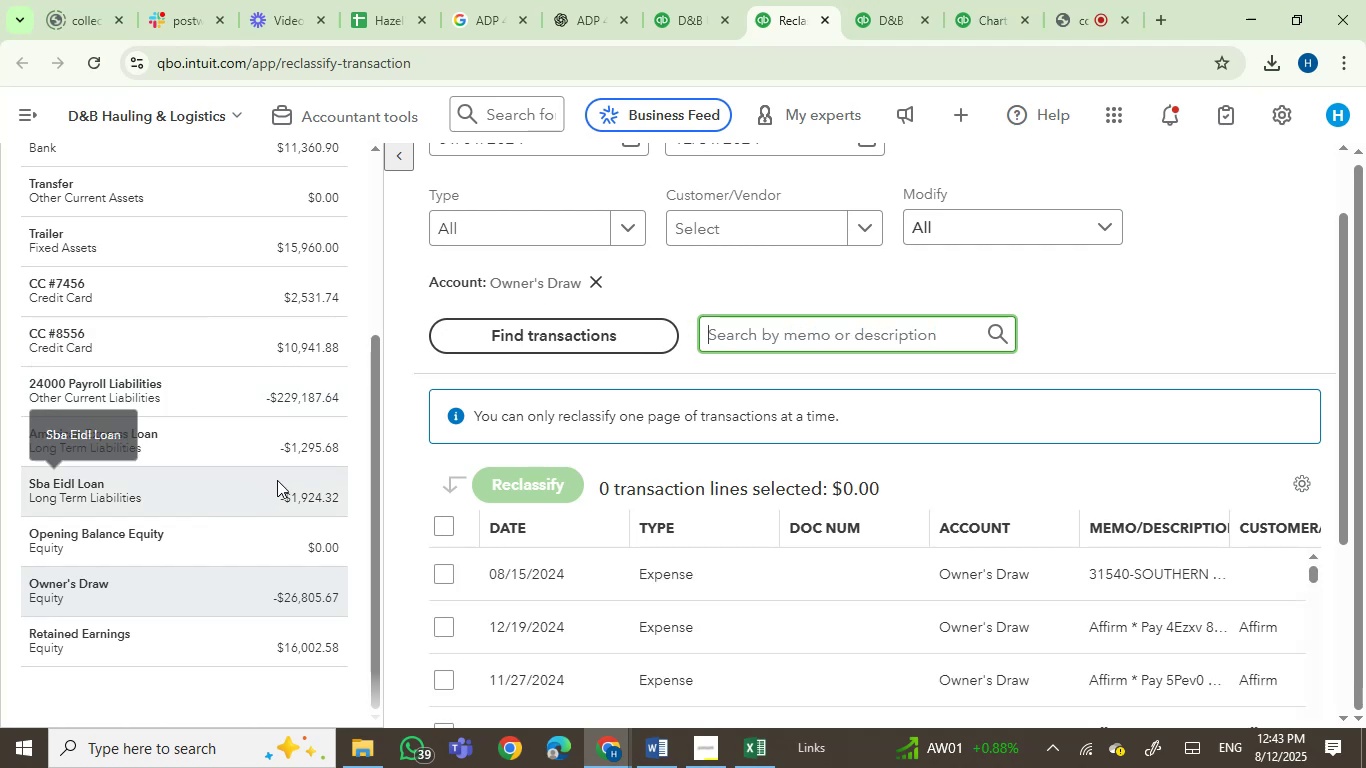 
scroll: coordinate [279, 479], scroll_direction: down, amount: 2.0
 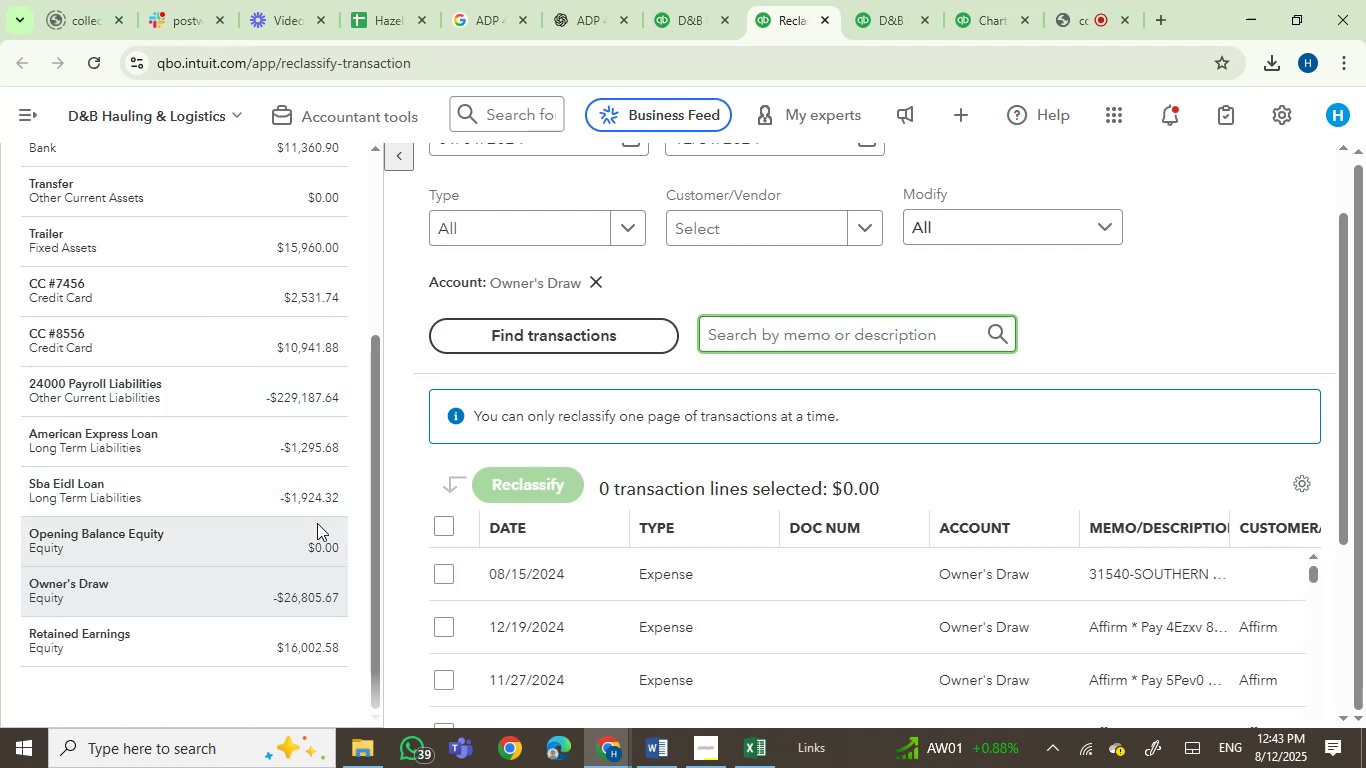 
scroll: coordinate [298, 502], scroll_direction: up, amount: 2.0
 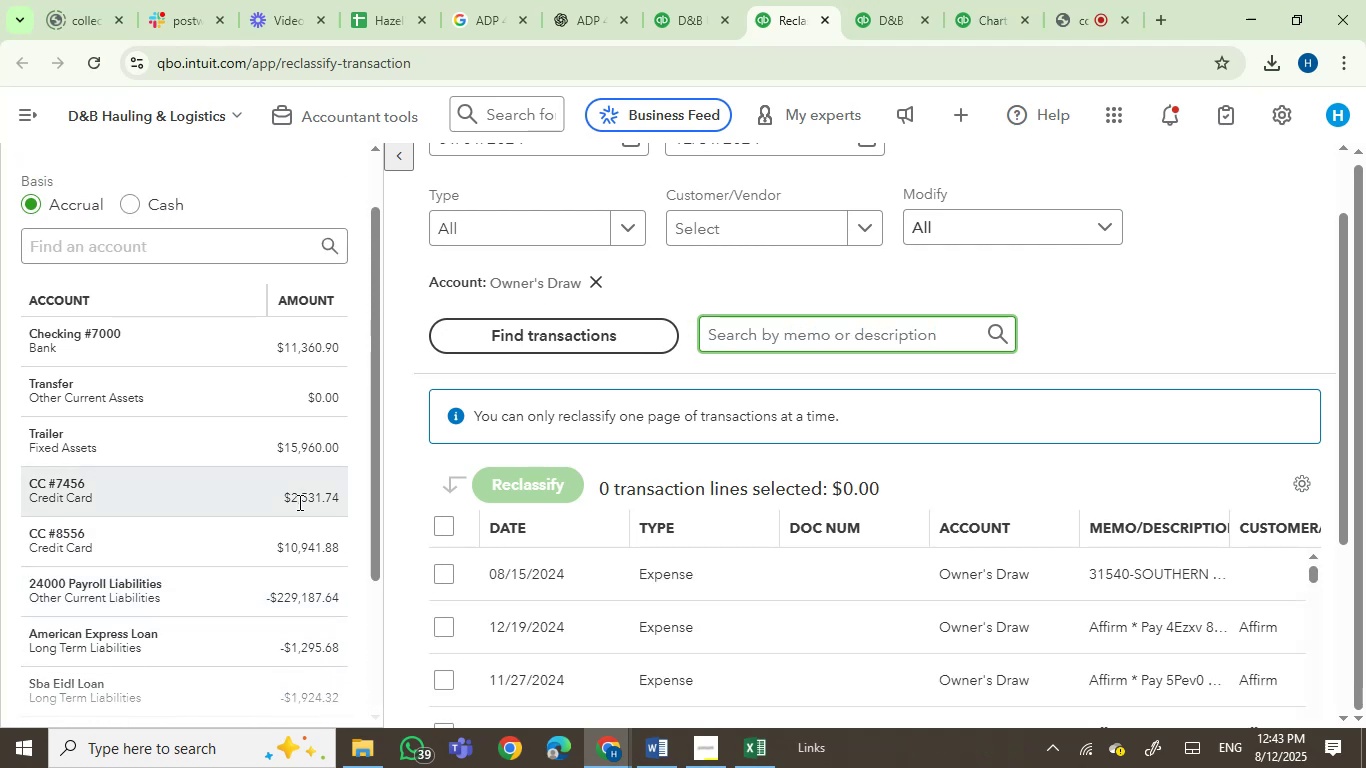 
scroll: coordinate [298, 502], scroll_direction: down, amount: 2.0
 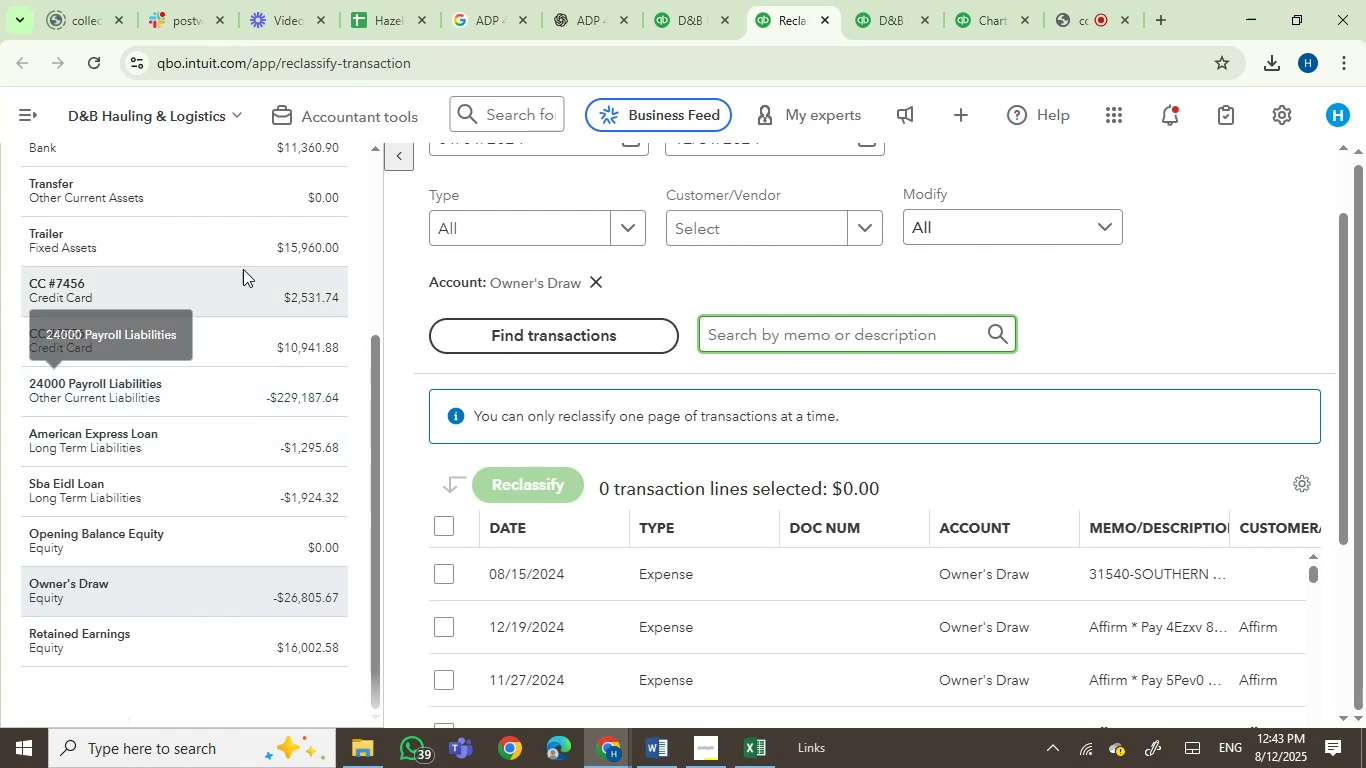 
left_click_drag(start_coordinate=[691, 0], to_coordinate=[691, 5])
 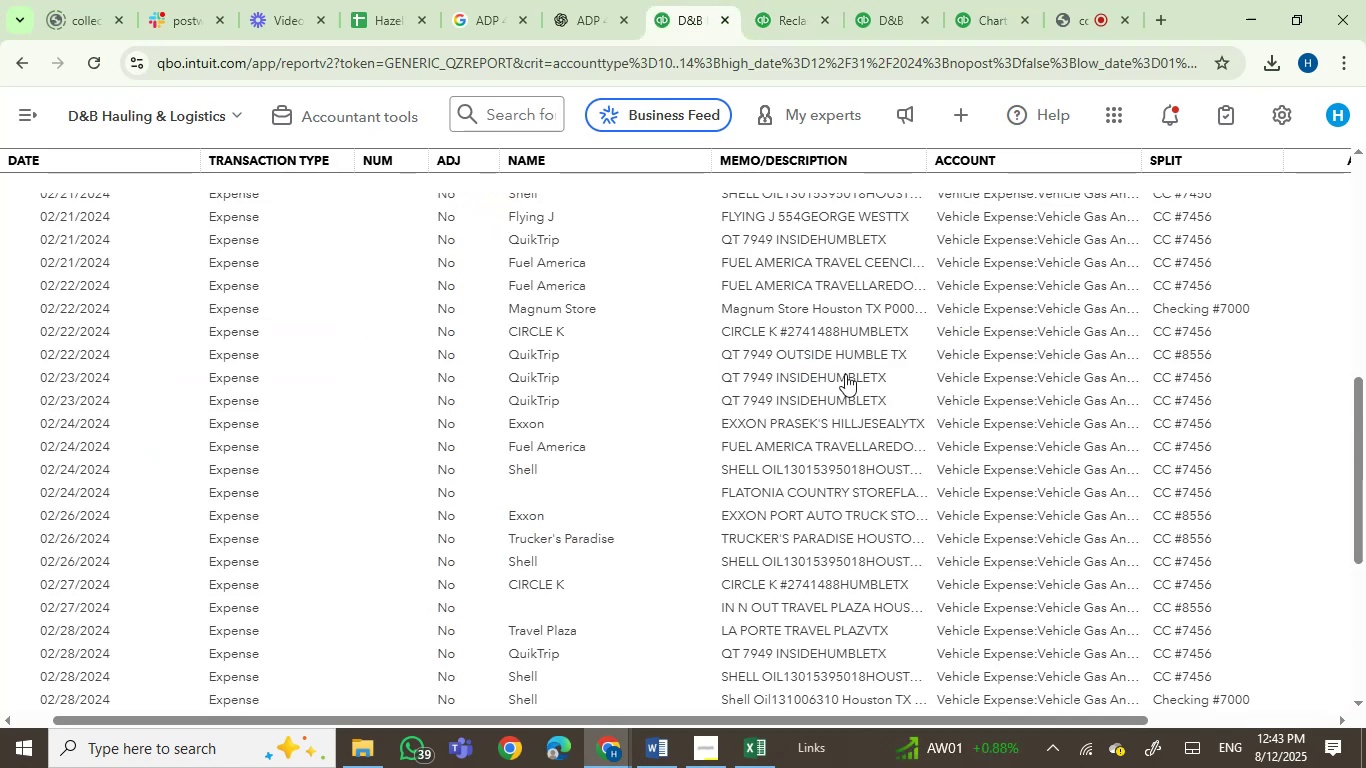 
scroll: coordinate [749, 193], scroll_direction: up, amount: 14.0
 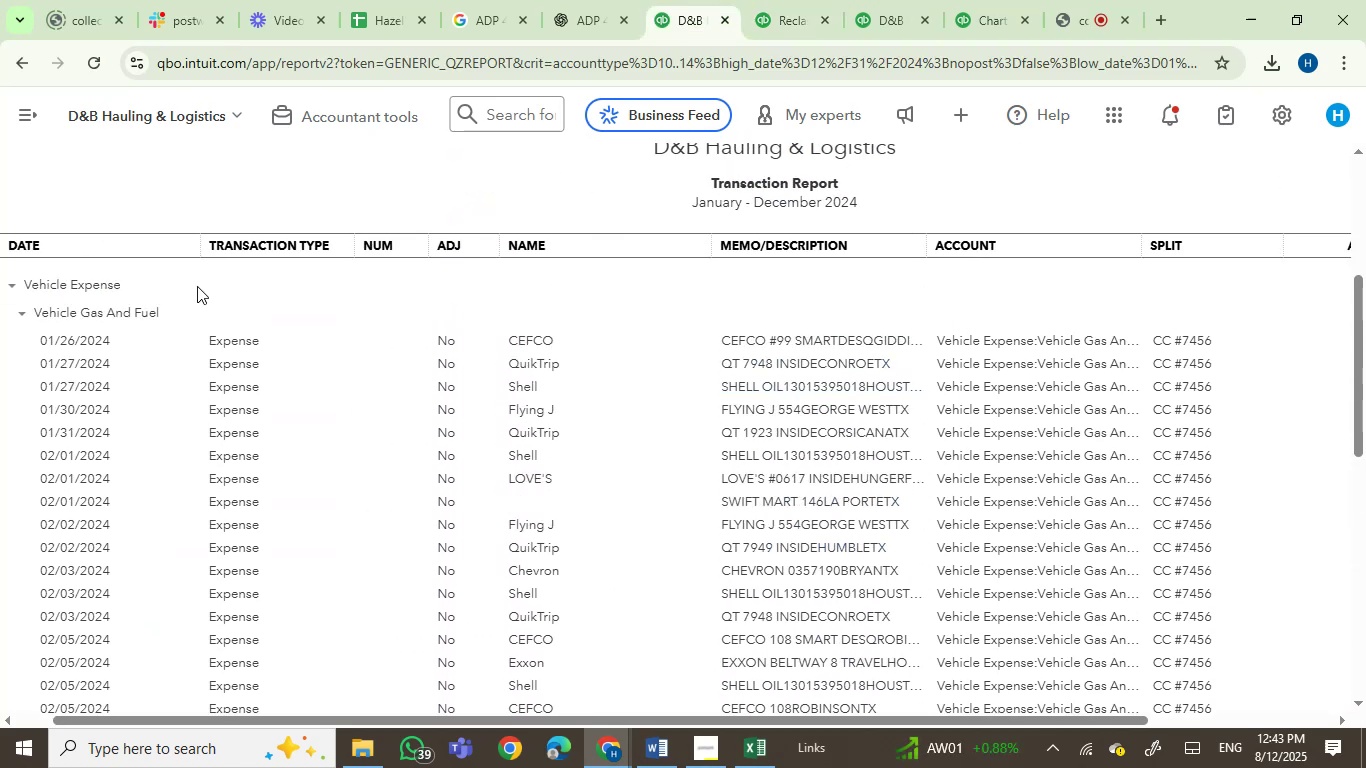 
left_click_drag(start_coordinate=[197, 250], to_coordinate=[125, 270])
 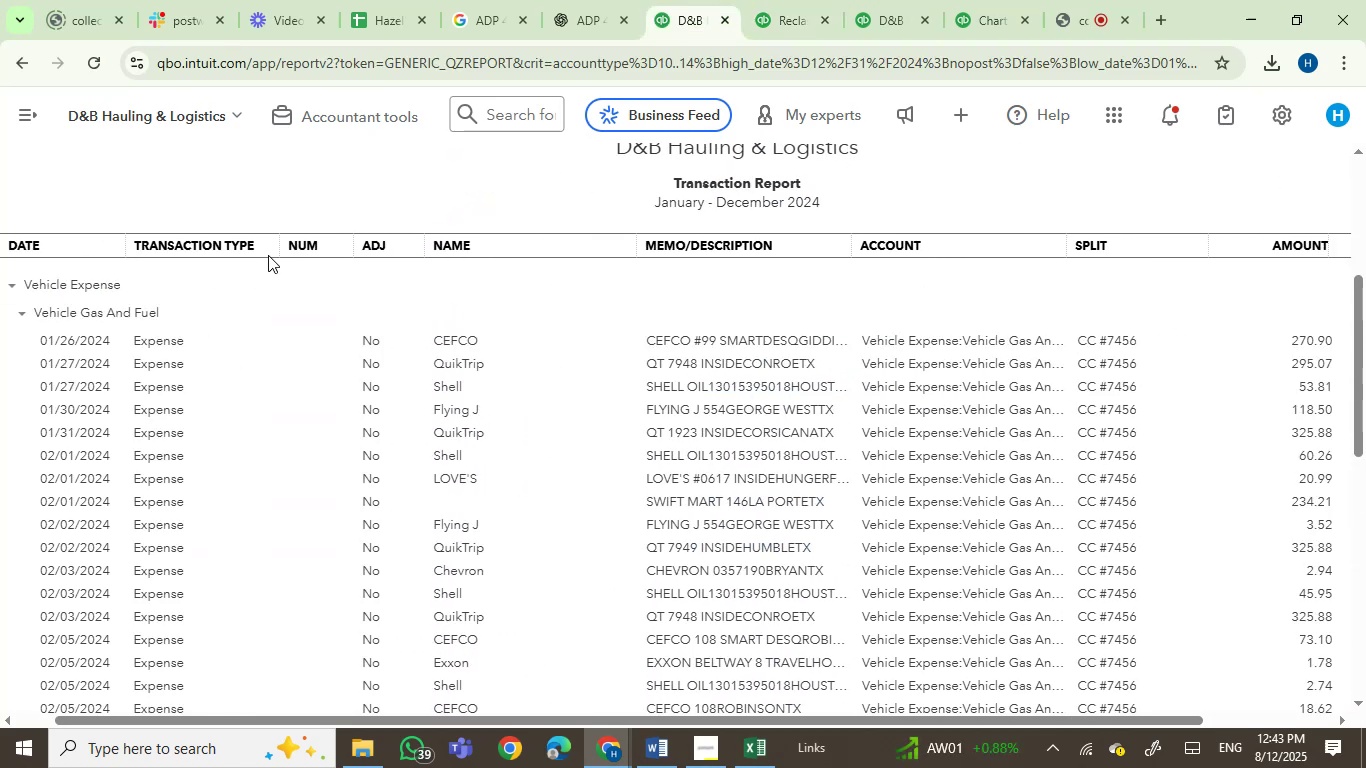 
left_click_drag(start_coordinate=[277, 248], to_coordinate=[200, 270])
 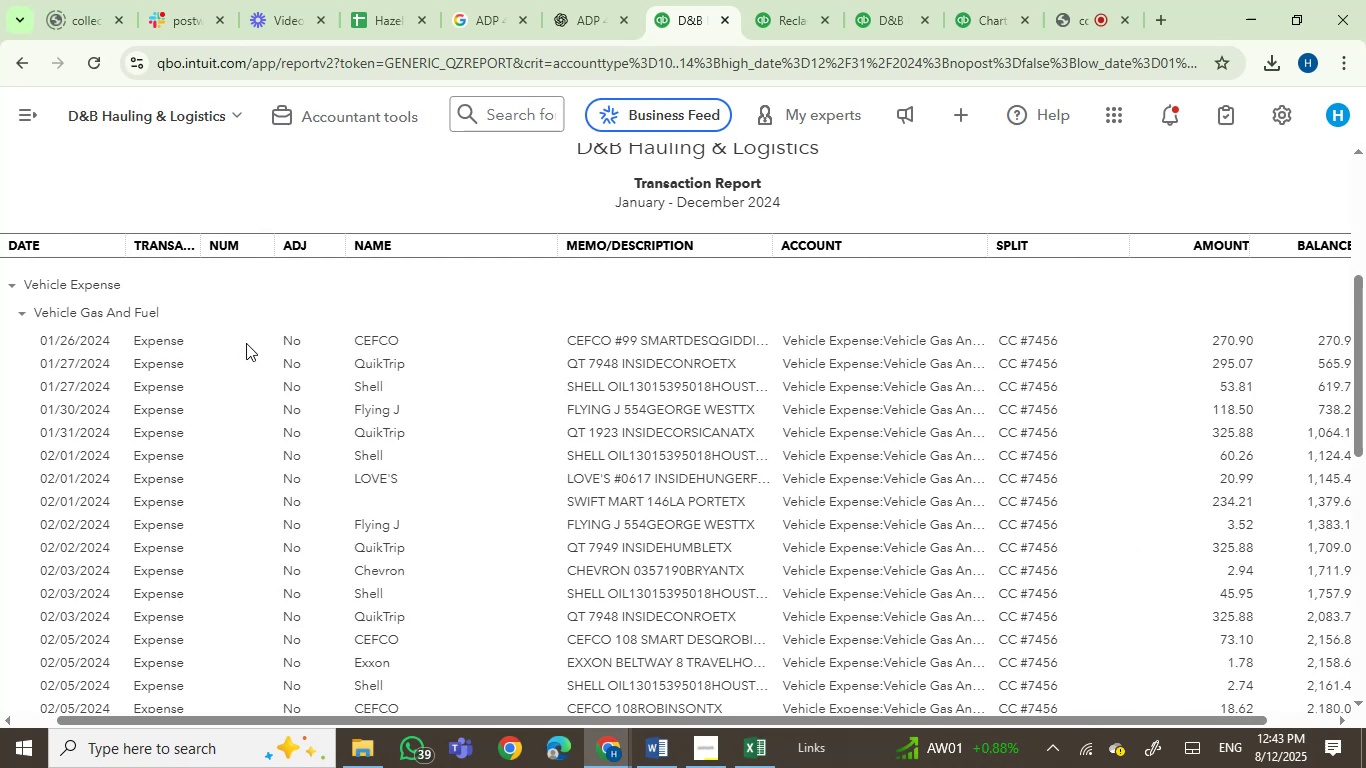 
wait(6.85)
 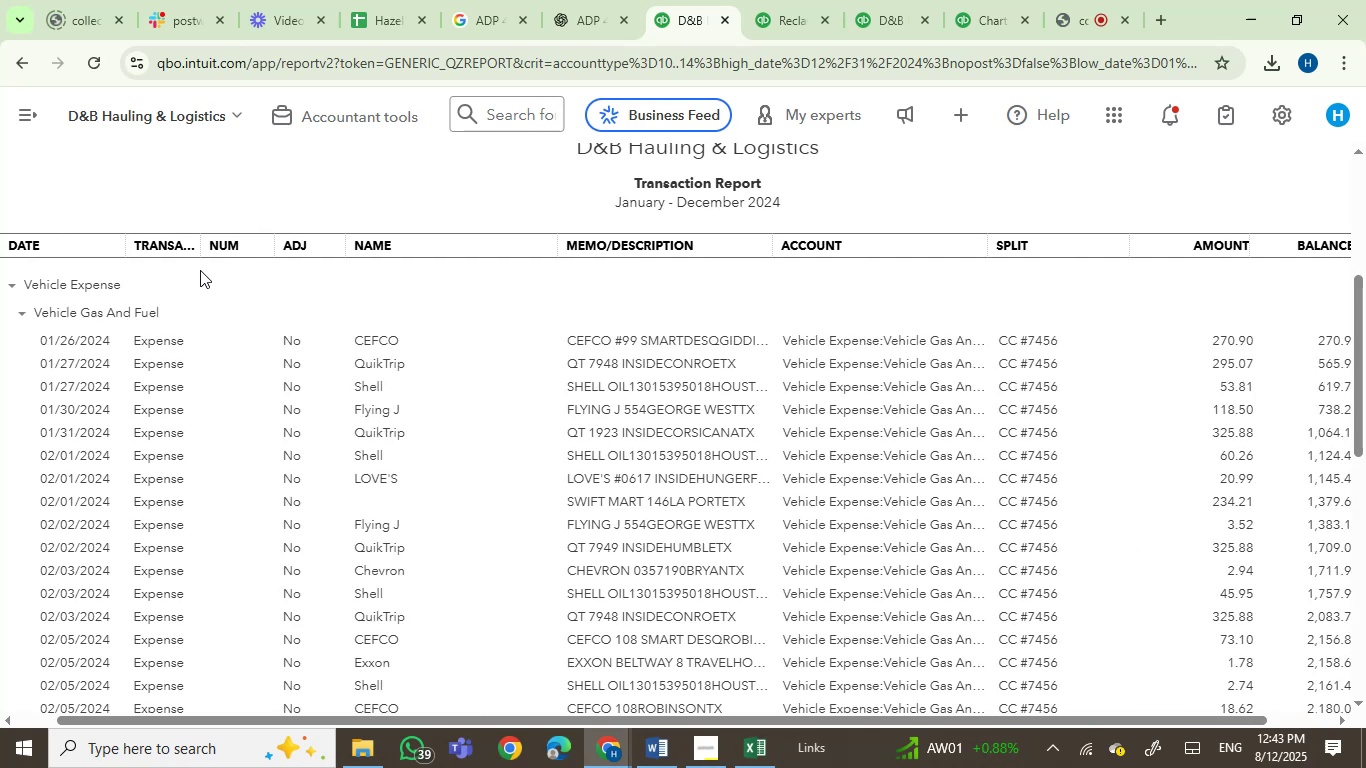 
left_click_drag(start_coordinate=[269, 247], to_coordinate=[254, 250])
 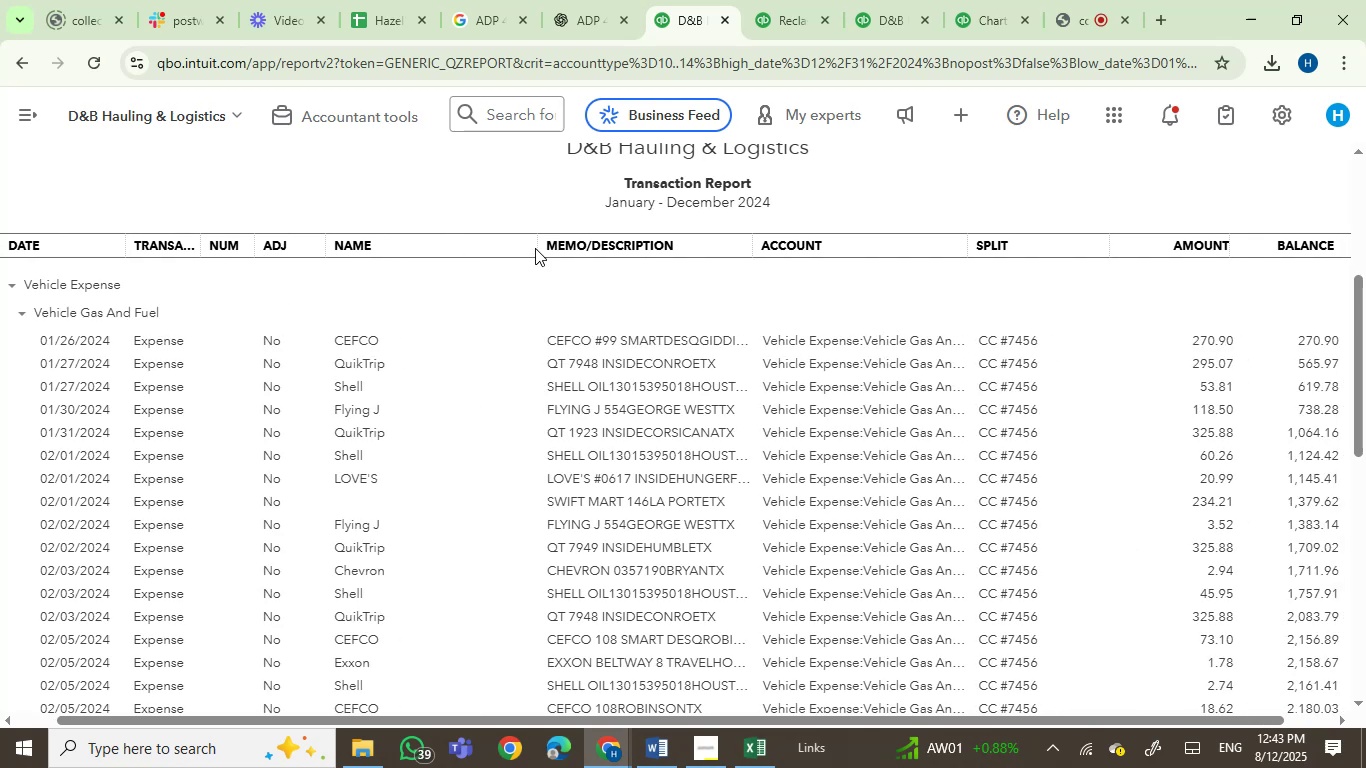 
left_click_drag(start_coordinate=[532, 249], to_coordinate=[442, 264])
 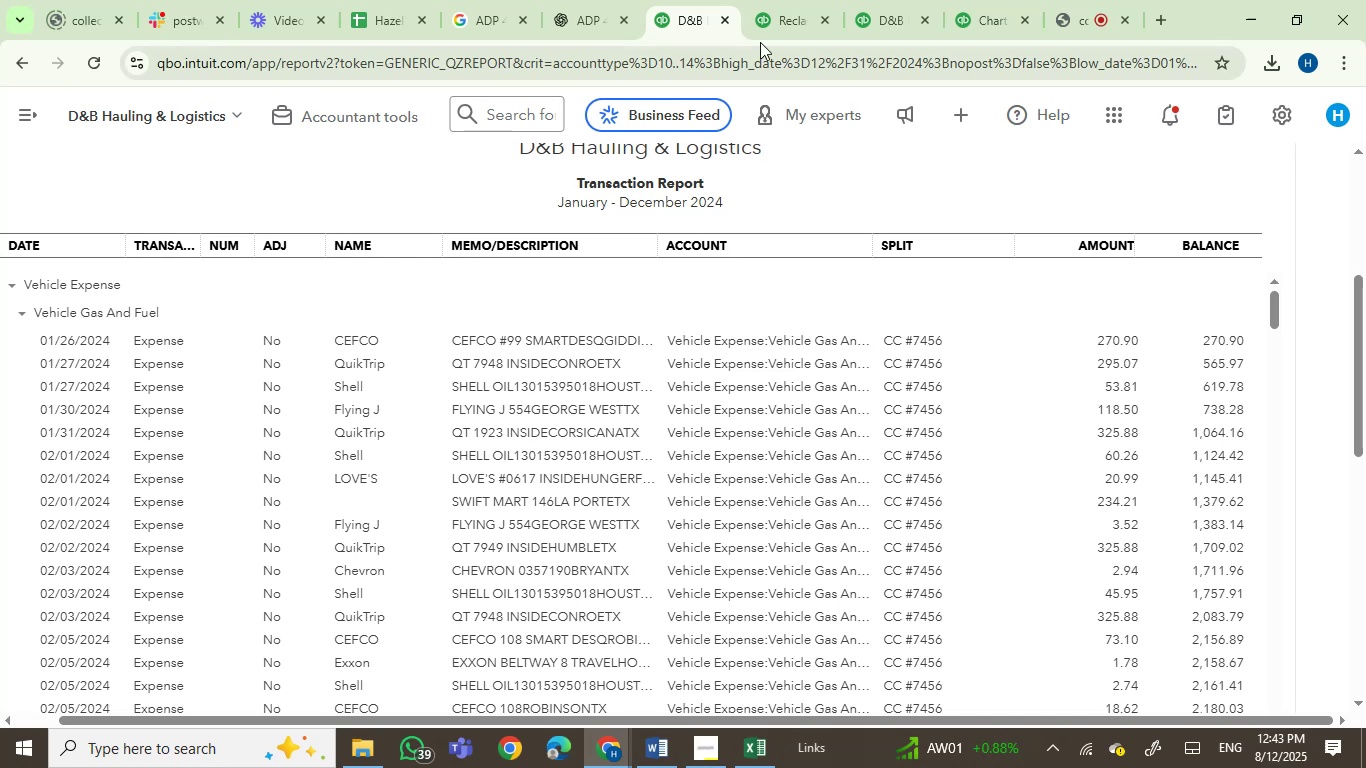 
left_click([770, 0])
 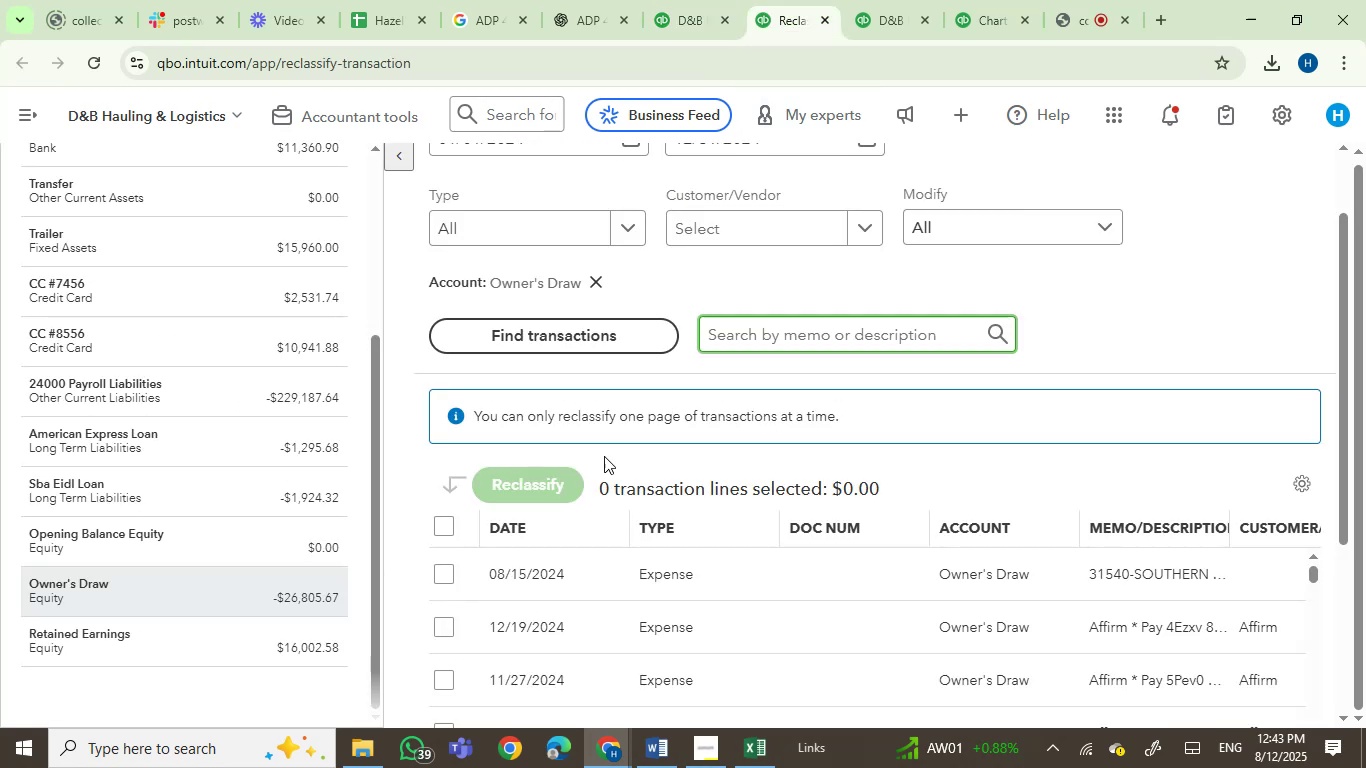 
scroll: coordinate [684, 427], scroll_direction: down, amount: 1.0
 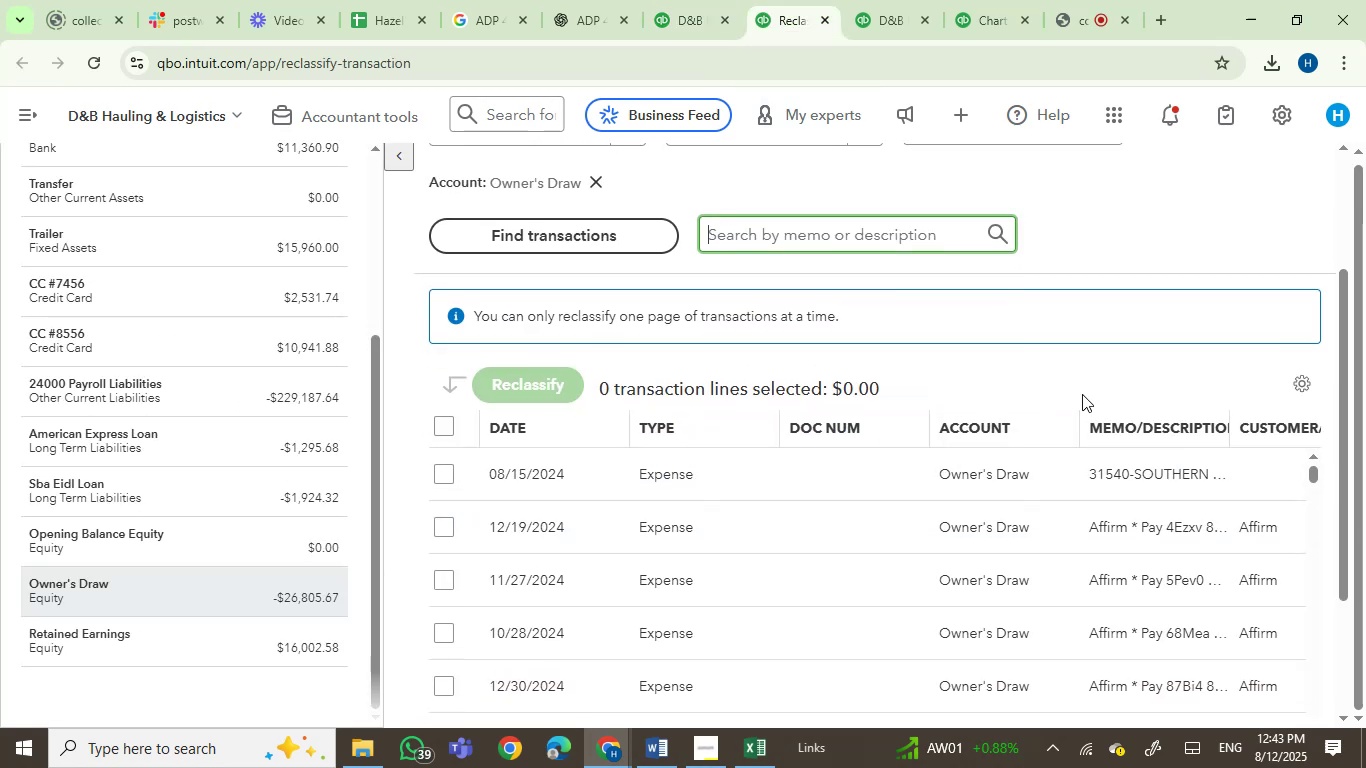 
left_click([1120, 420])
 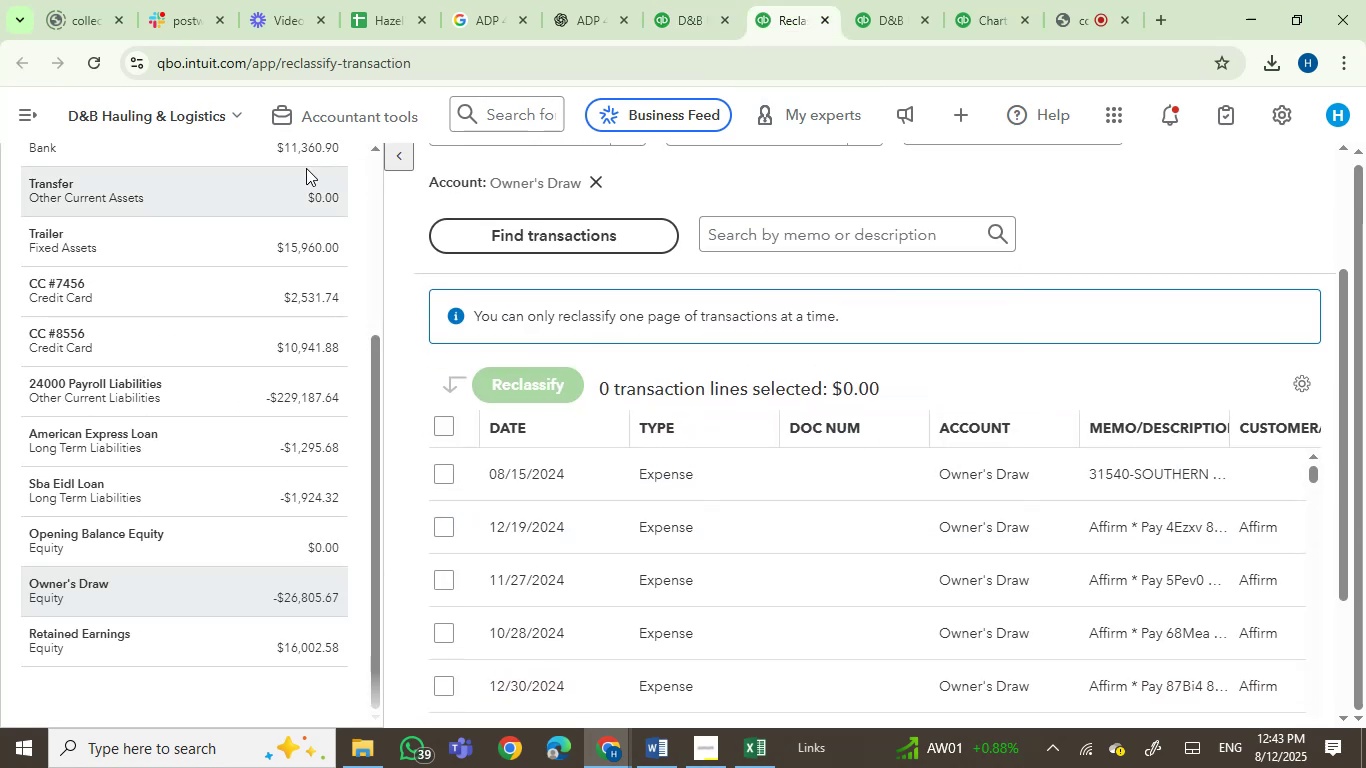 
scroll: coordinate [320, 222], scroll_direction: up, amount: 5.0
 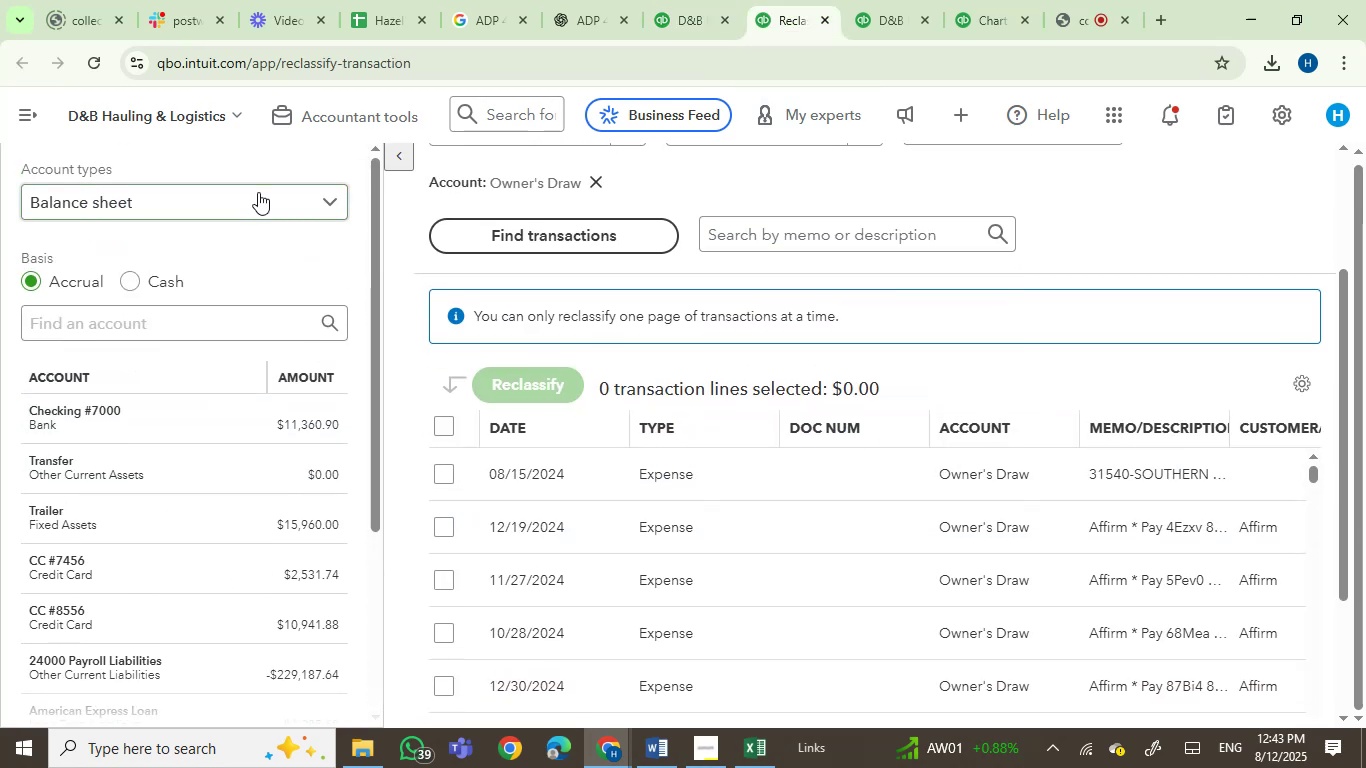 
left_click([258, 192])
 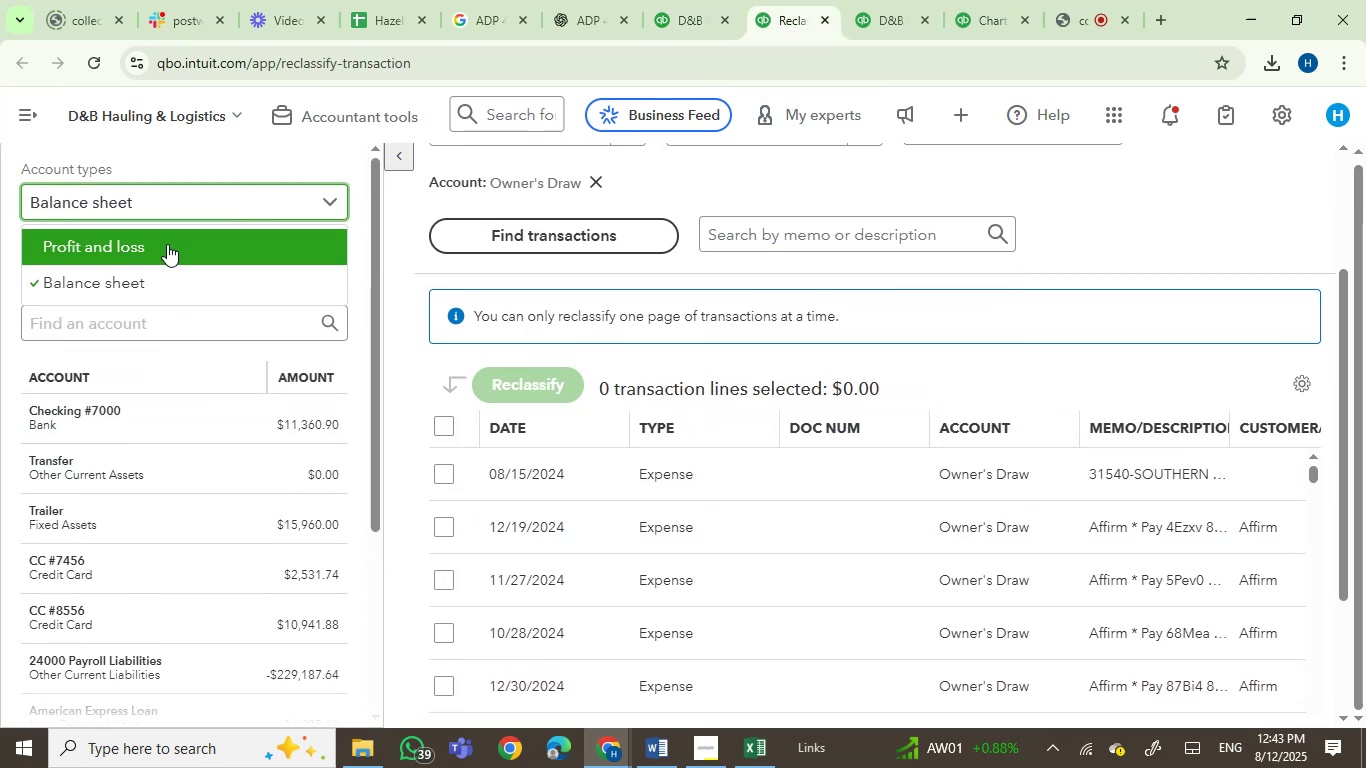 
left_click([166, 241])
 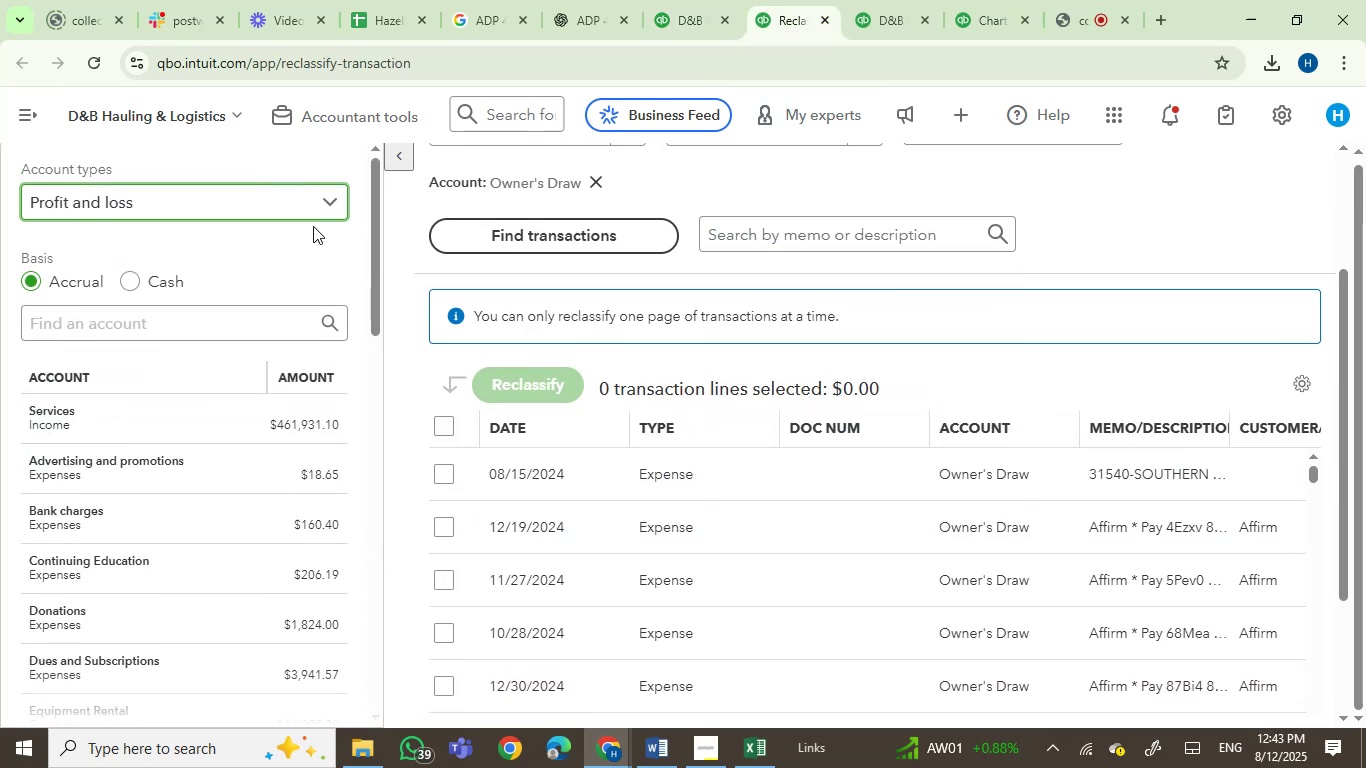 
scroll: coordinate [262, 405], scroll_direction: down, amount: 13.0
 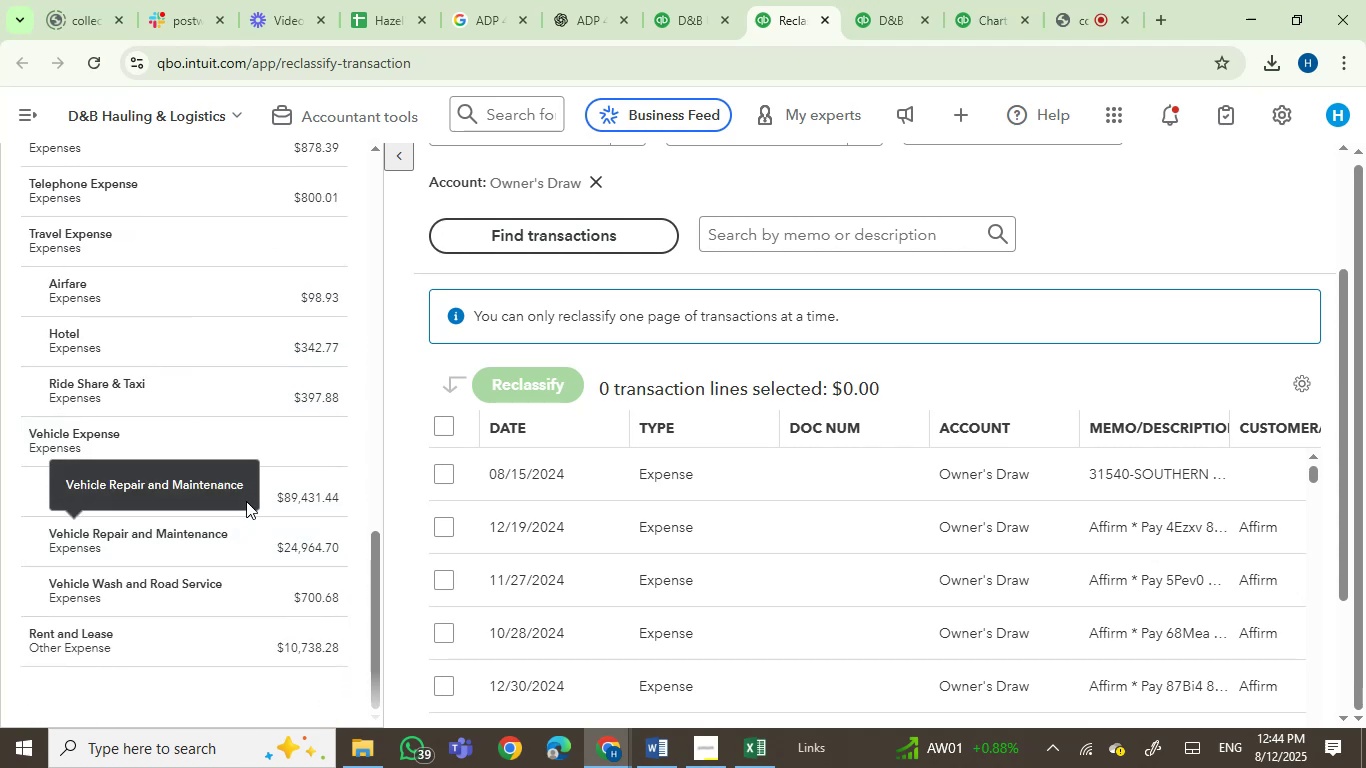 
left_click([238, 540])
 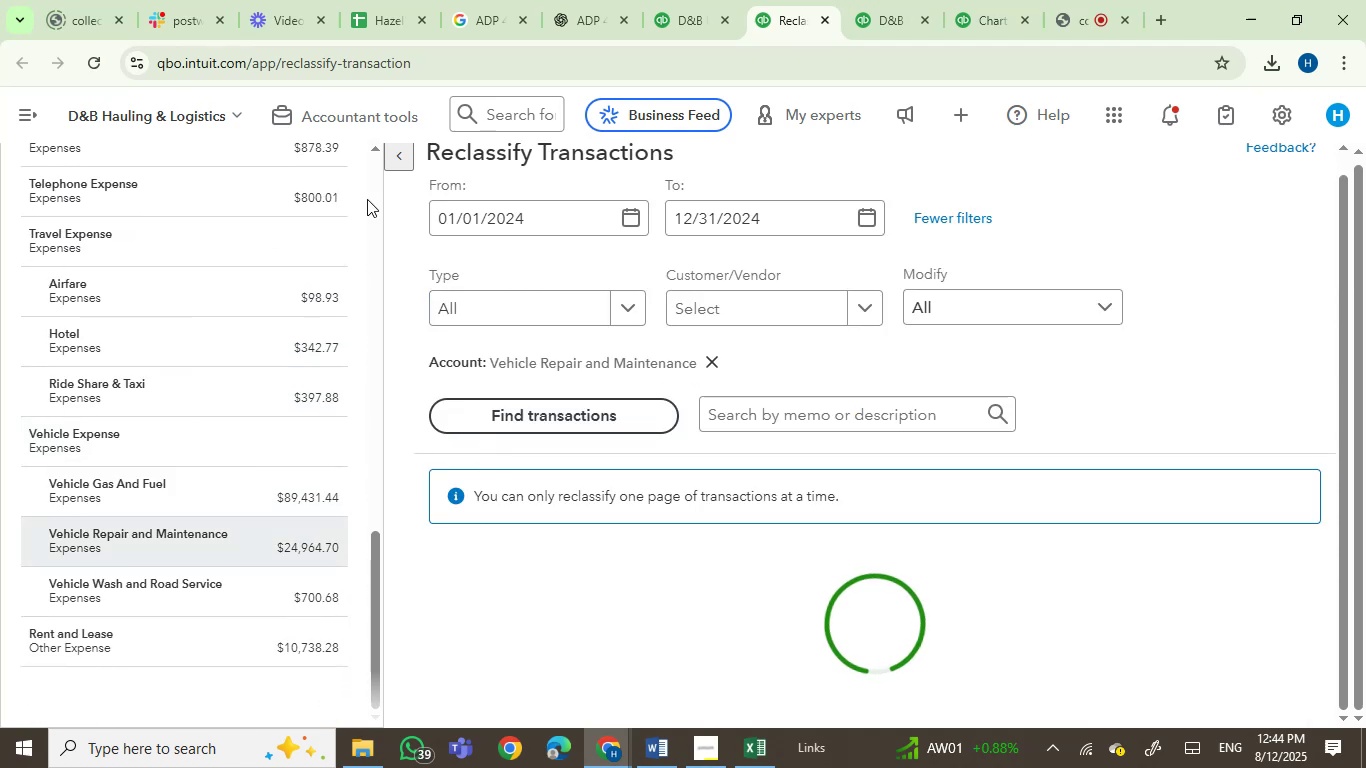 
left_click([395, 157])
 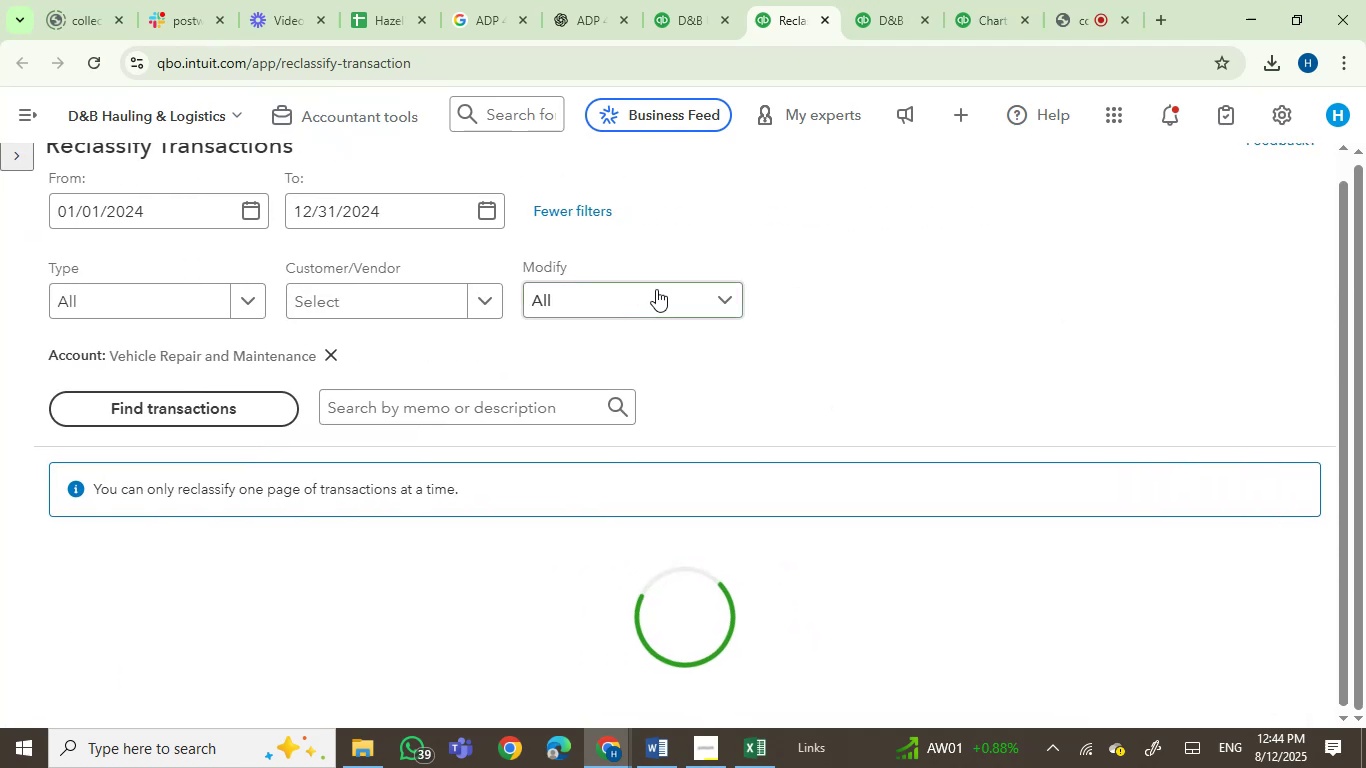 
scroll: coordinate [818, 338], scroll_direction: down, amount: 2.0
 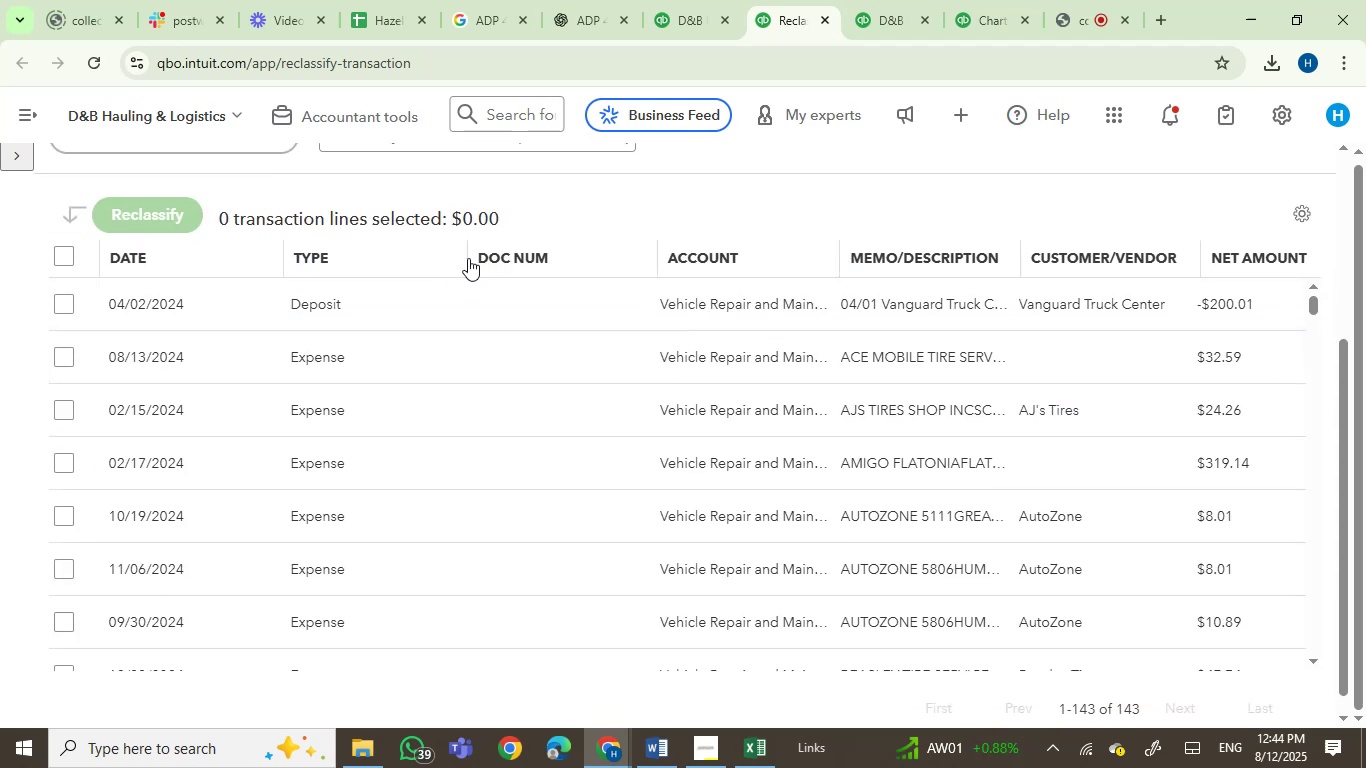 
left_click_drag(start_coordinate=[458, 261], to_coordinate=[363, 261])
 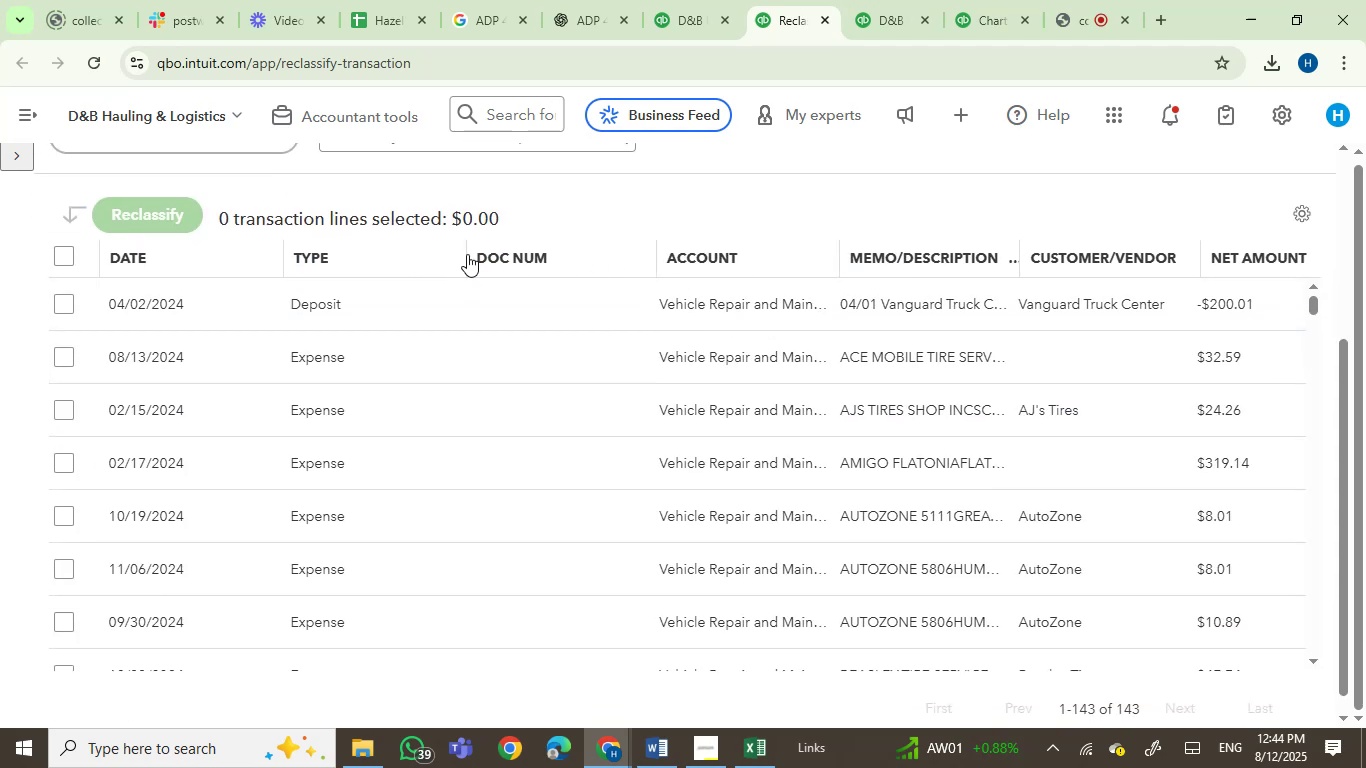 
left_click_drag(start_coordinate=[462, 254], to_coordinate=[392, 257])
 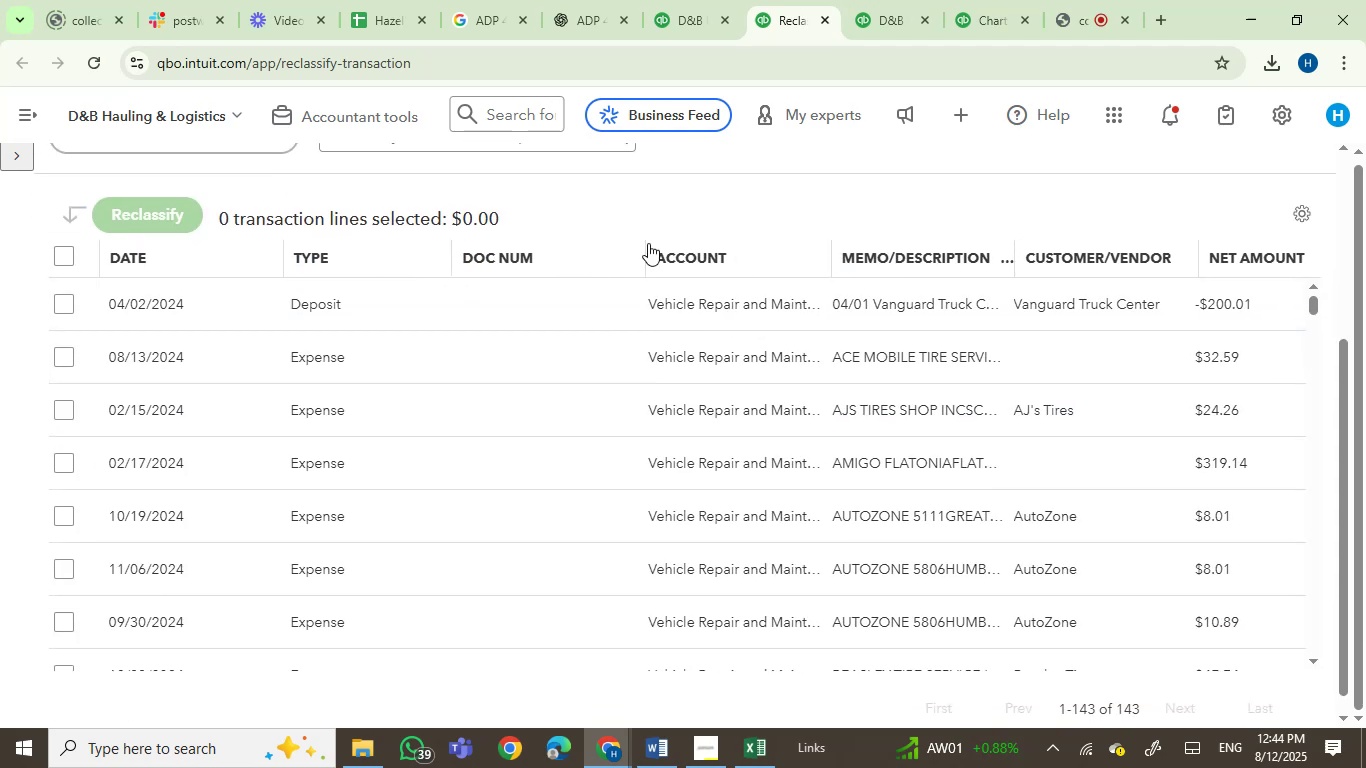 
left_click_drag(start_coordinate=[644, 252], to_coordinate=[562, 262])
 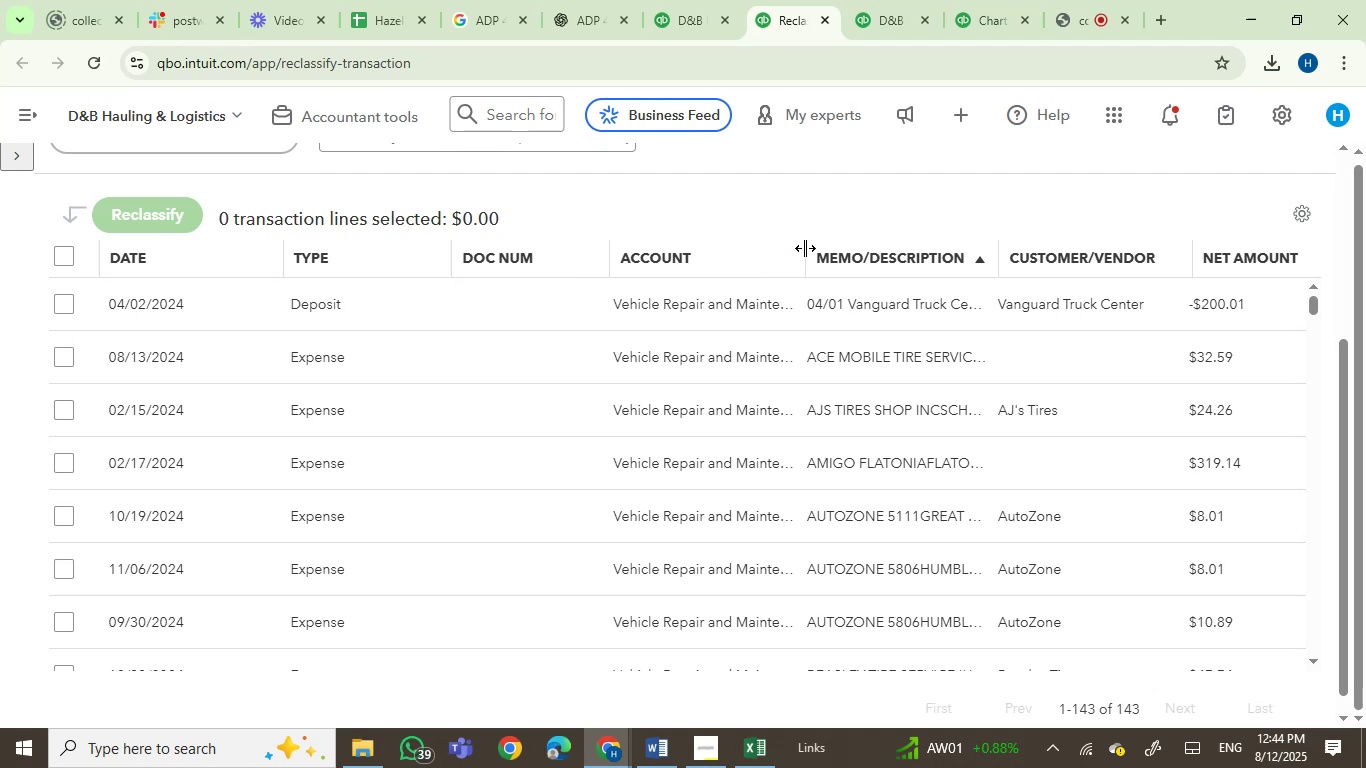 
left_click_drag(start_coordinate=[805, 254], to_coordinate=[634, 269])
 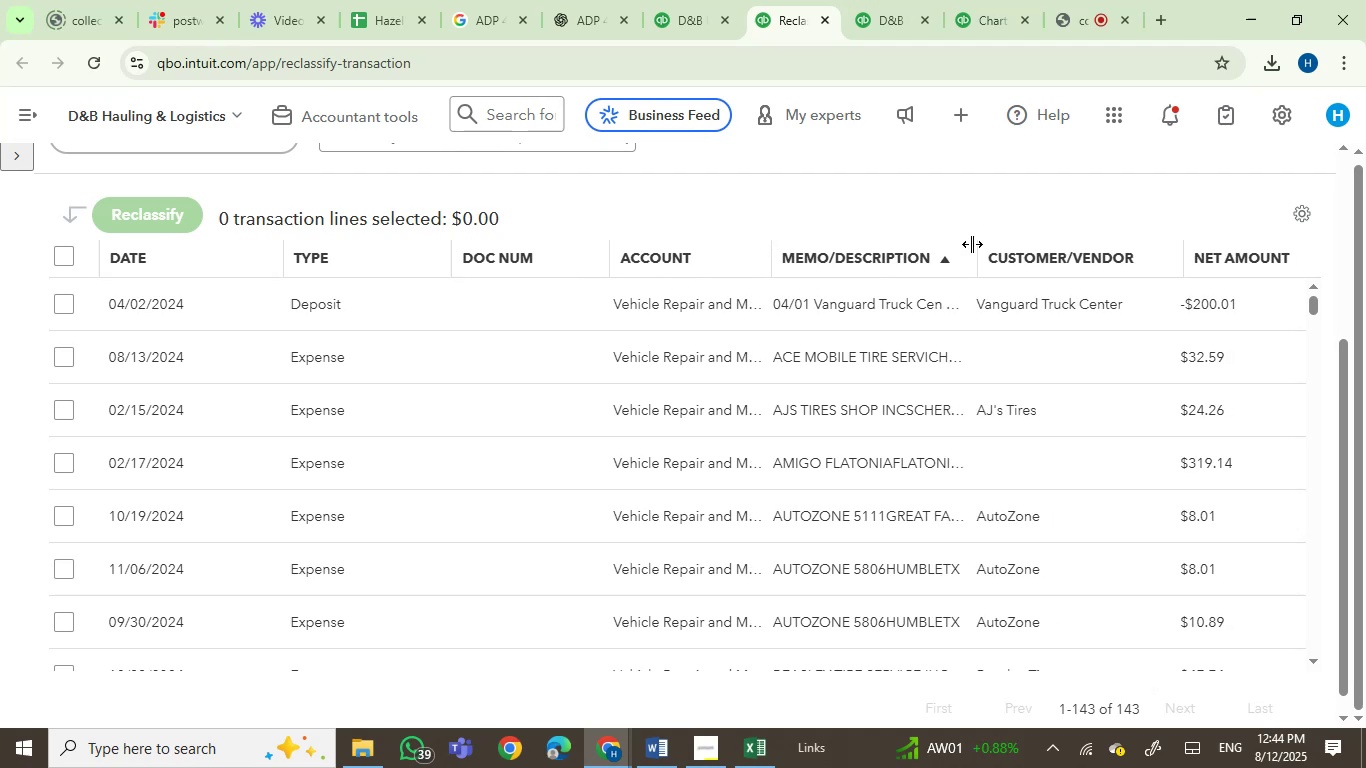 
left_click_drag(start_coordinate=[976, 249], to_coordinate=[1147, 272])
 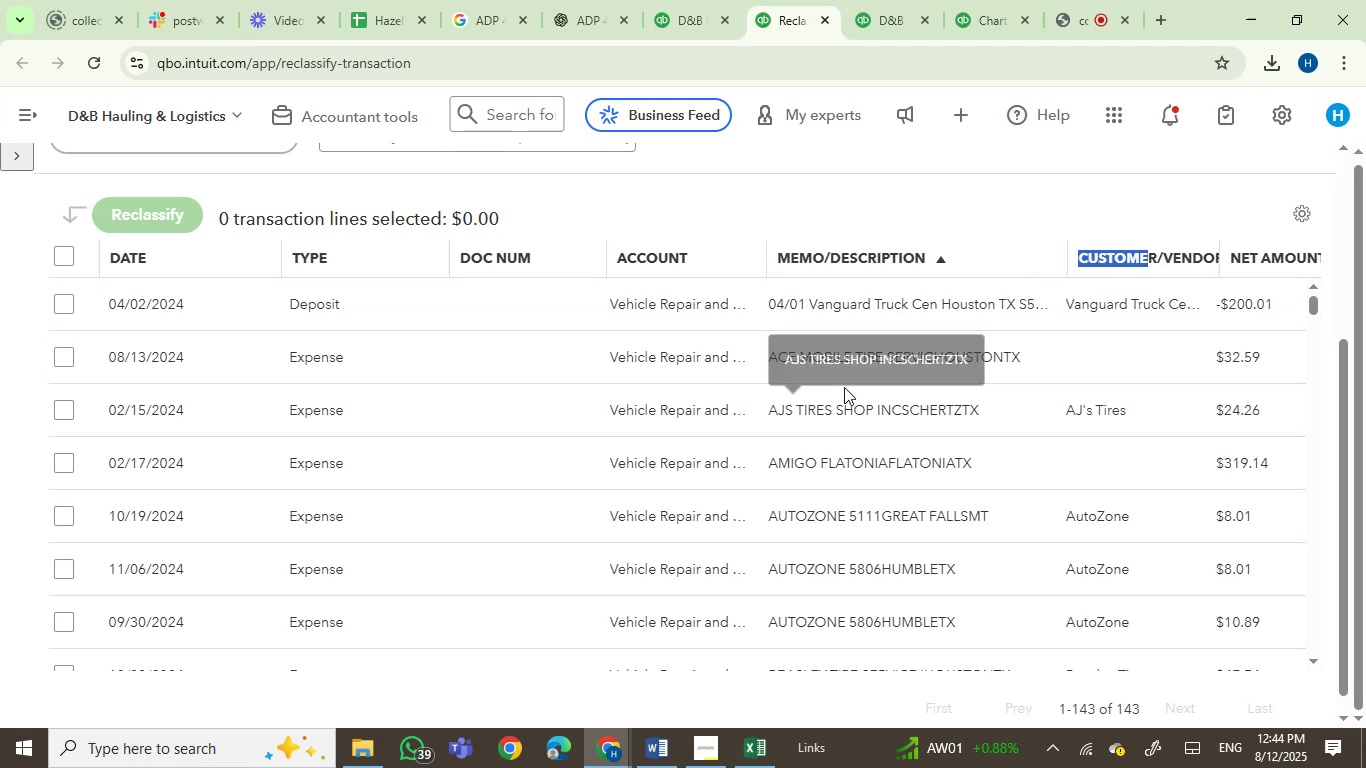 
scroll: coordinate [780, 483], scroll_direction: up, amount: 3.0
 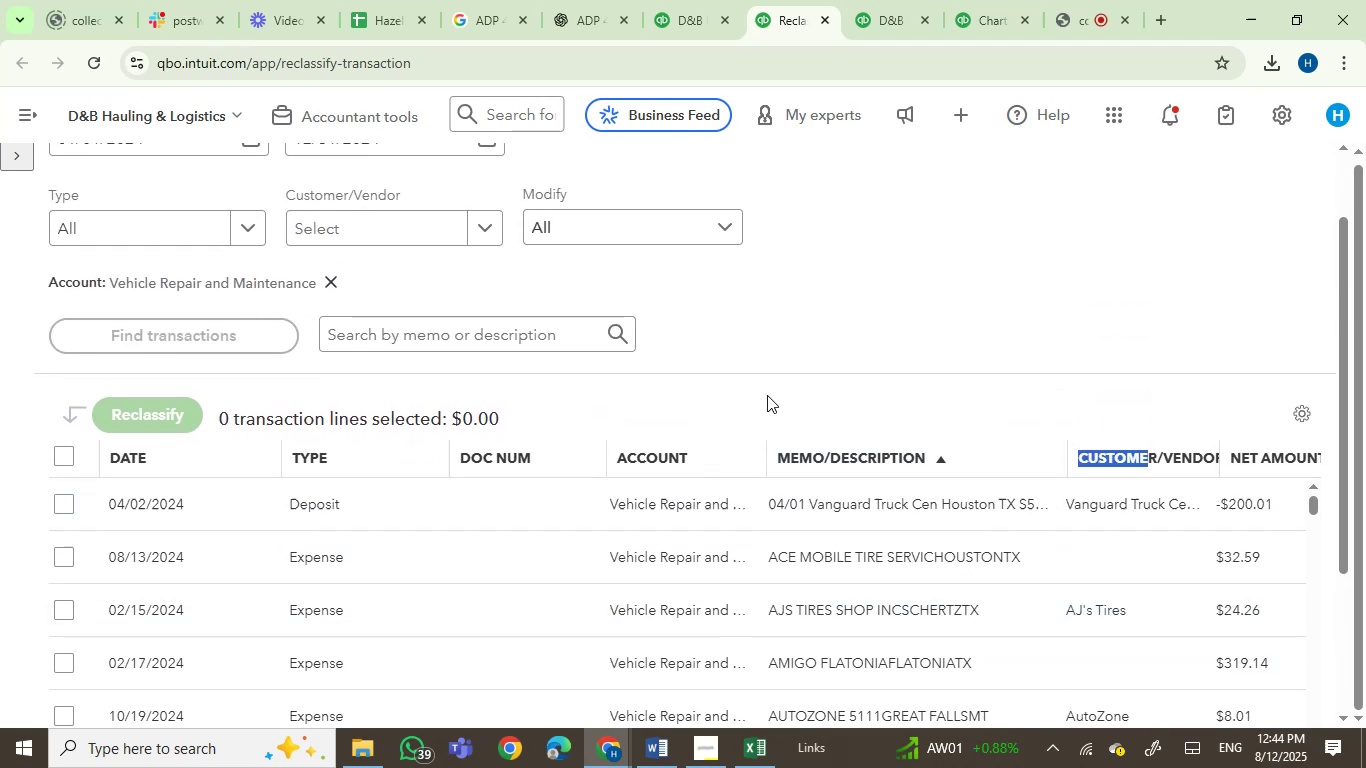 
scroll: coordinate [532, 475], scroll_direction: down, amount: 7.0
 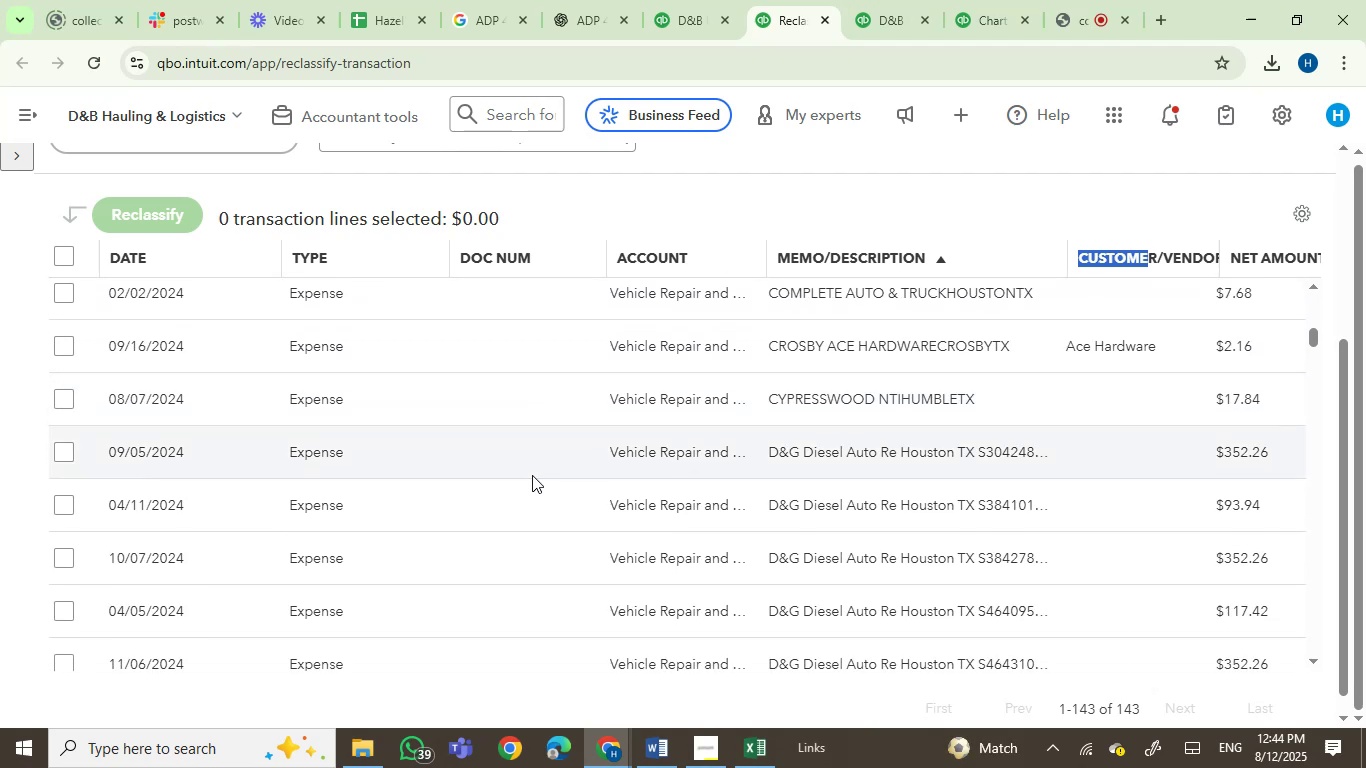 
scroll: coordinate [532, 475], scroll_direction: down, amount: 1.0
 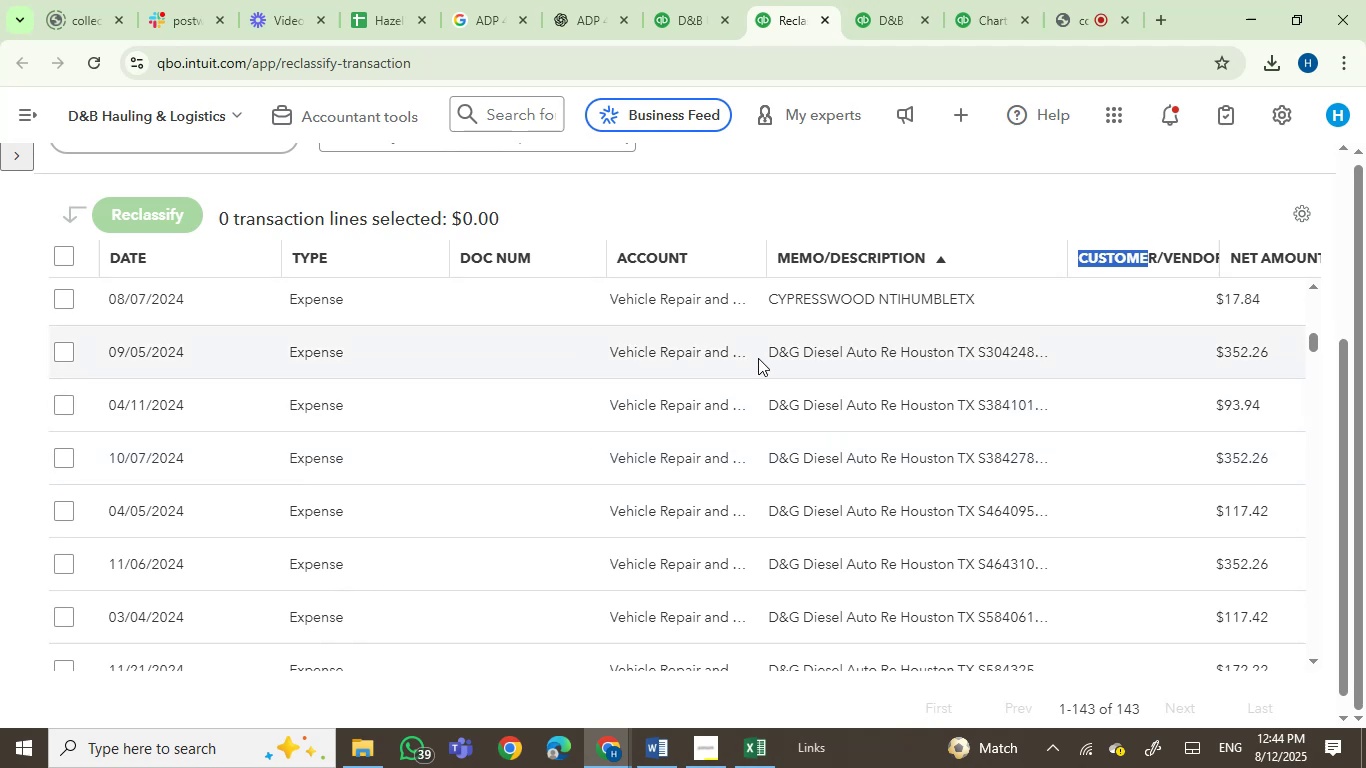 
wait(6.63)
 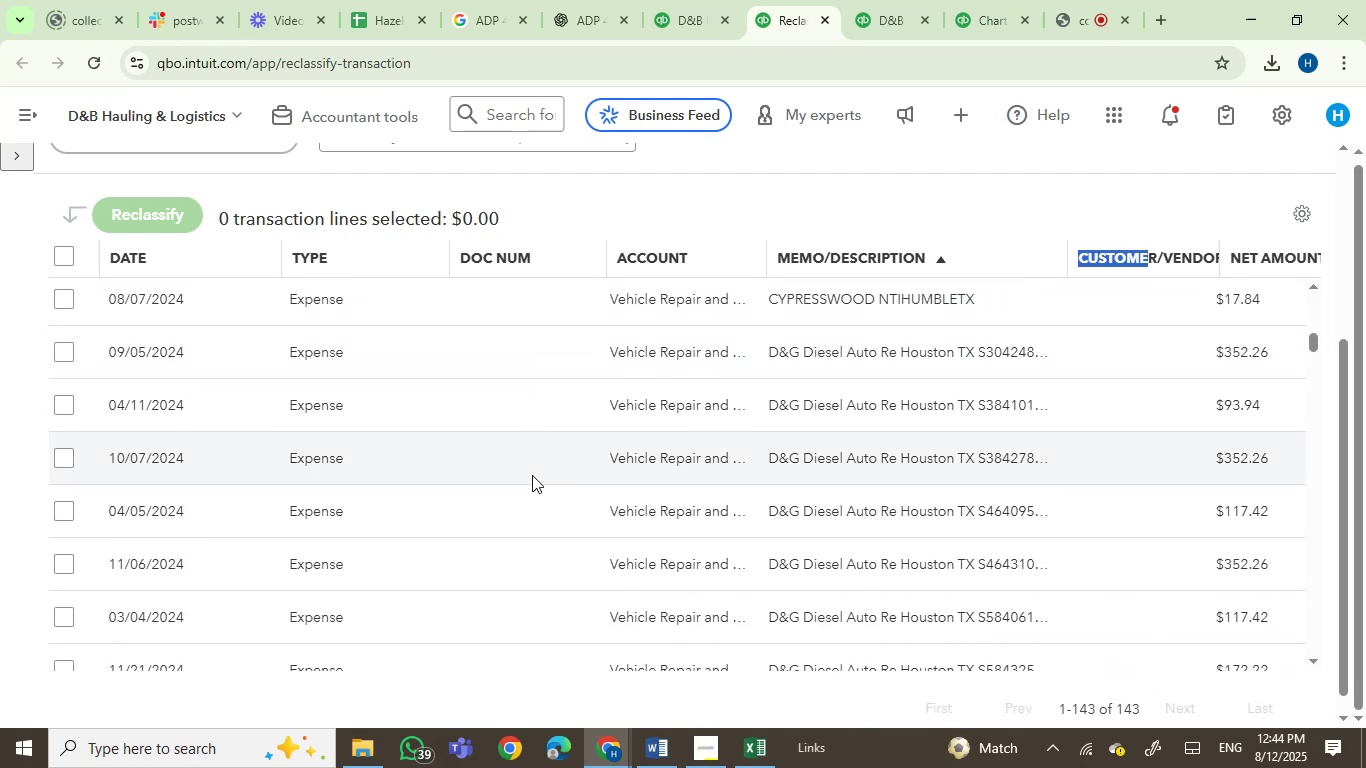 
left_click_drag(start_coordinate=[758, 351], to_coordinate=[950, 356])
 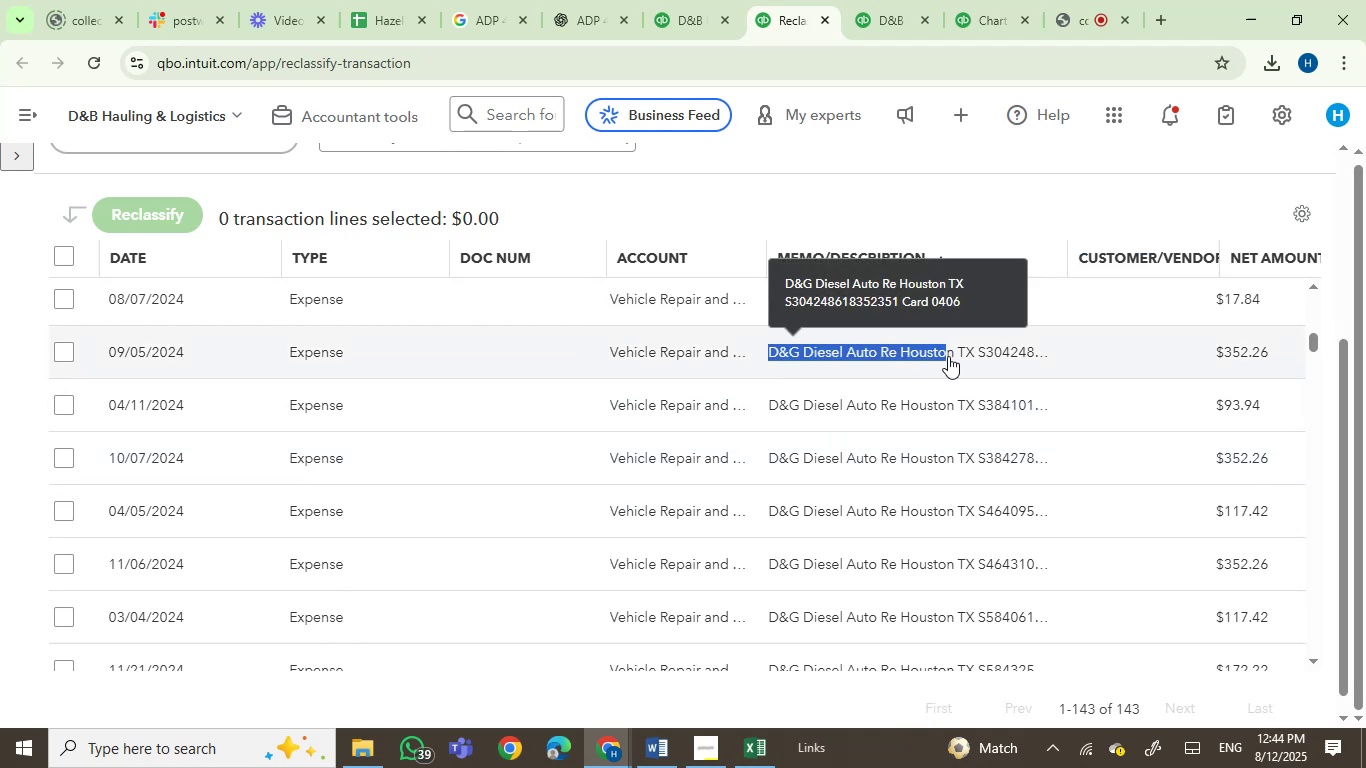 
key(Control+C)
 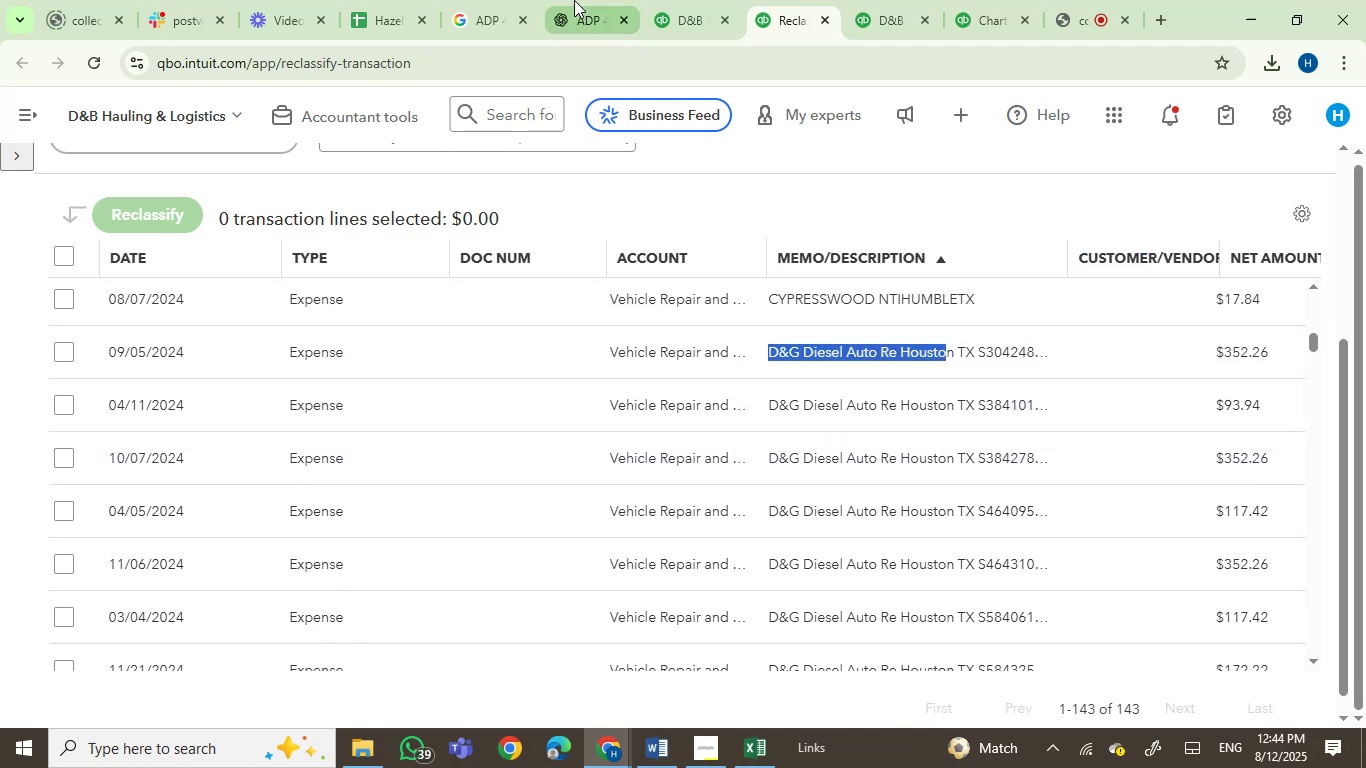 
left_click_drag(start_coordinate=[500, 0], to_coordinate=[816, 15])
 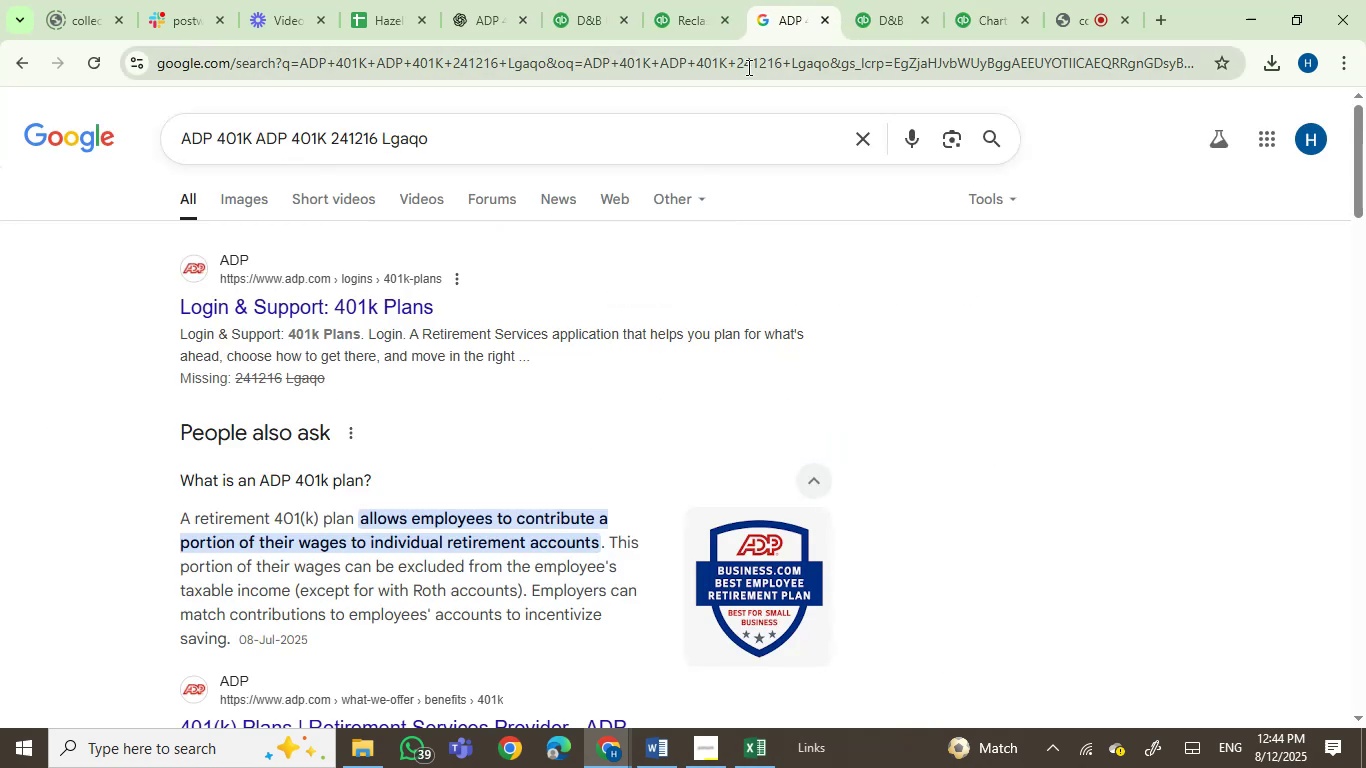 
left_click([746, 67])
 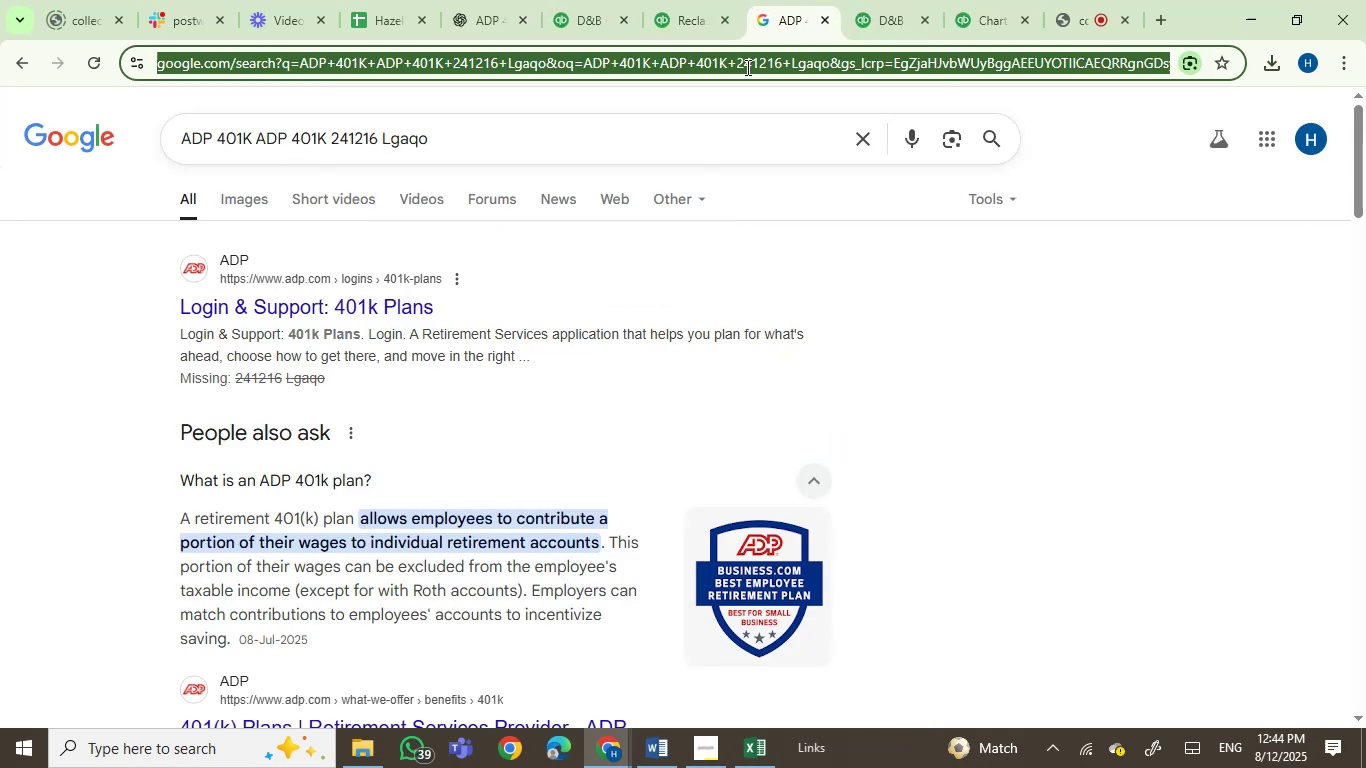 
key(Control+ControlLeft)
 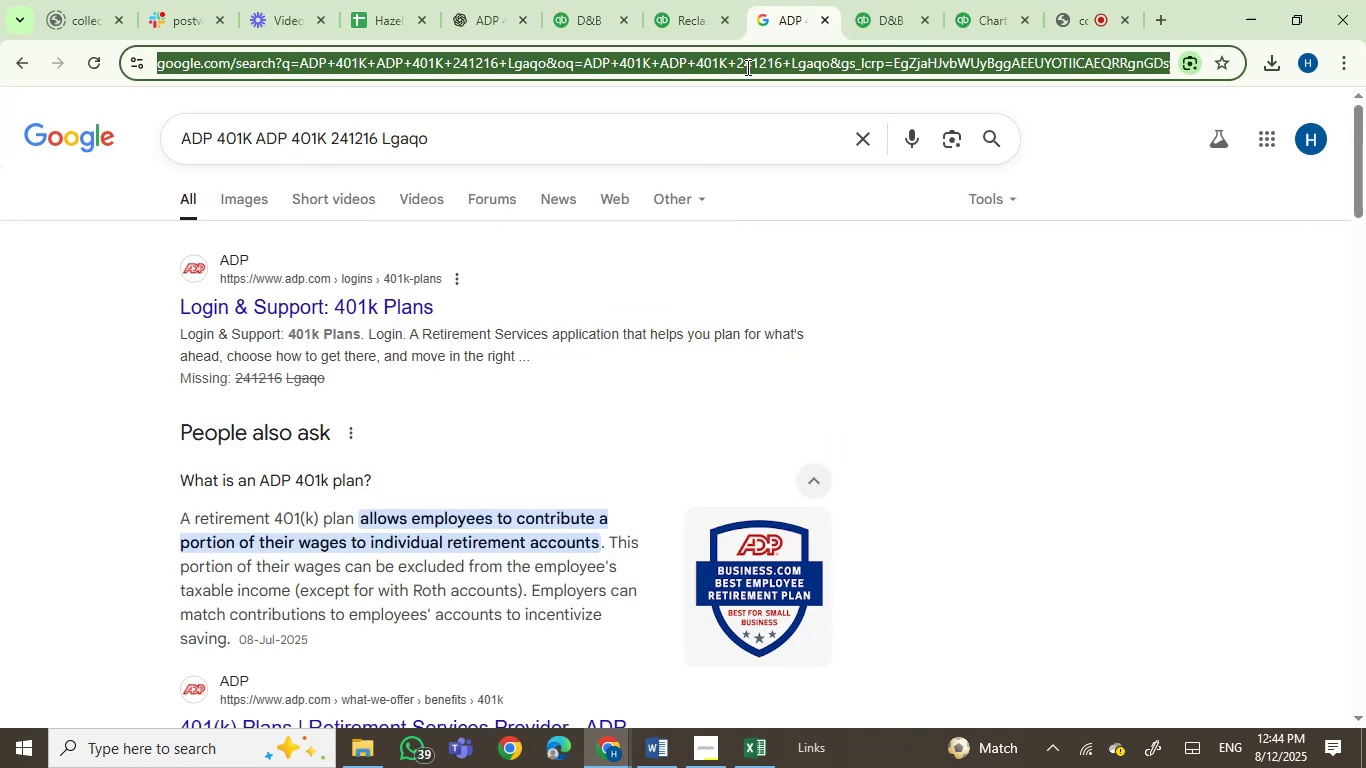 
key(Control+V)
 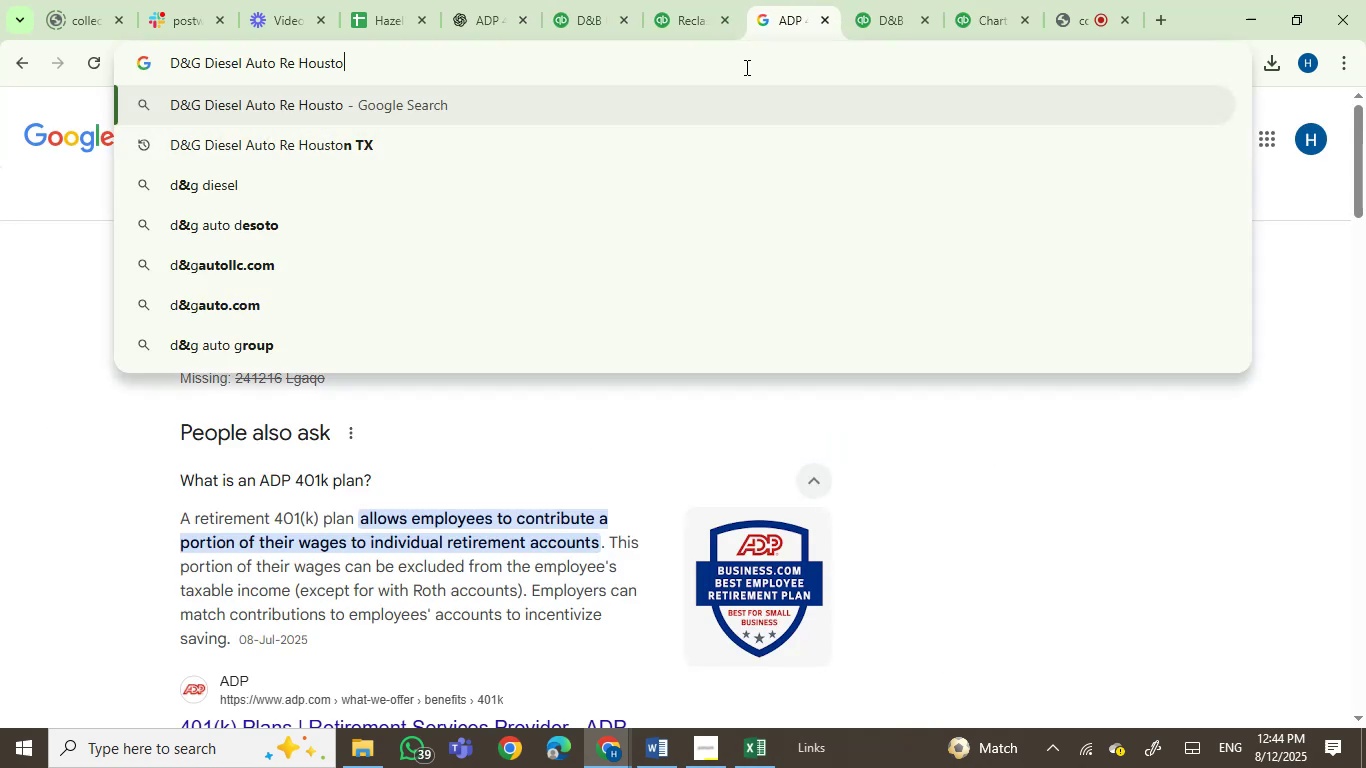 
key(Enter)
 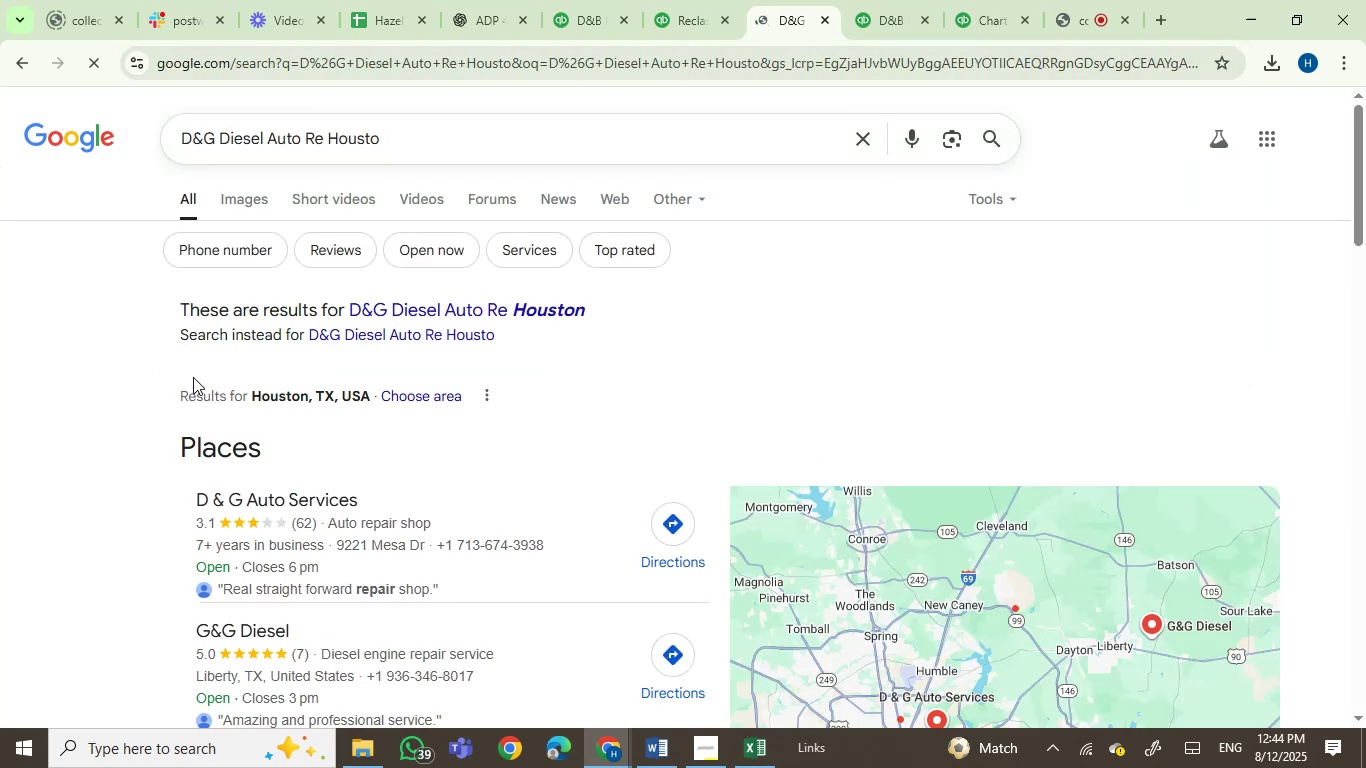 
scroll: coordinate [105, 403], scroll_direction: down, amount: 1.0
 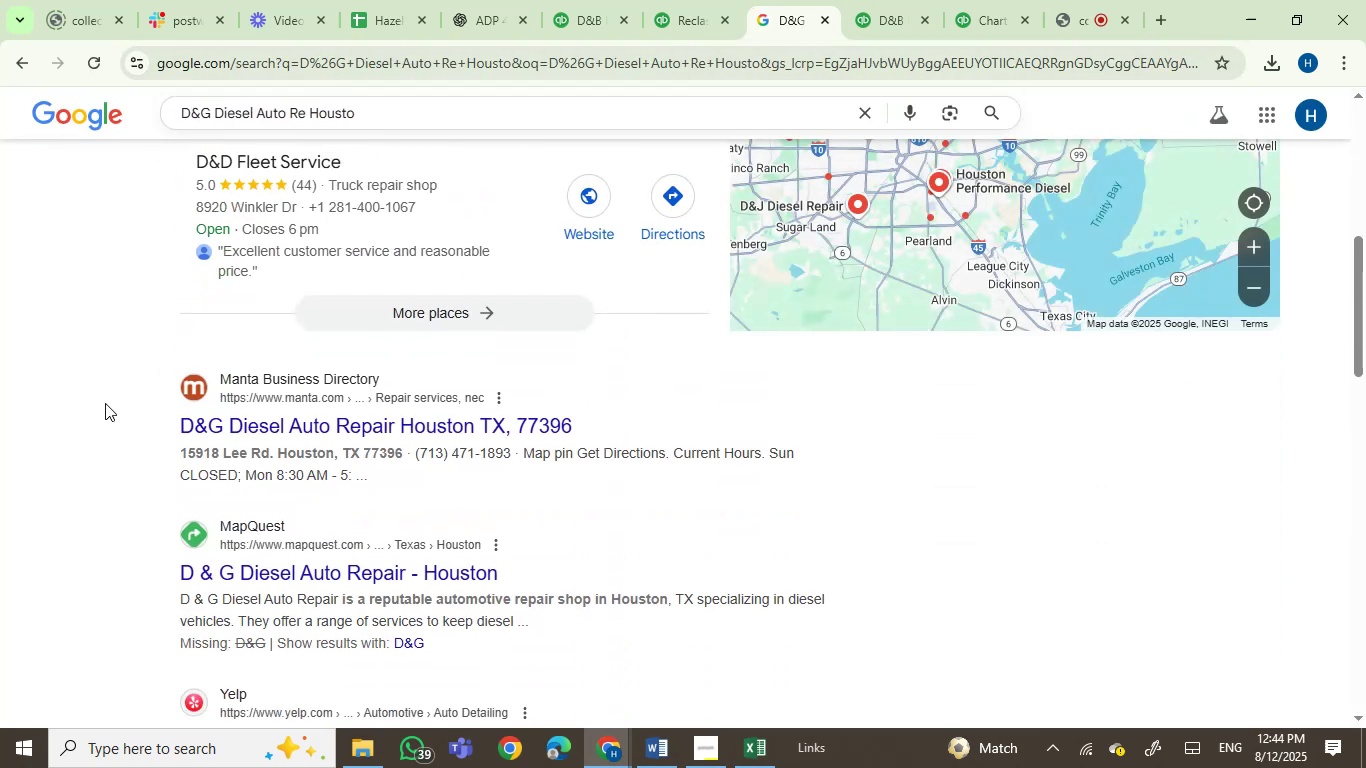 
left_click([669, 0])
 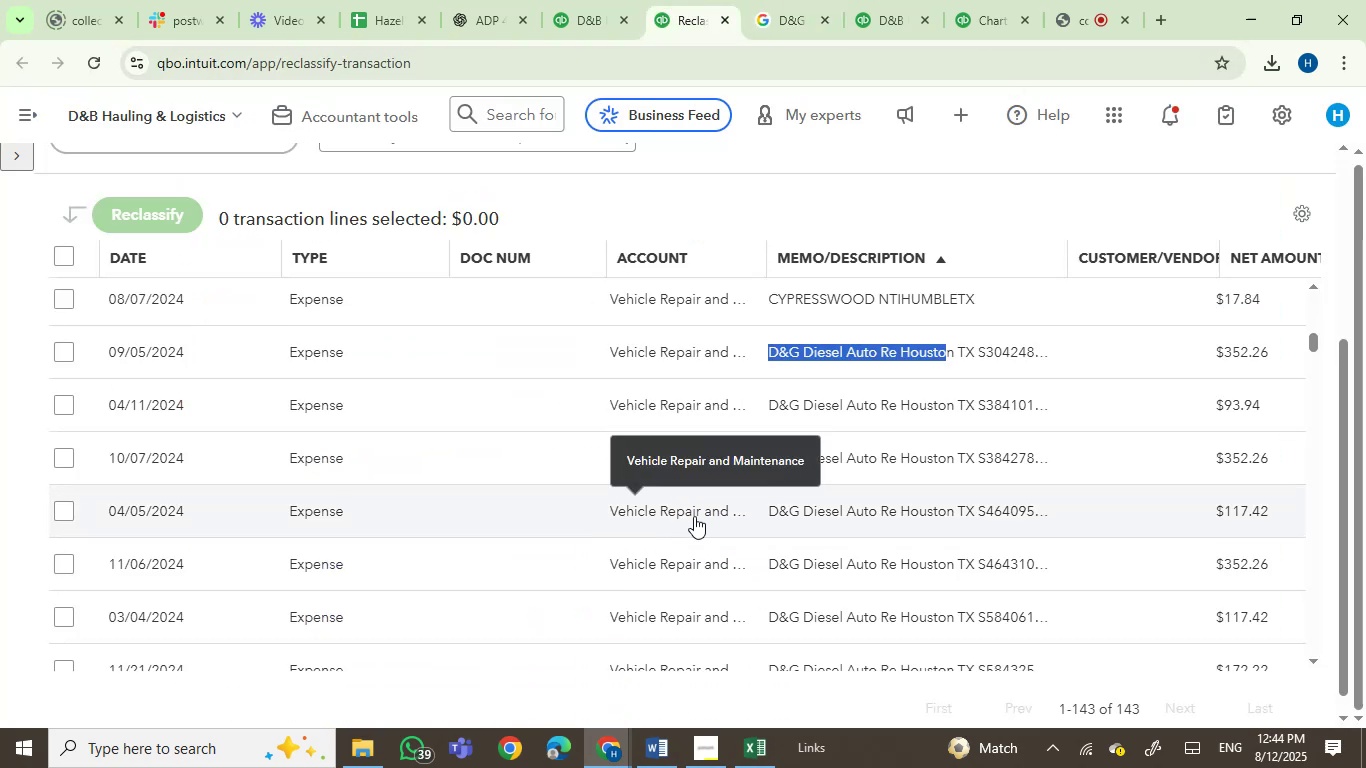 
scroll: coordinate [463, 498], scroll_direction: down, amount: 6.0
 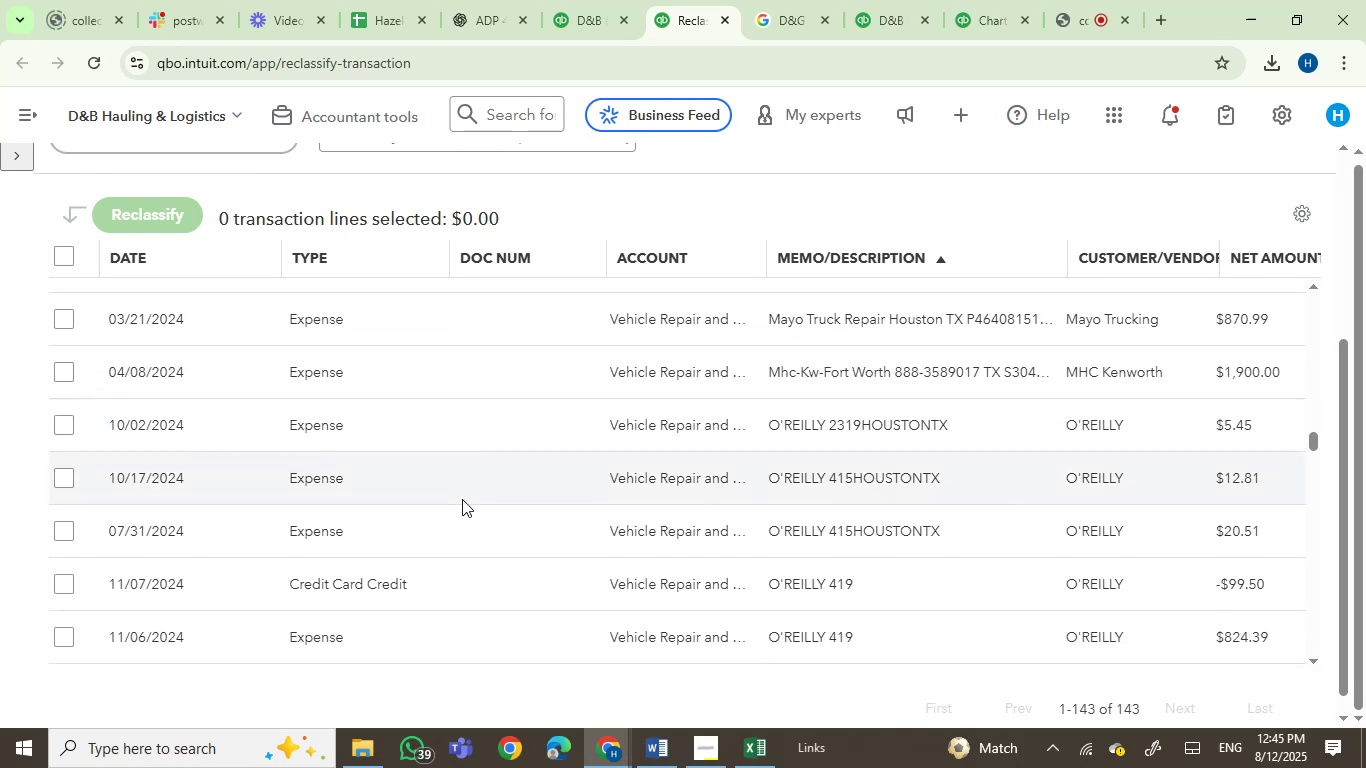 
scroll: coordinate [525, 527], scroll_direction: down, amount: 9.0
 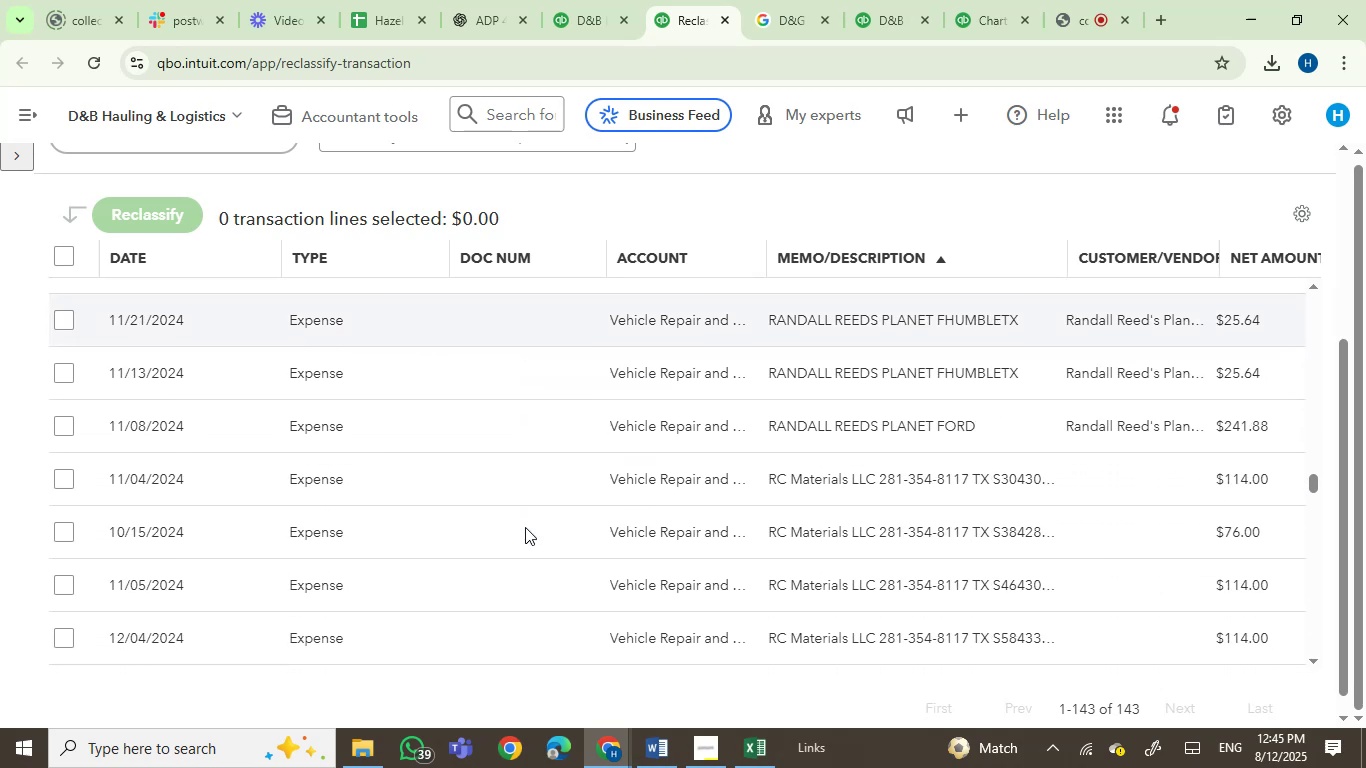 
scroll: coordinate [525, 527], scroll_direction: up, amount: 1.0
 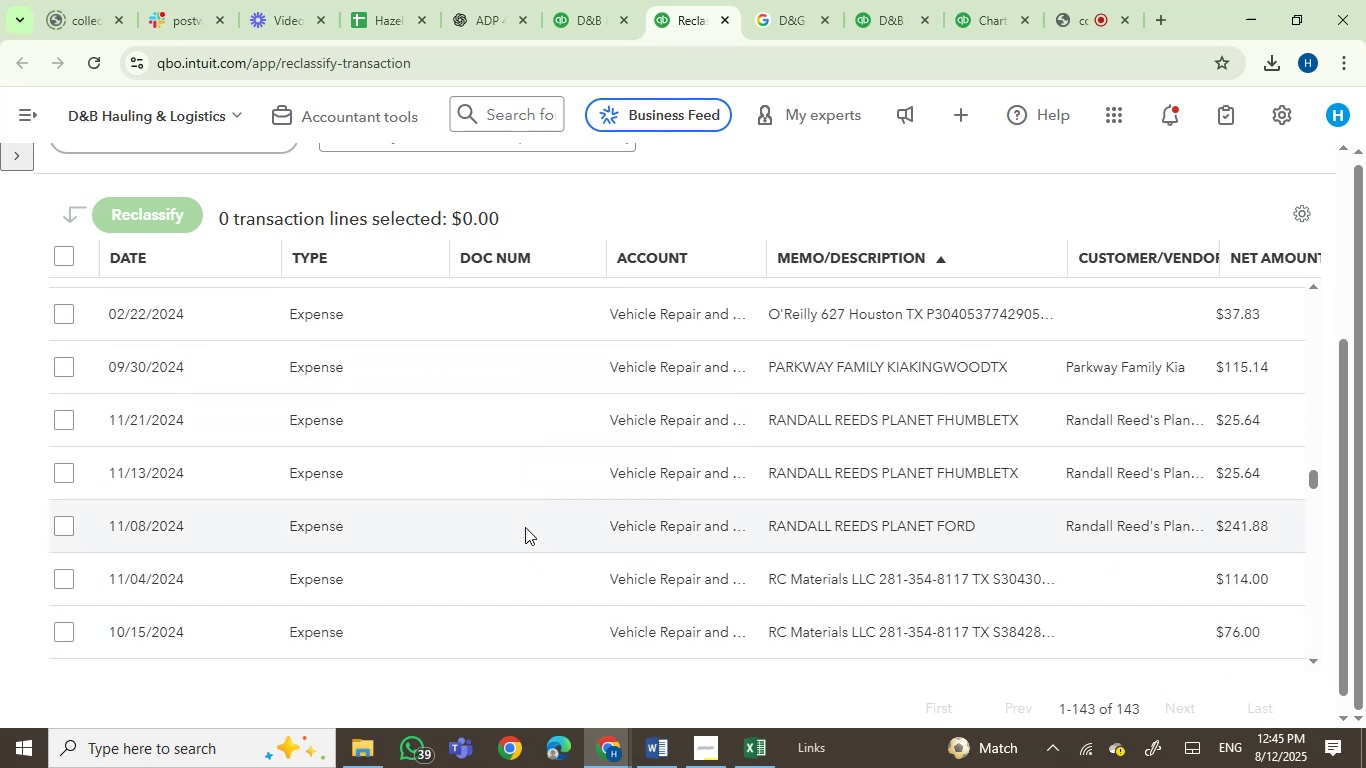 
scroll: coordinate [586, 486], scroll_direction: down, amount: 3.0
 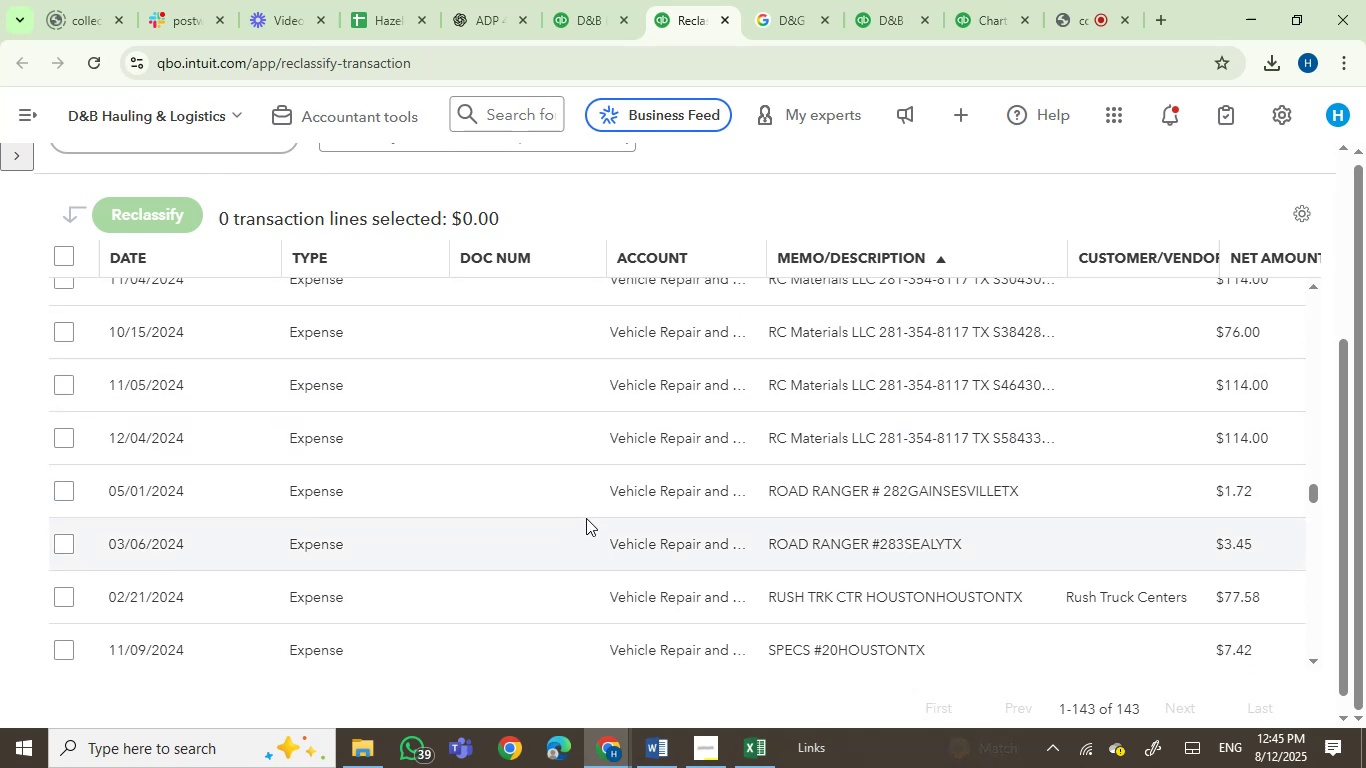 
scroll: coordinate [586, 518], scroll_direction: up, amount: 1.0
 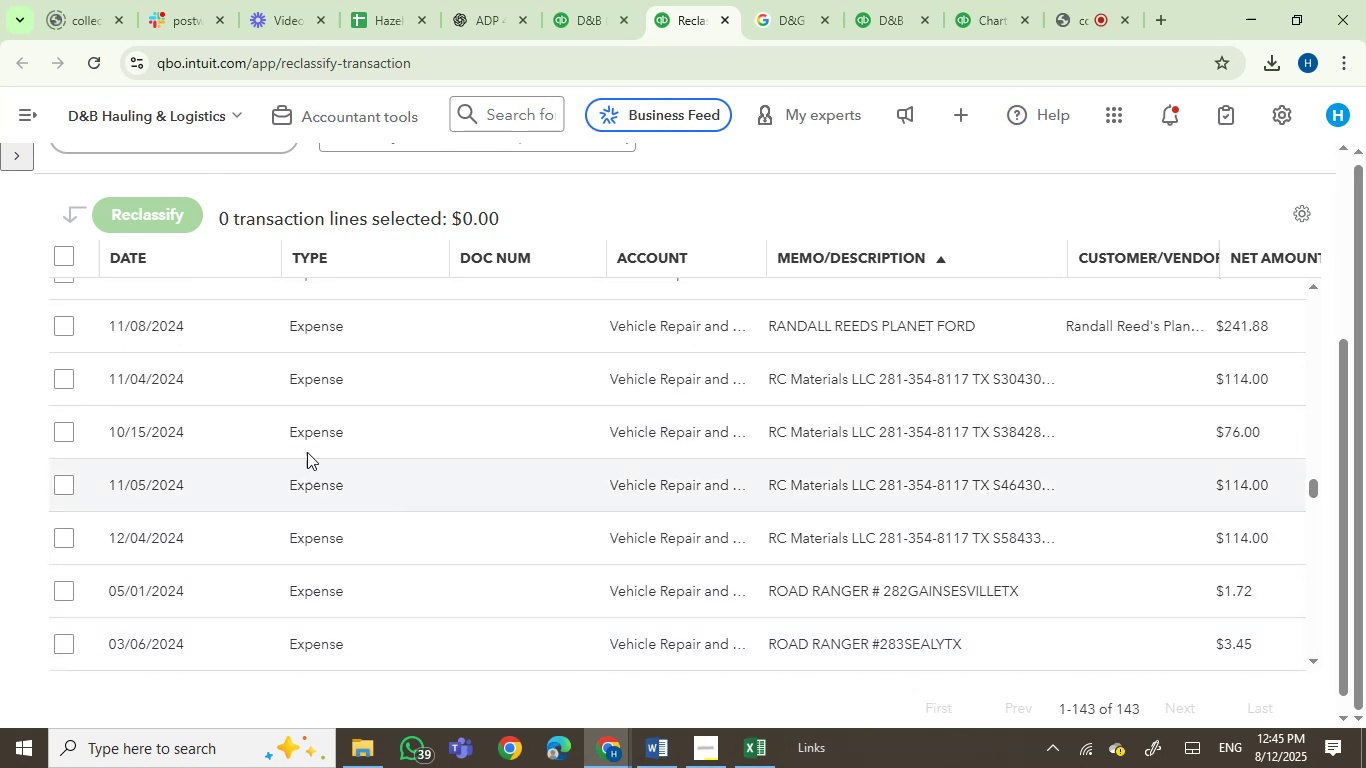 
left_click([63, 374])
 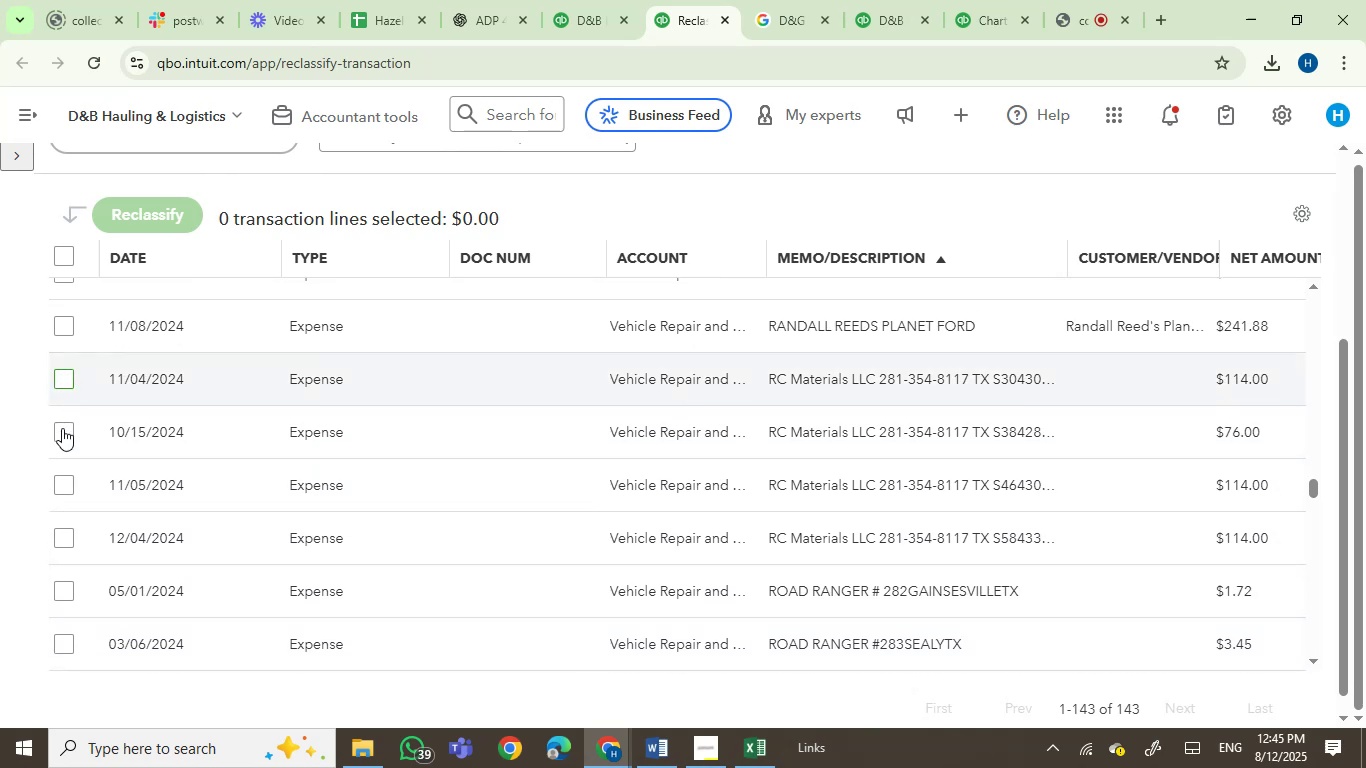 
left_click([62, 428])
 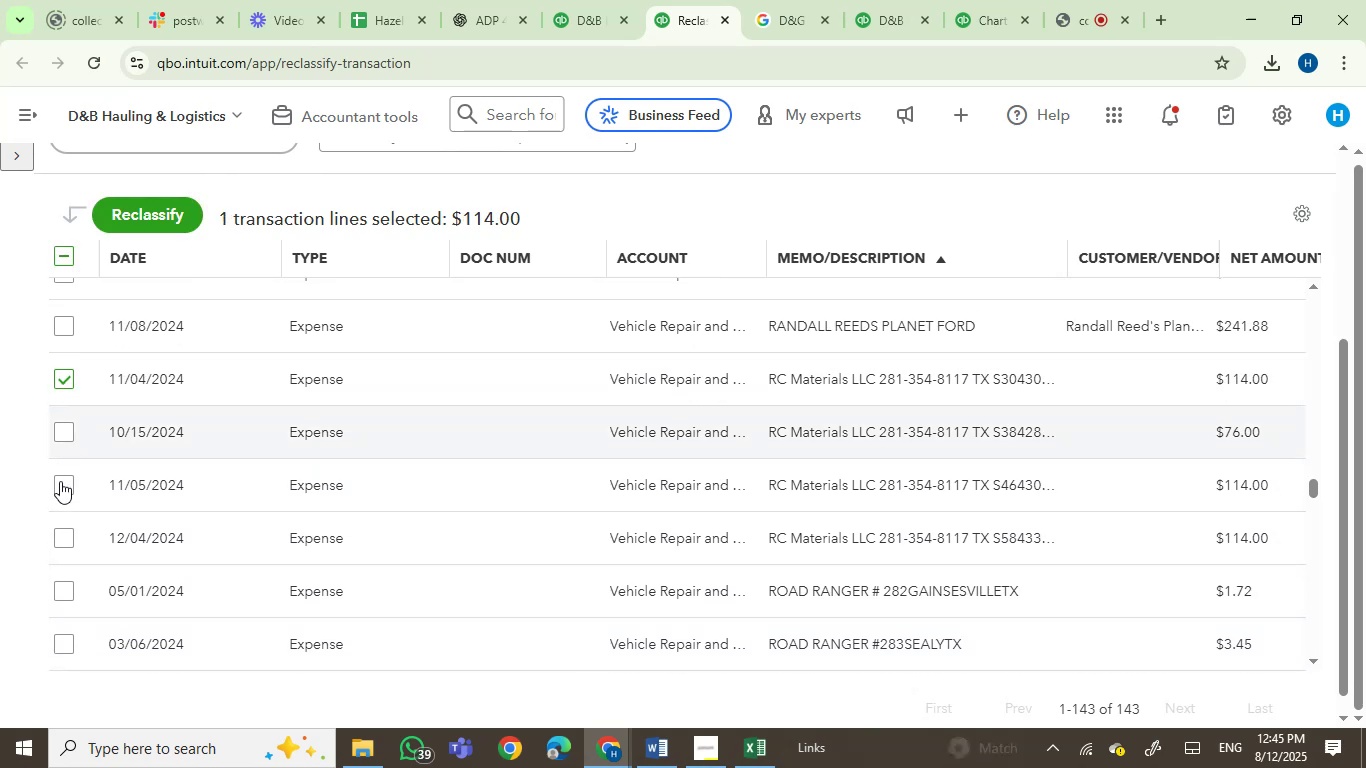 
left_click([60, 481])
 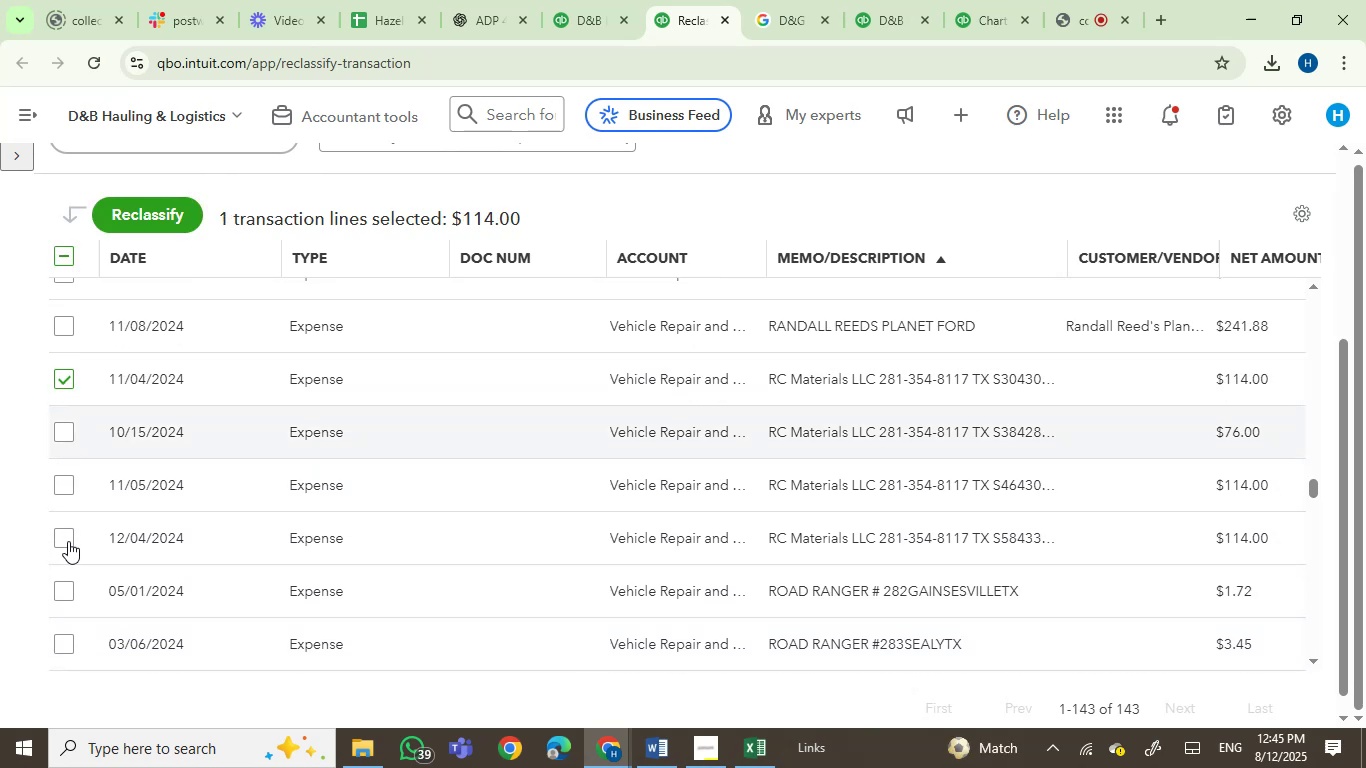 
left_click([68, 541])
 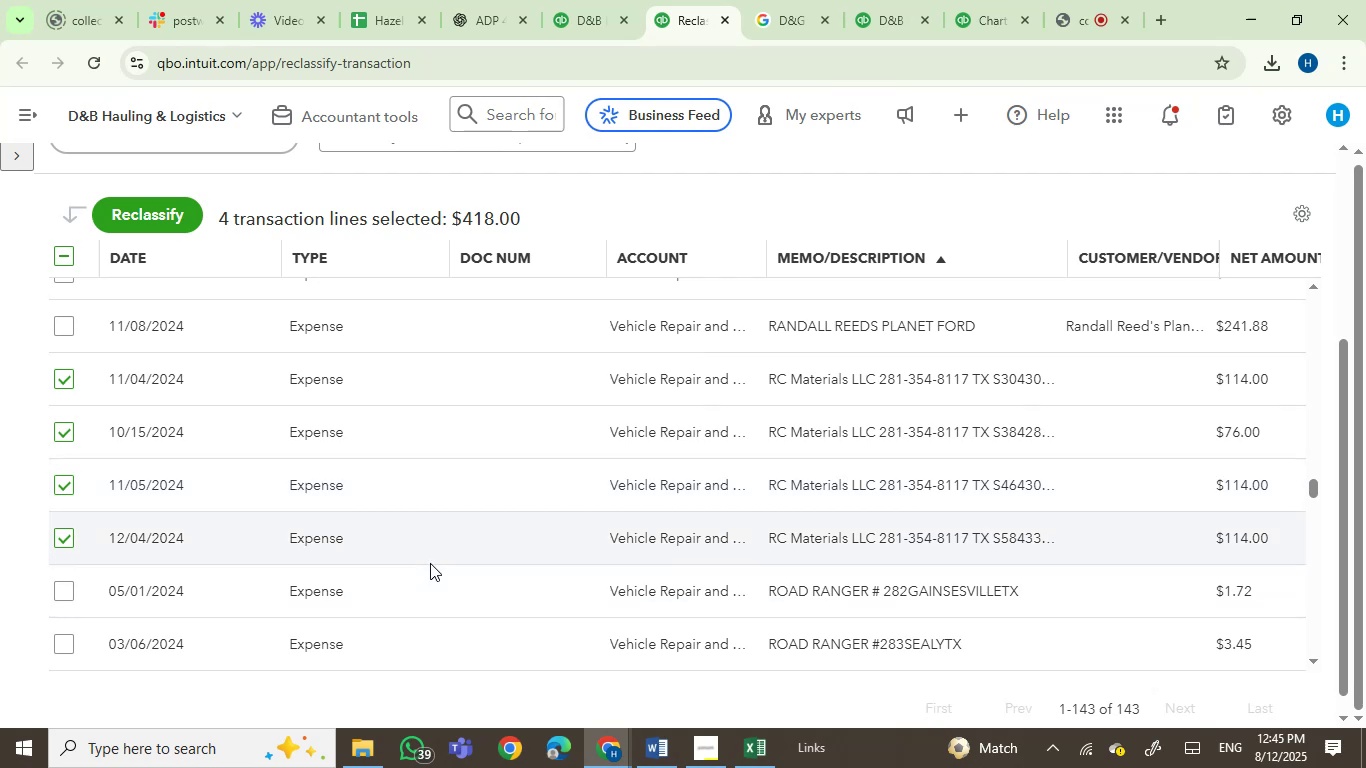 
left_click([132, 223])
 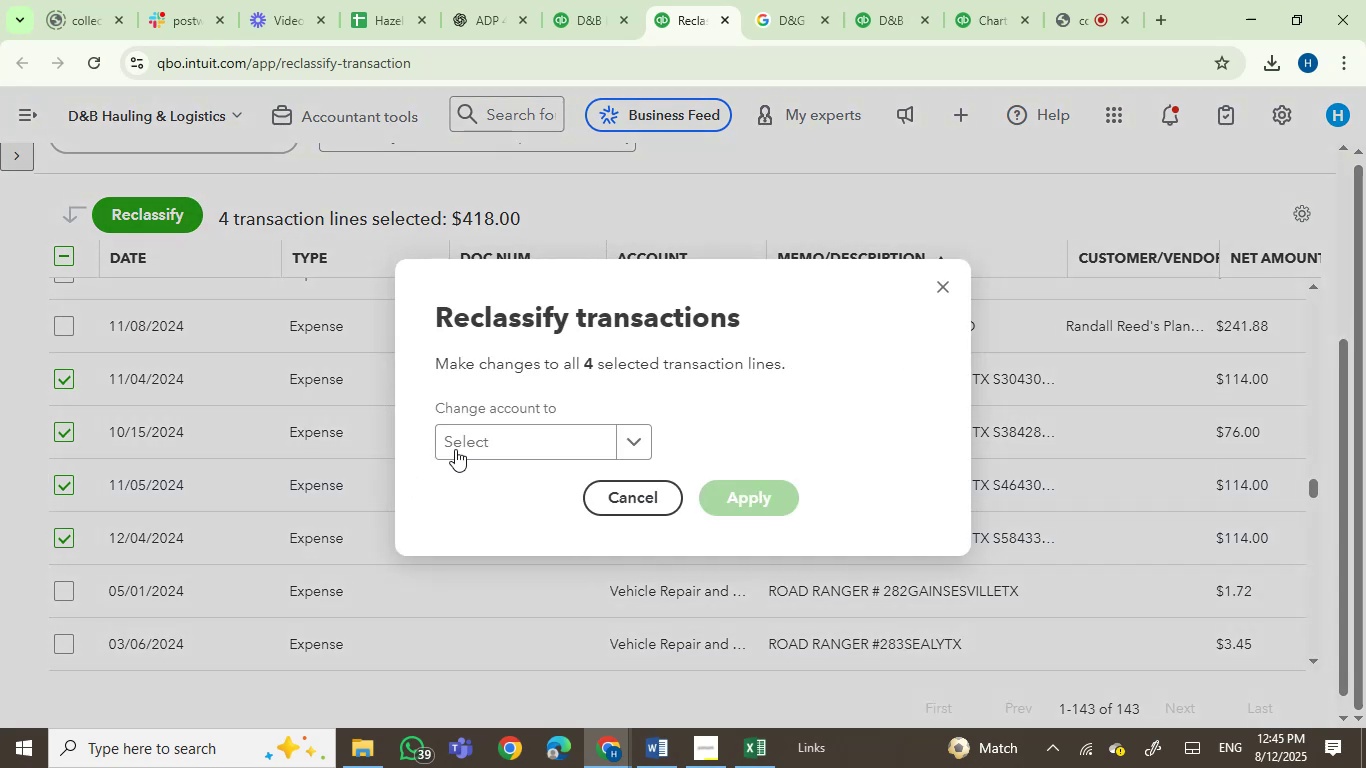 
left_click([475, 445])
 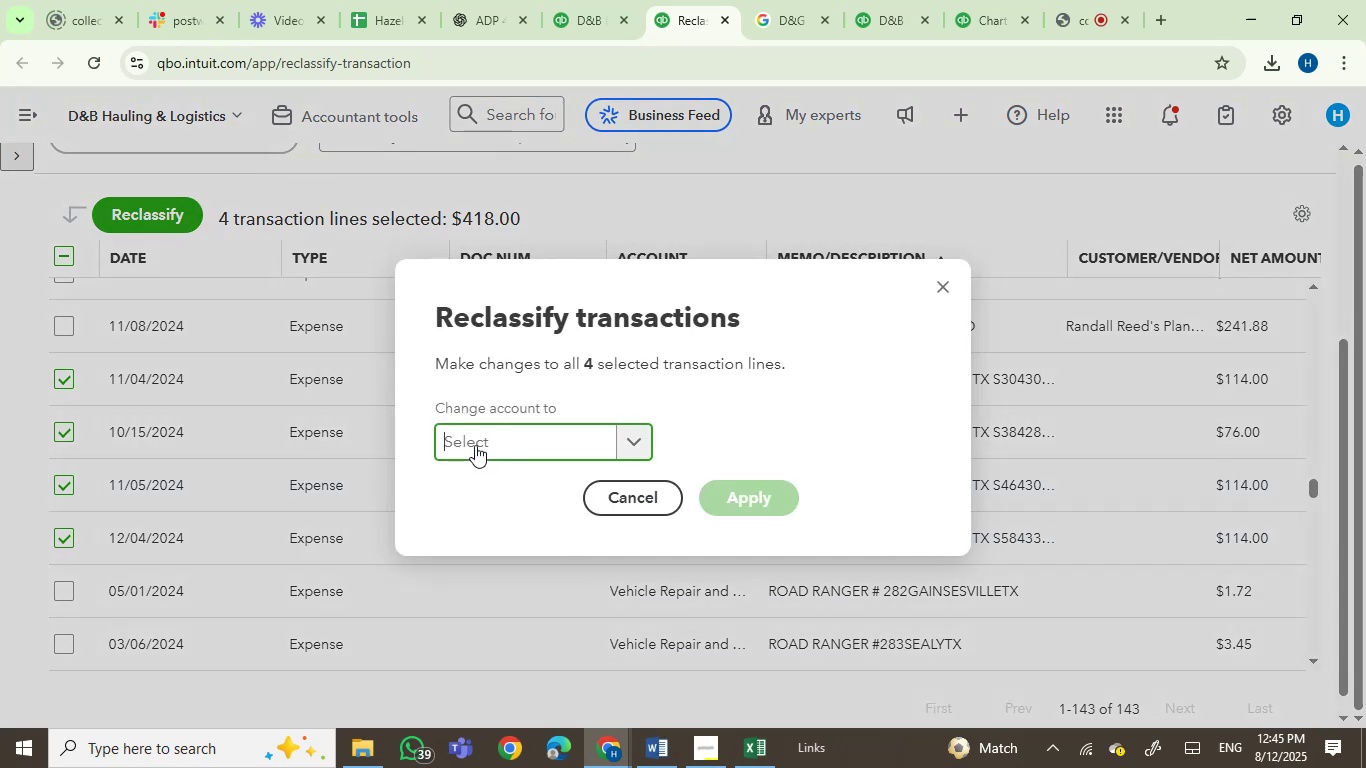 
type(rep)
 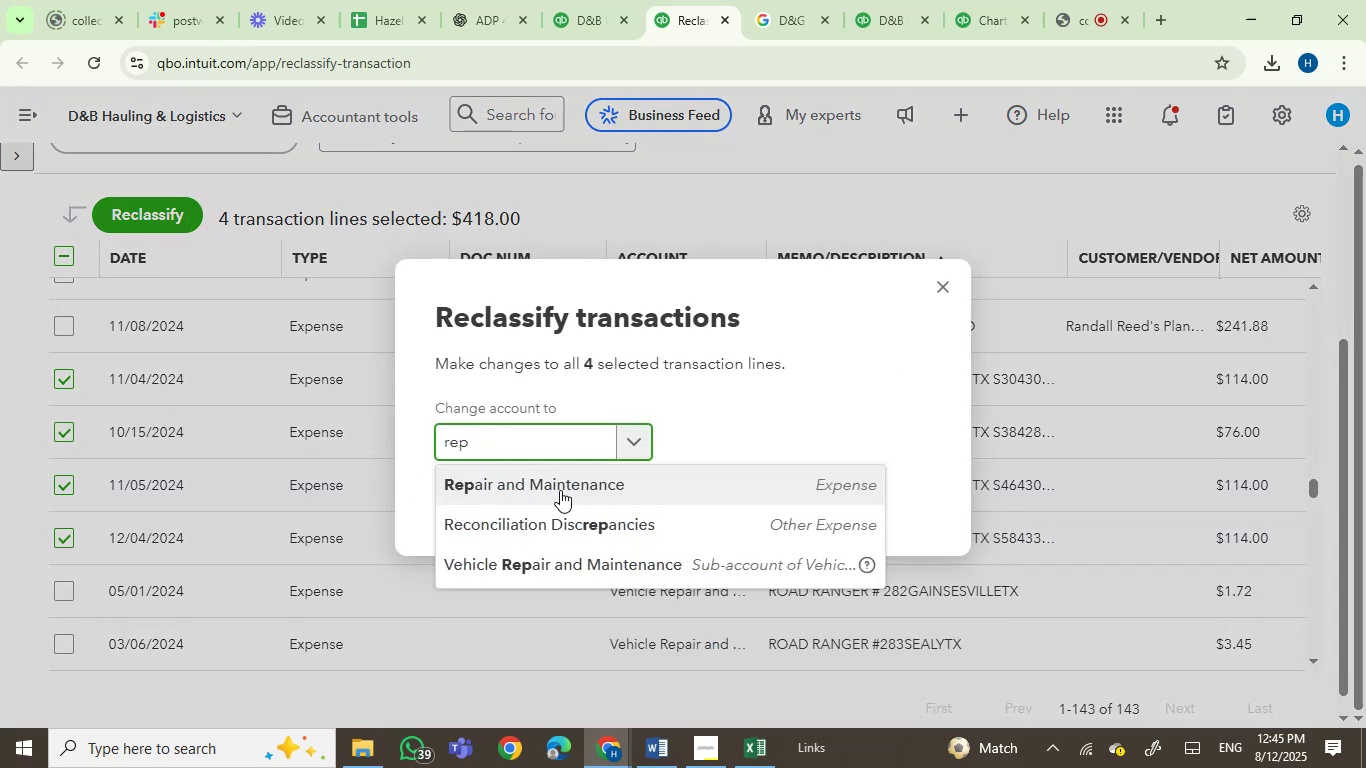 
left_click([557, 480])
 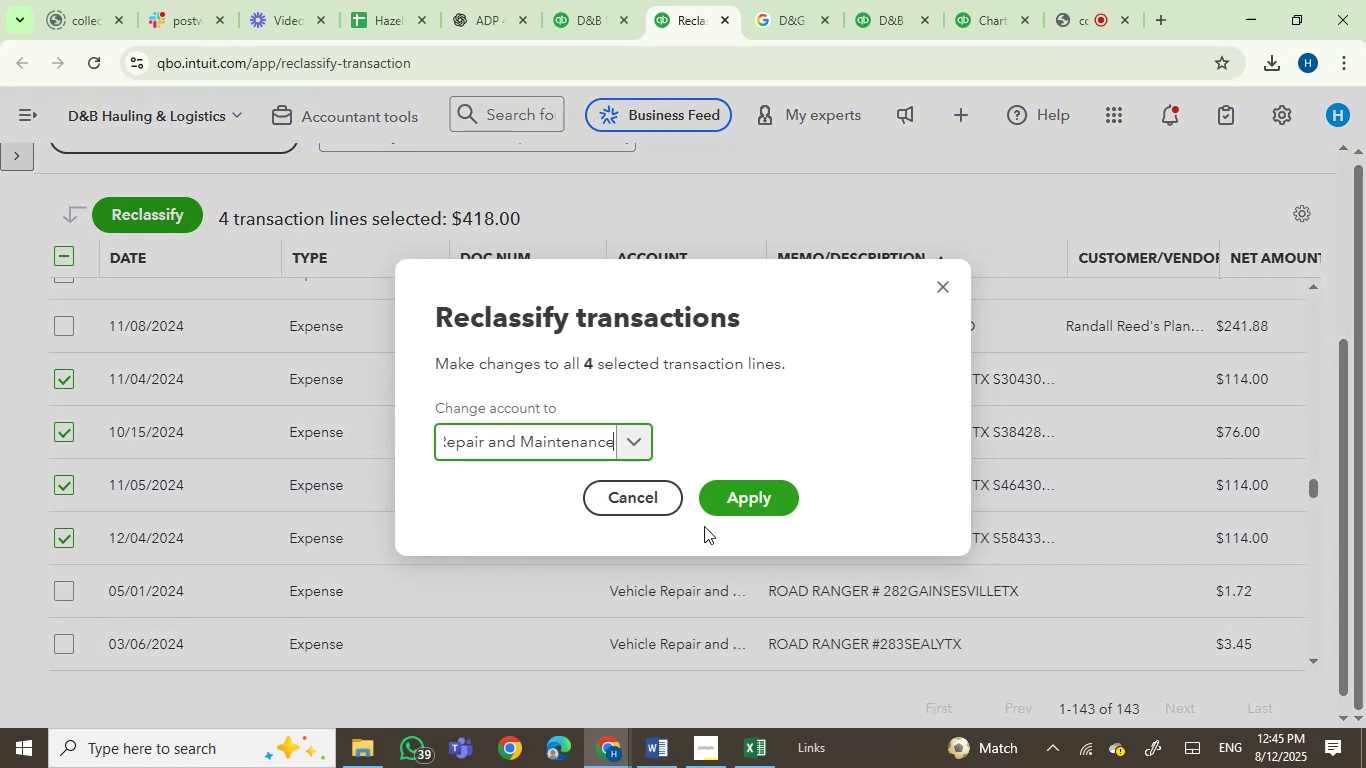 
left_click([715, 500])
 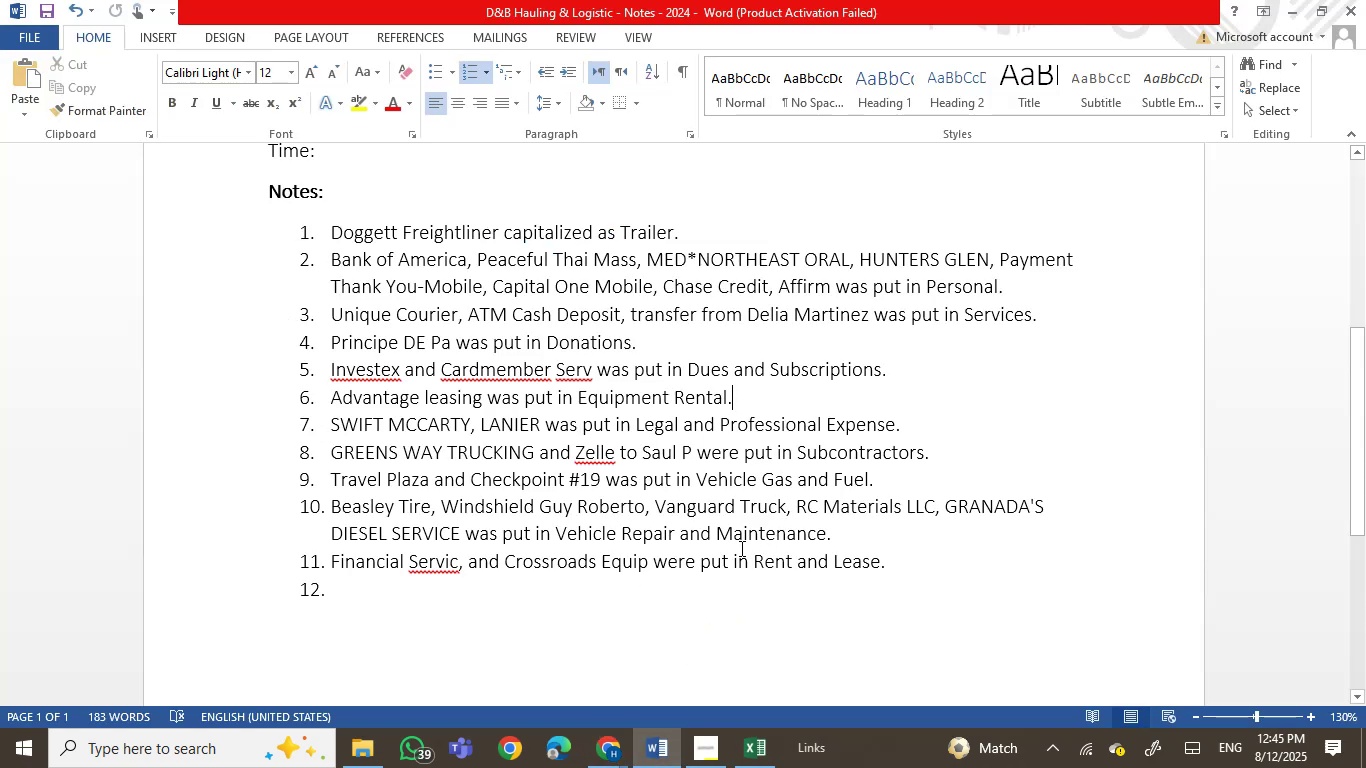 
wait(6.16)
 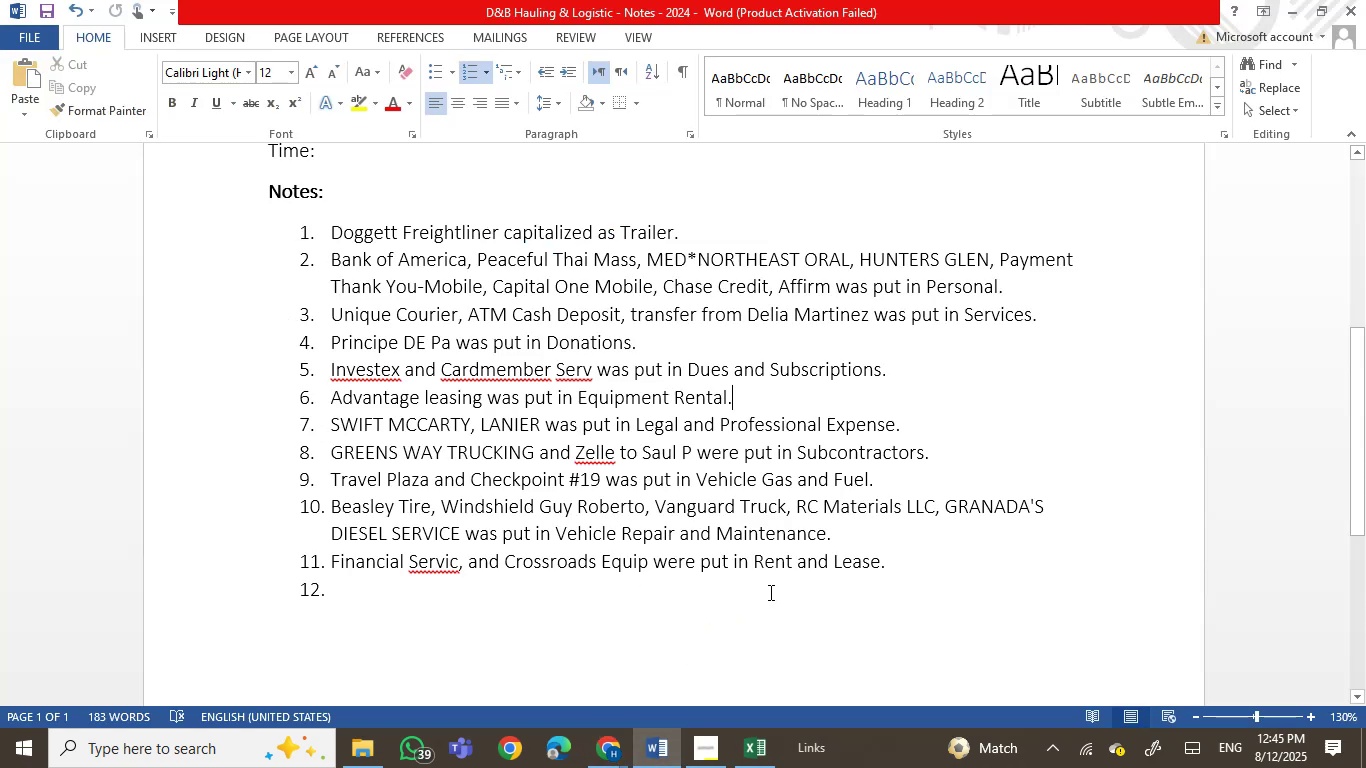 
scroll: coordinate [801, 509], scroll_direction: up, amount: 1.0
 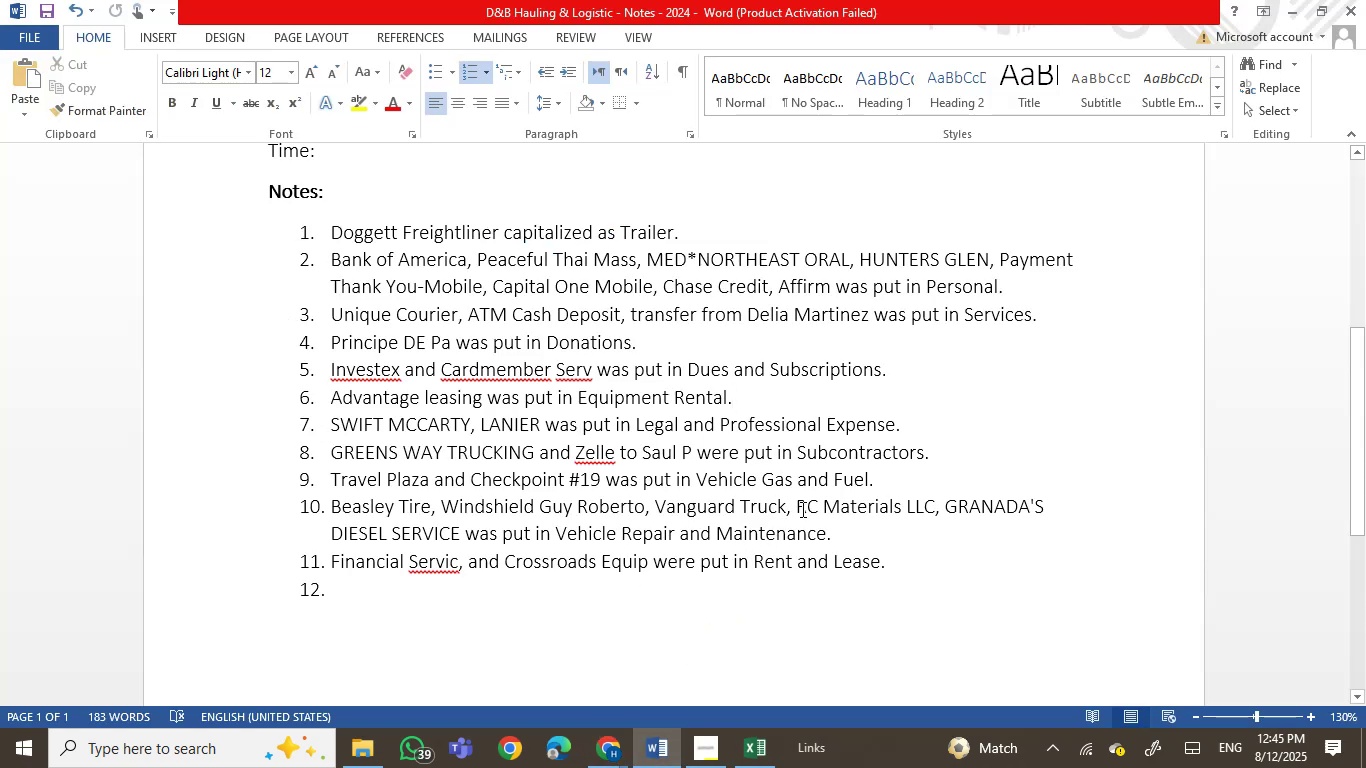 
left_click([801, 509])
 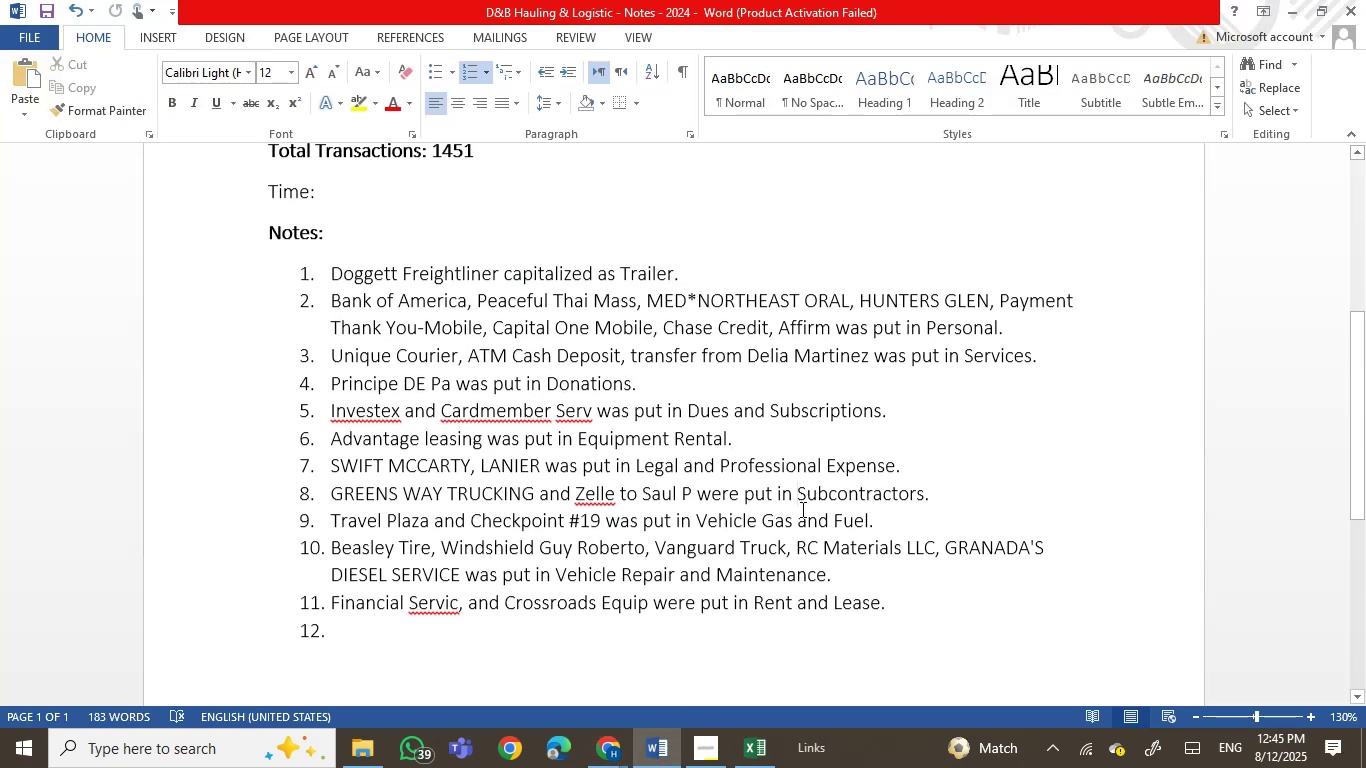 
left_click_drag(start_coordinate=[801, 509], to_coordinate=[836, 506])
 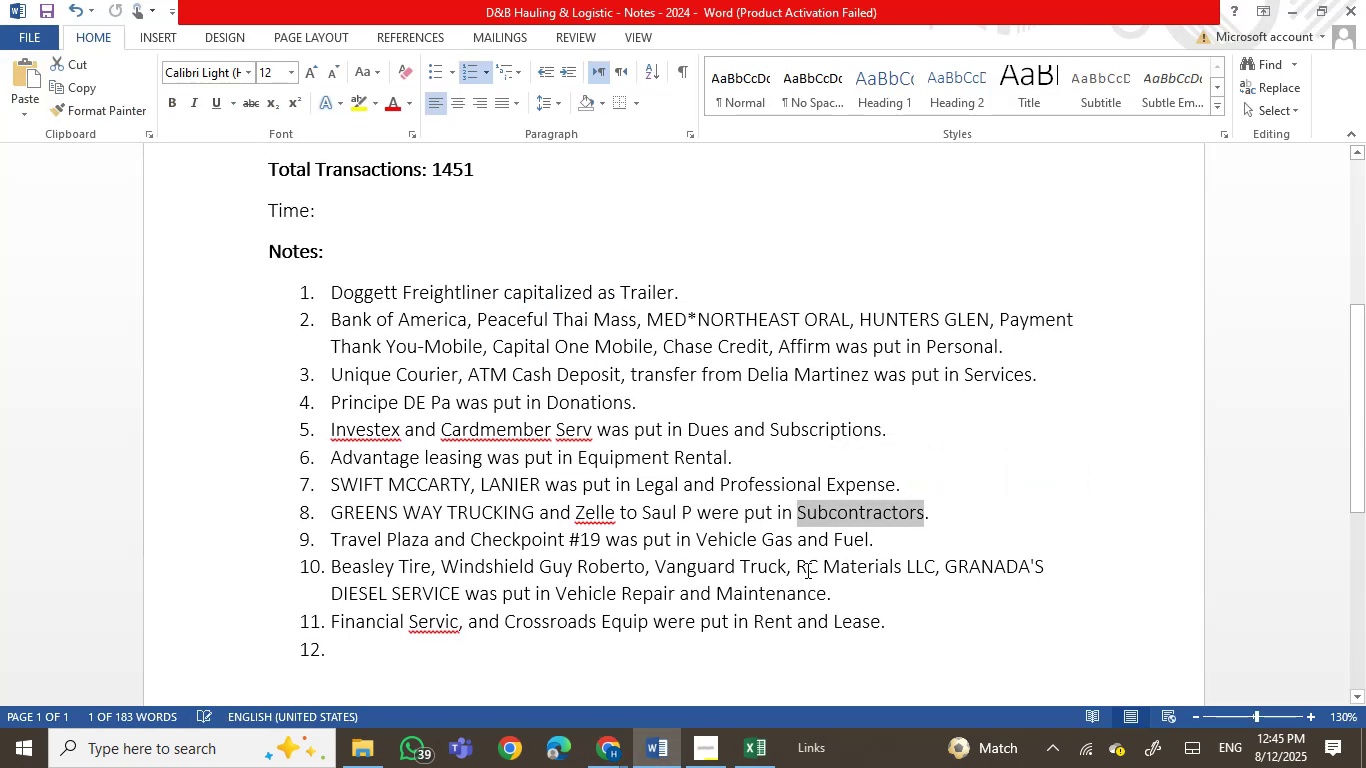 
left_click([806, 569])
 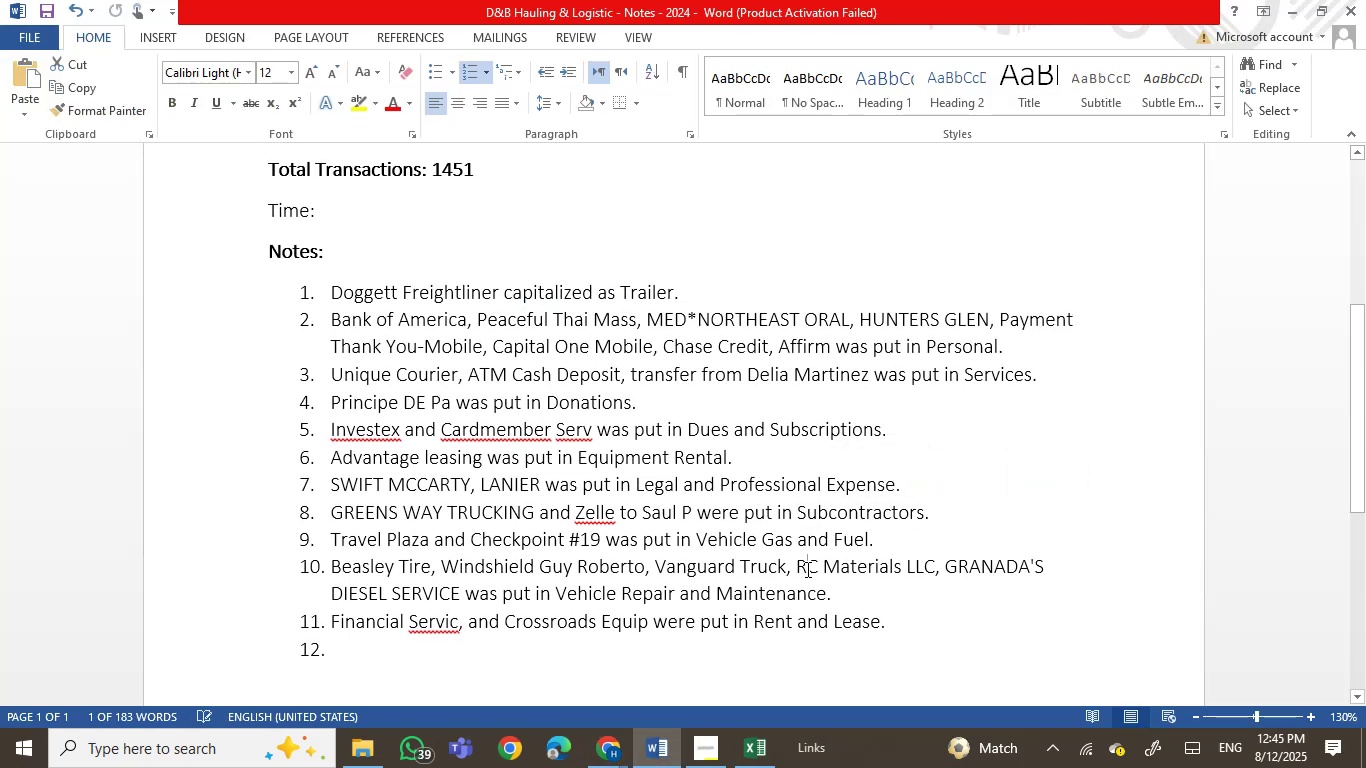 
left_click_drag(start_coordinate=[806, 569], to_coordinate=[919, 565])
 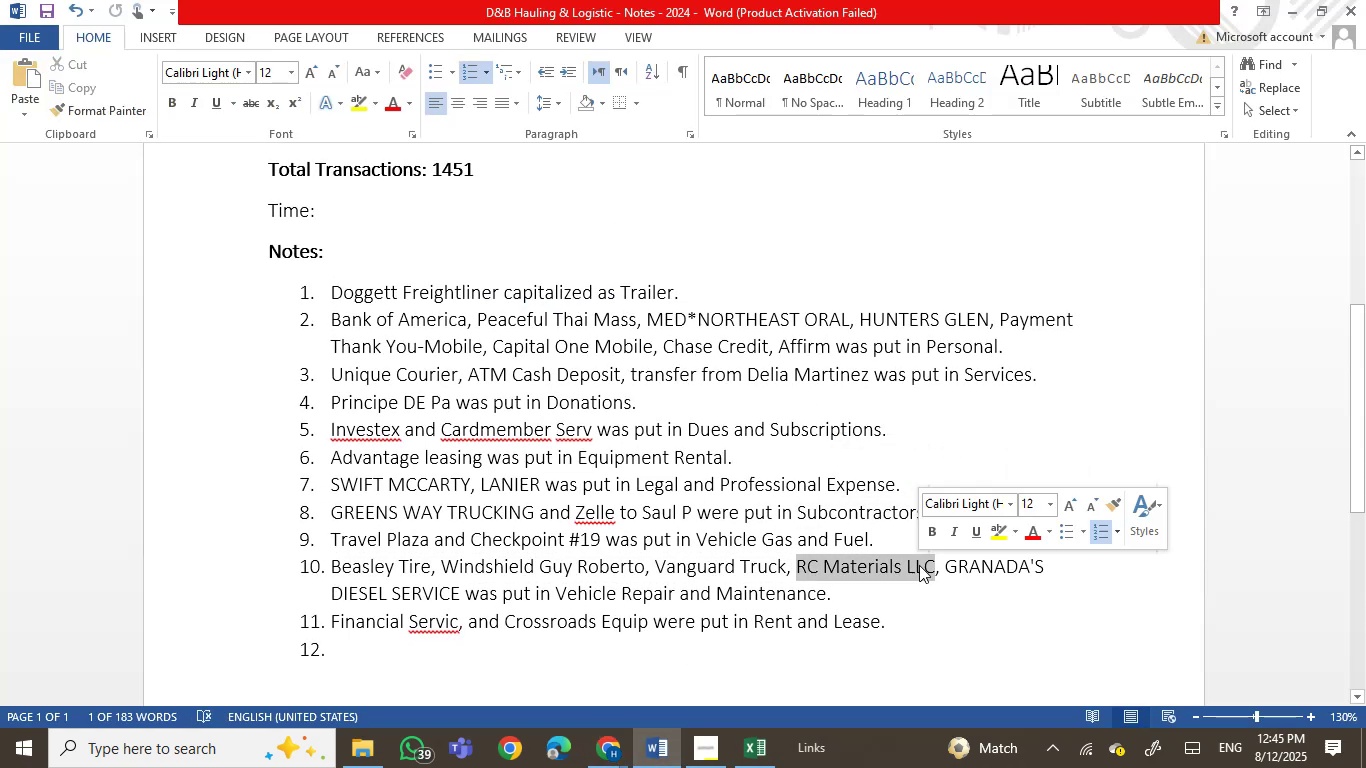 
key(Control+C)
 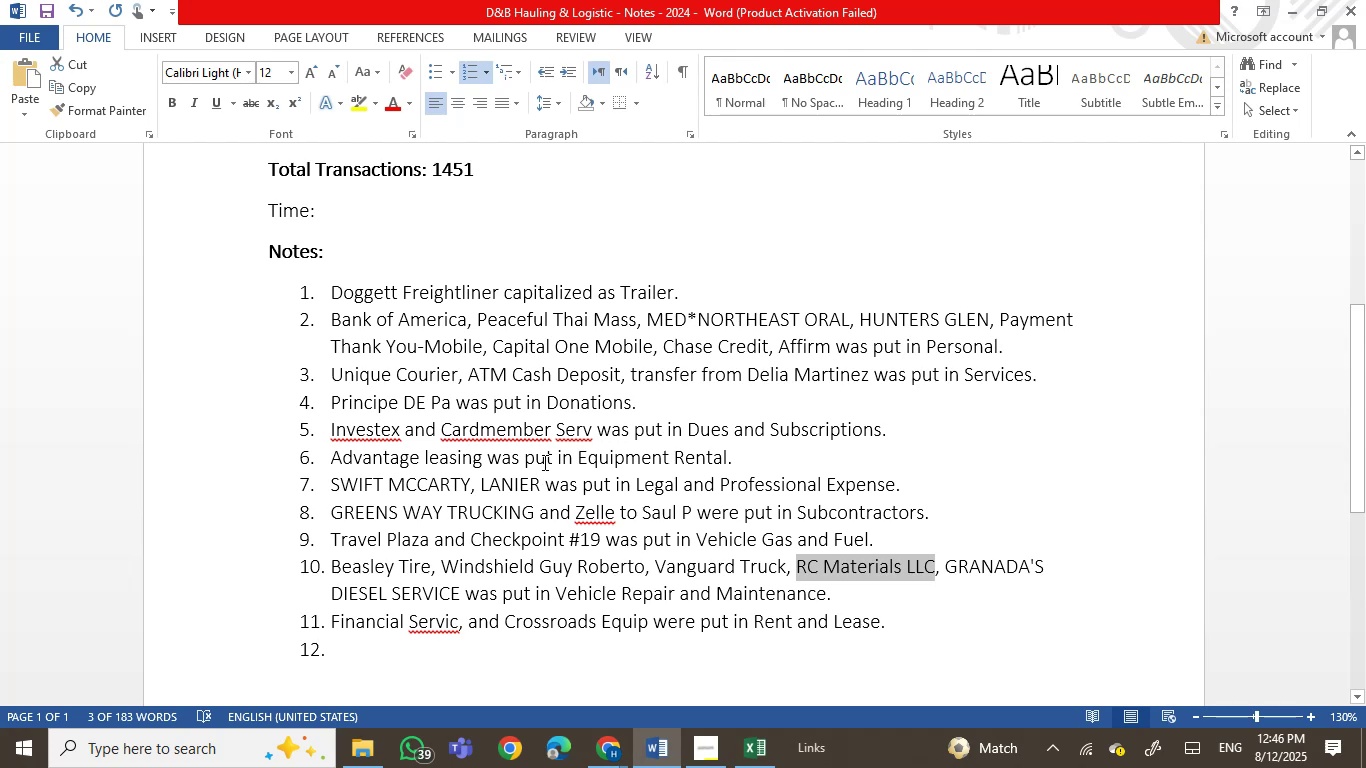 
key(Control+X)
 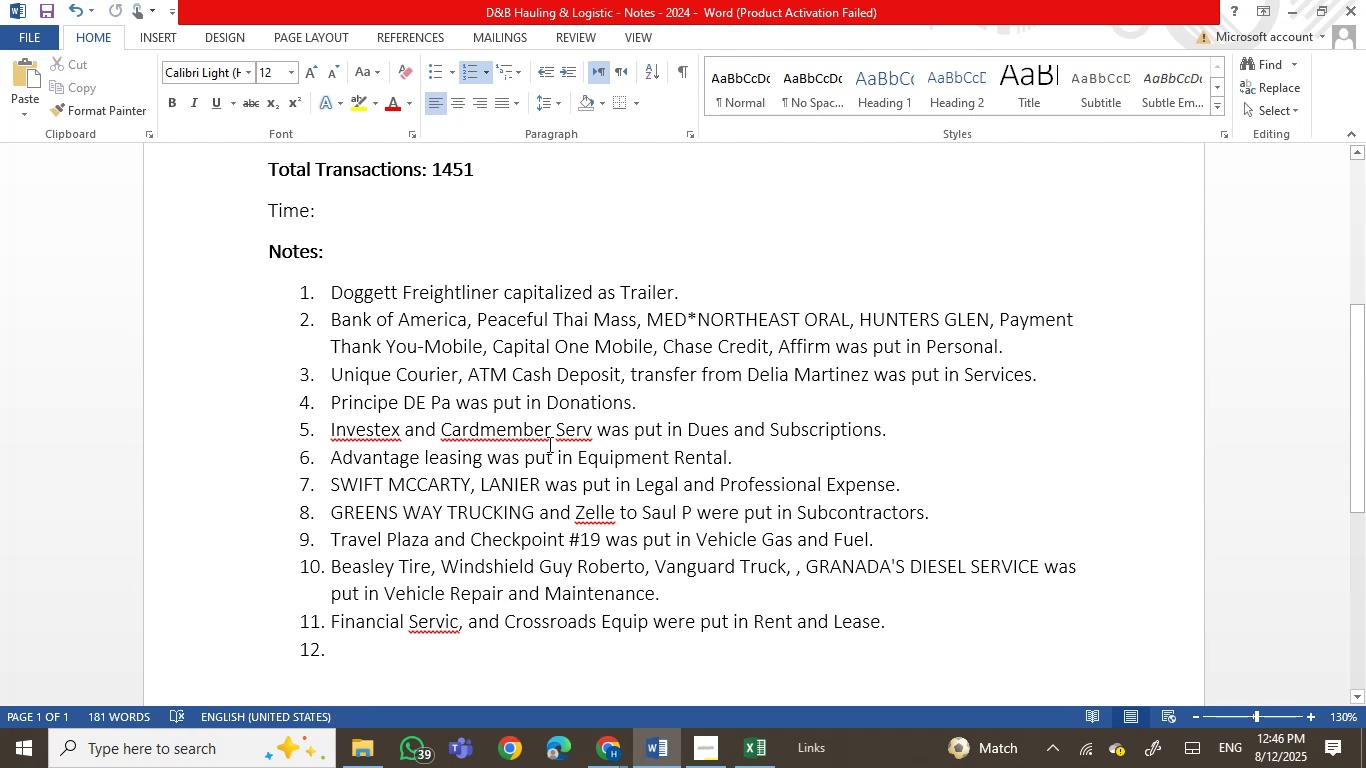 
key(Backspace)
 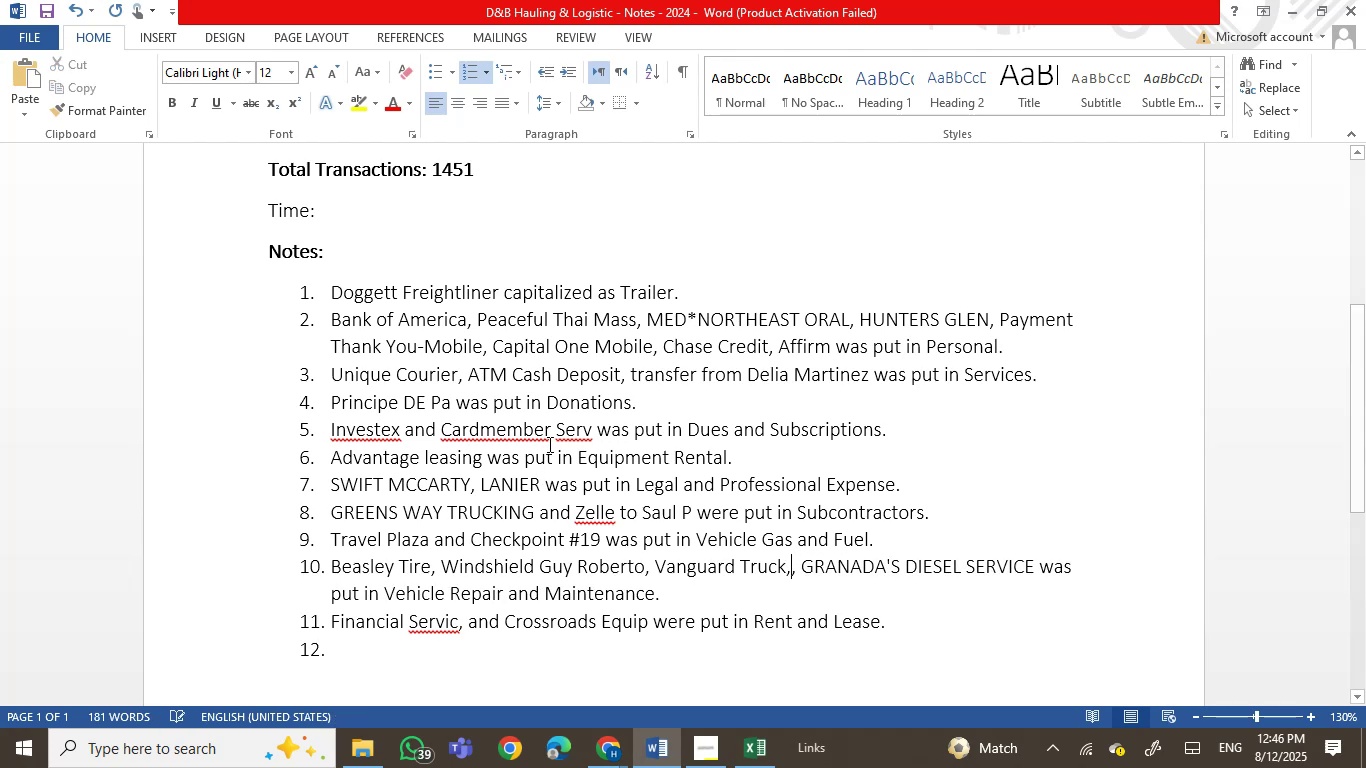 
key(Backspace)
 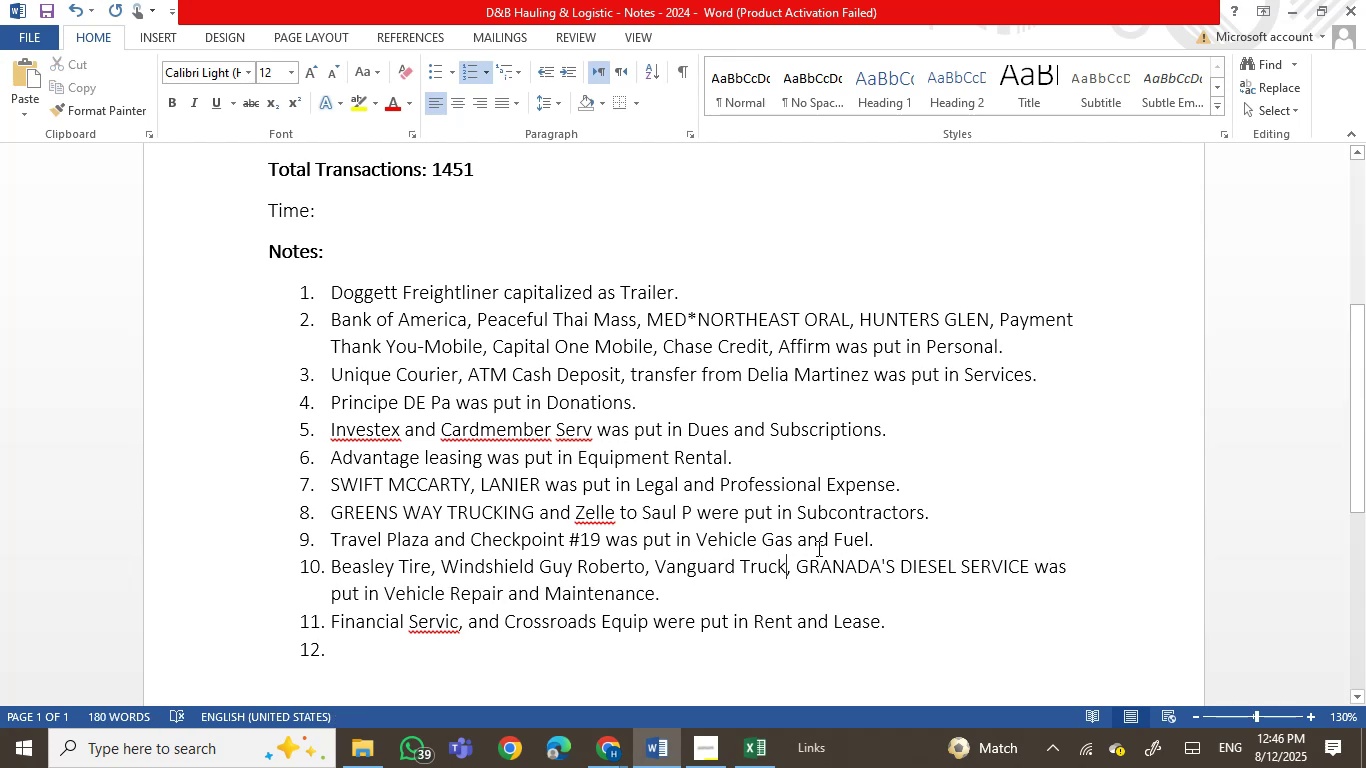 
left_click([880, 542])
 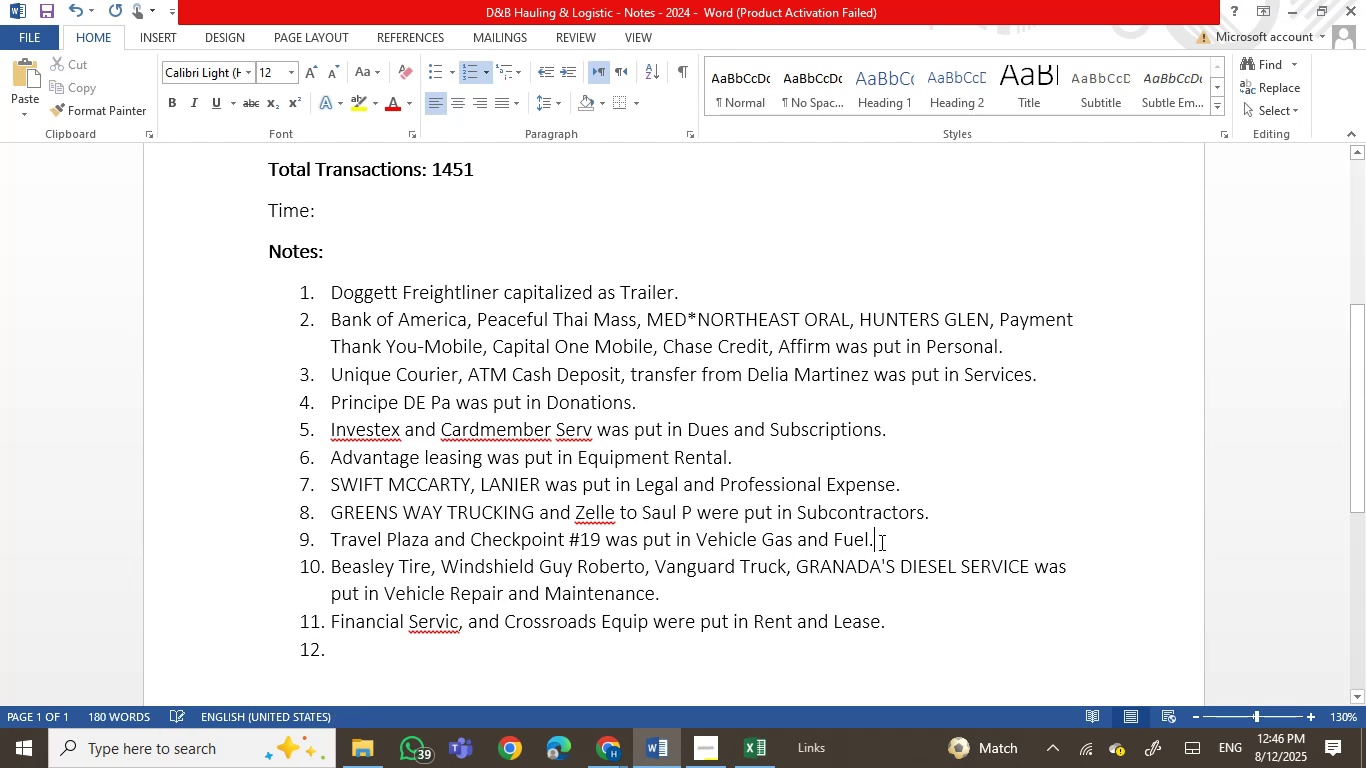 
key(Enter)
 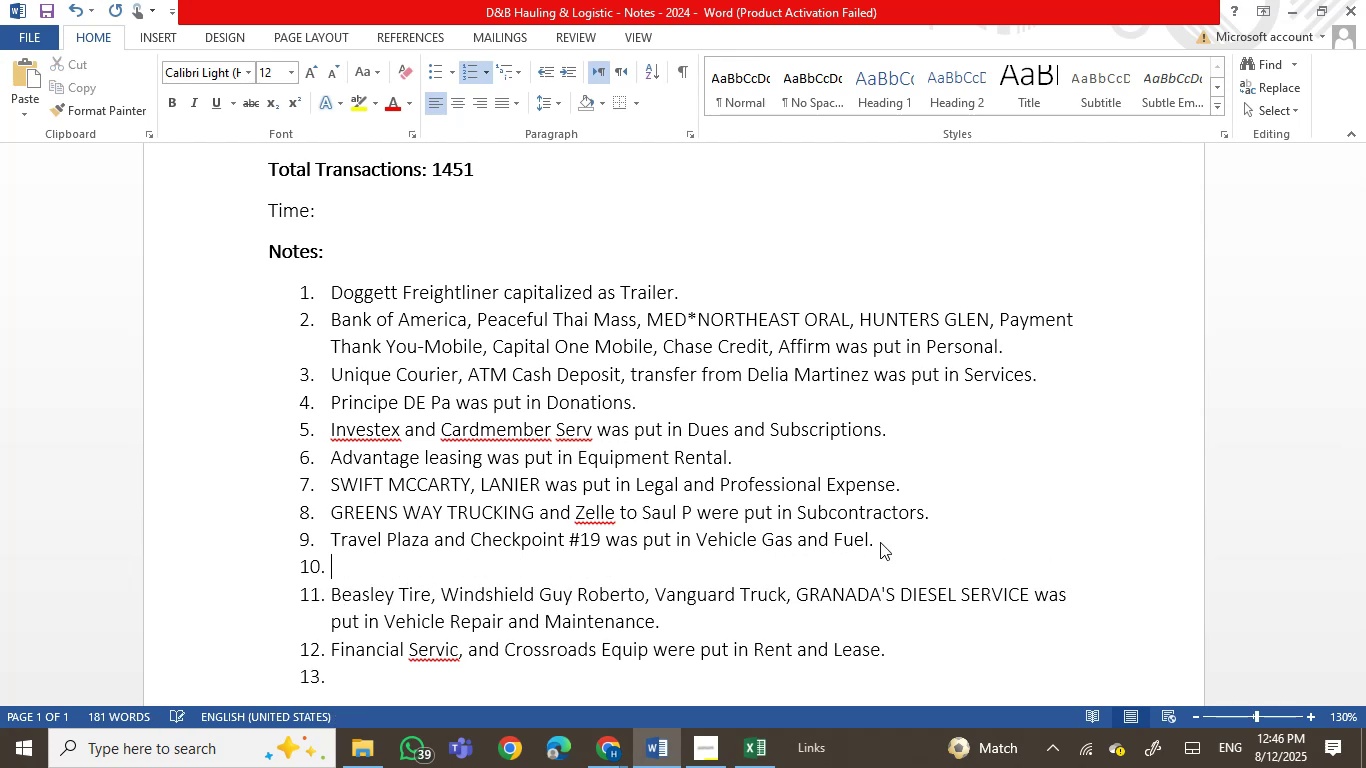 
key(Control+V)
 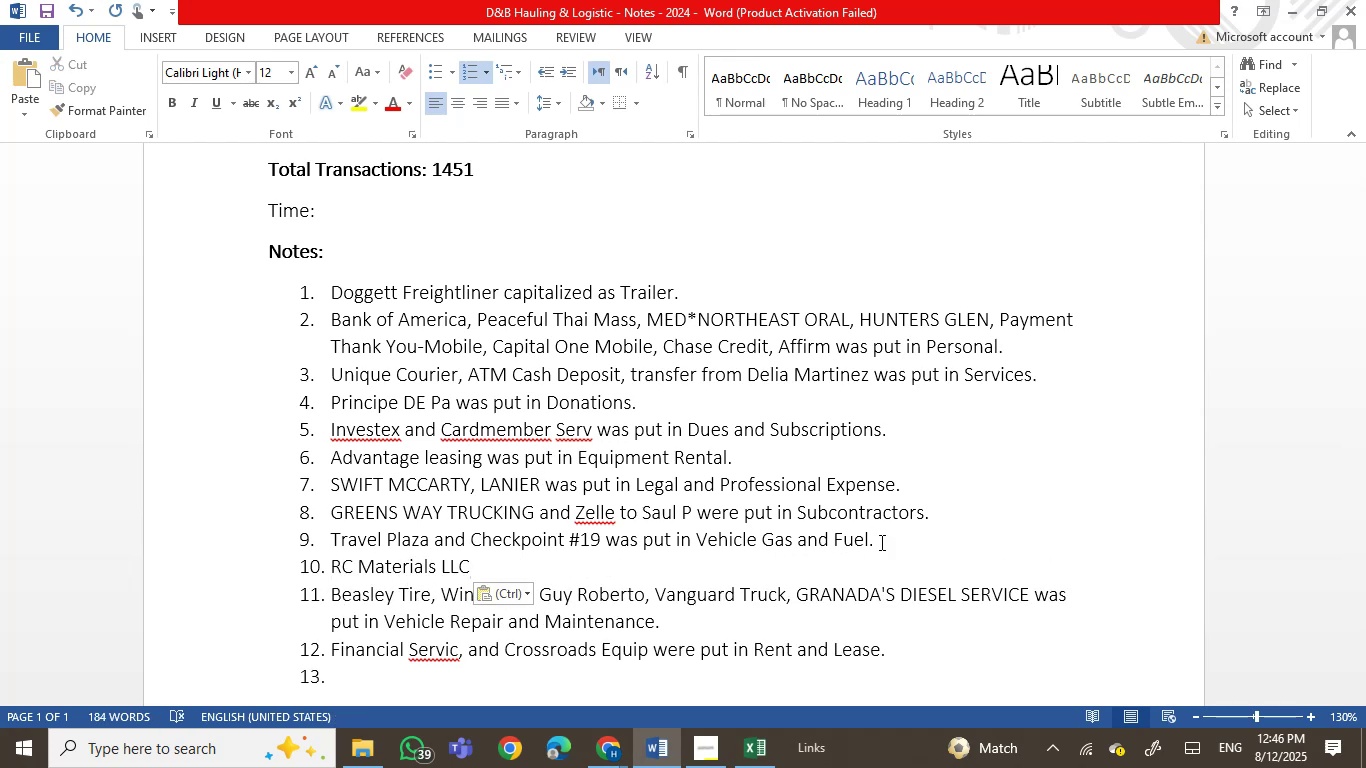 
key(Control+Z)
 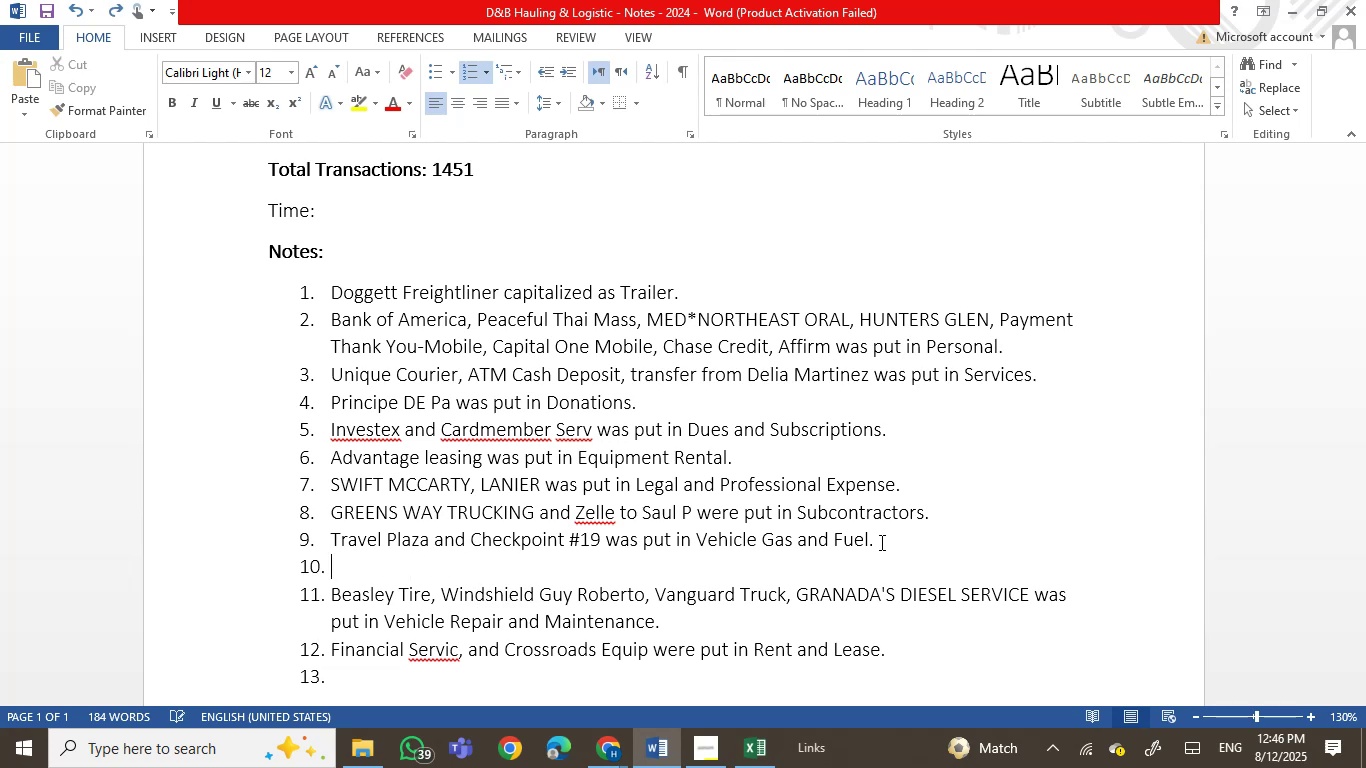 
key(Control+Z)
 